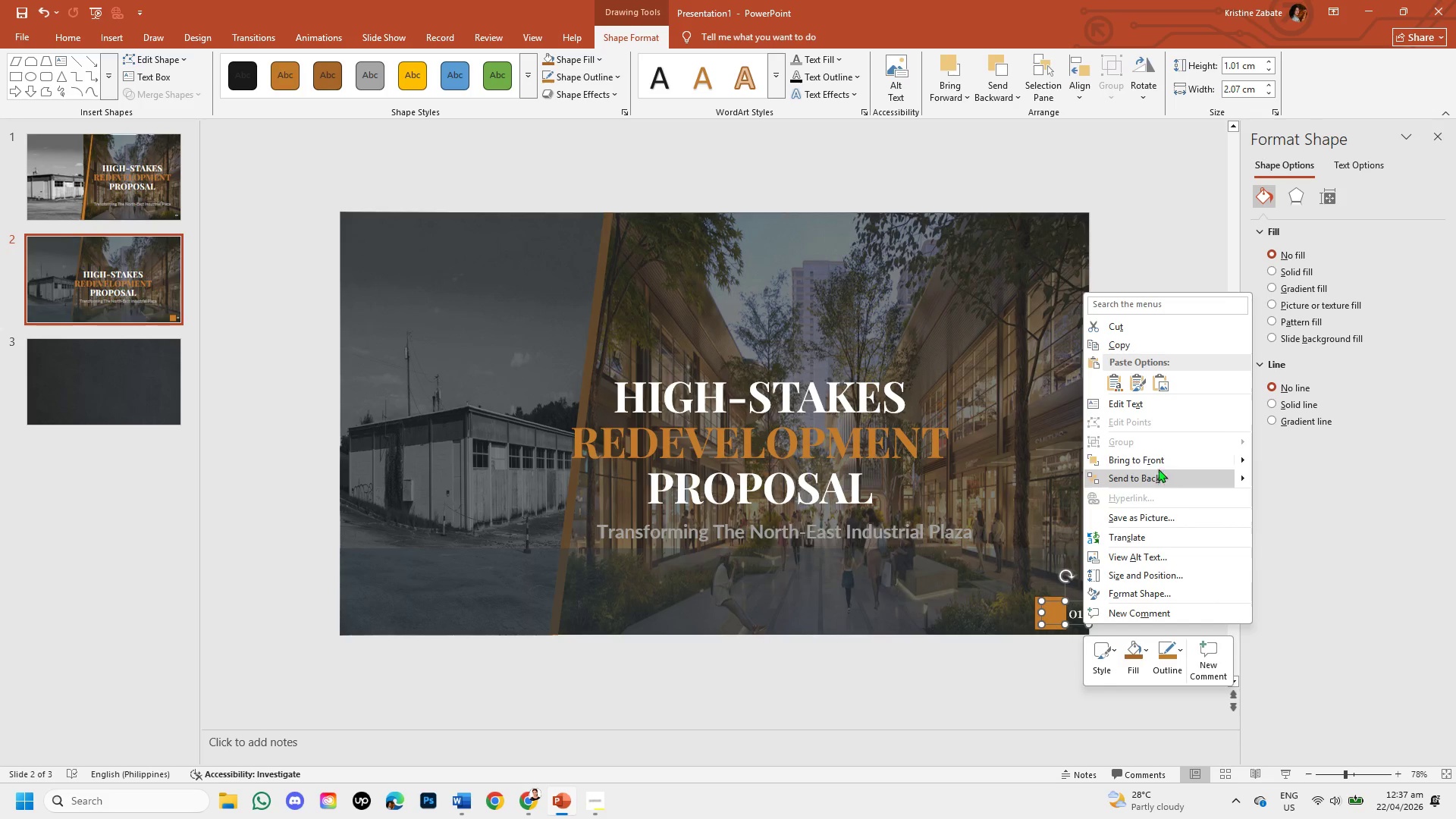 
left_click([1158, 460])
 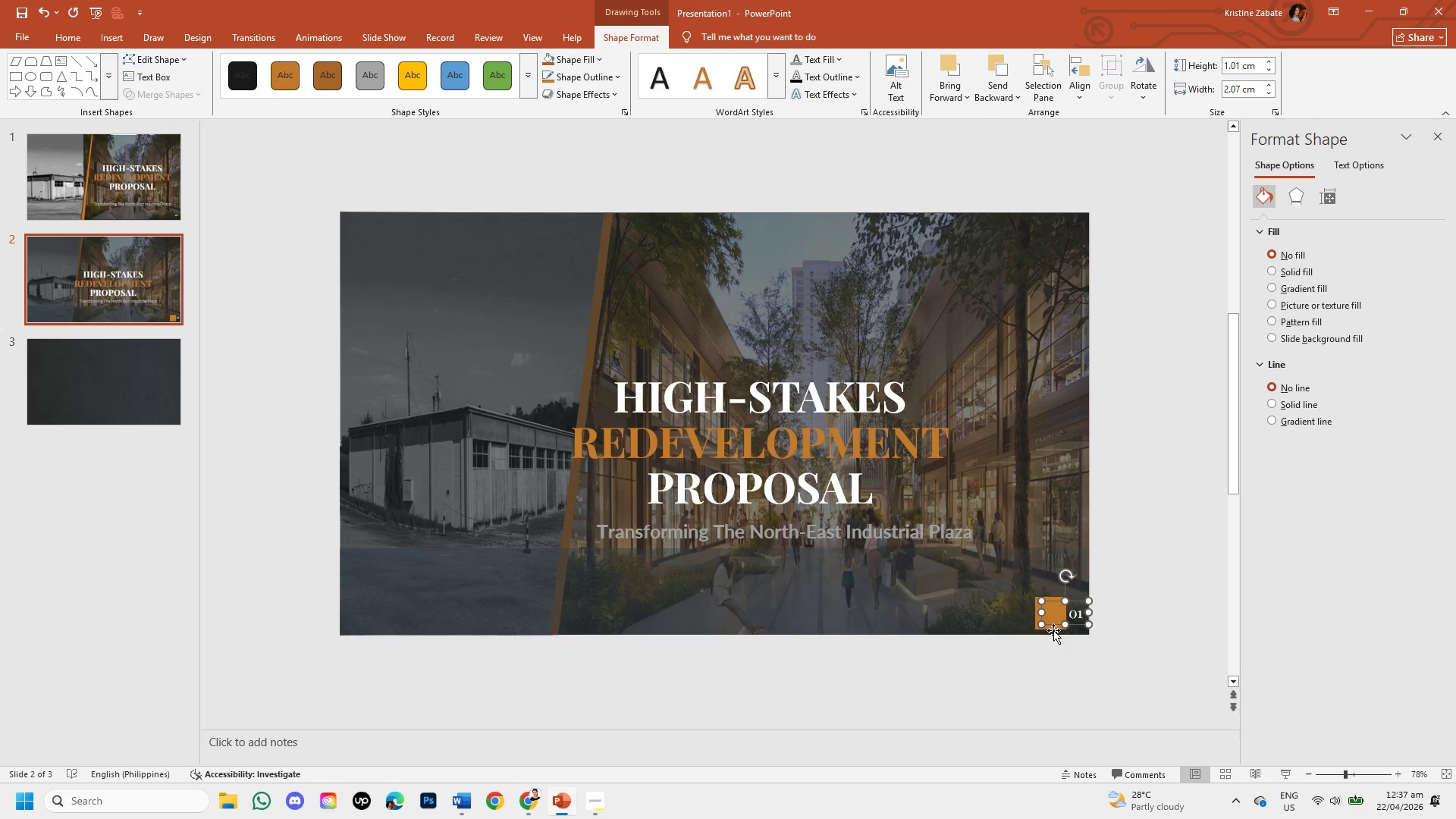 
left_click([1052, 629])
 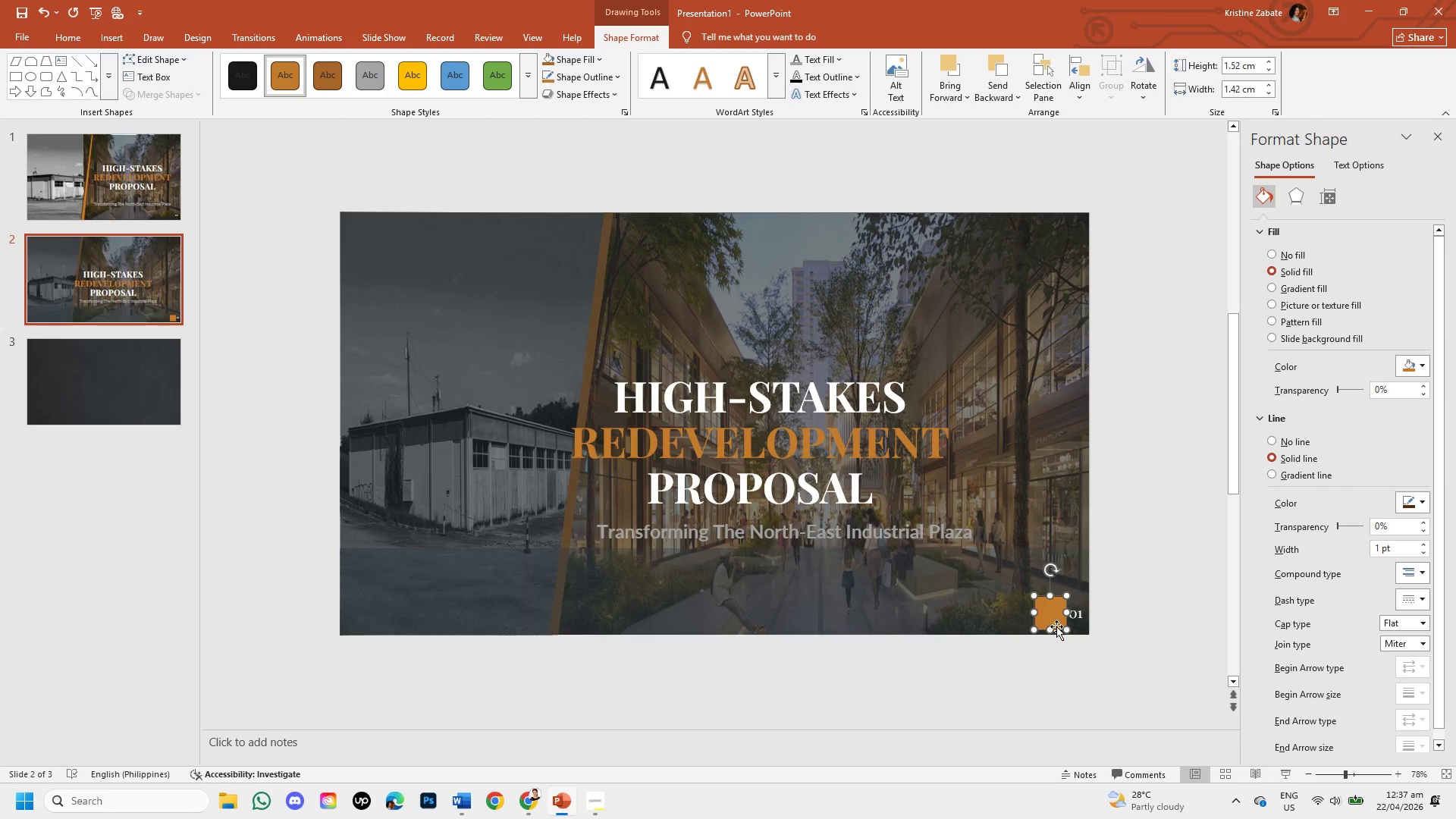 
left_click_drag(start_coordinate=[1056, 626], to_coordinate=[1078, 631])
 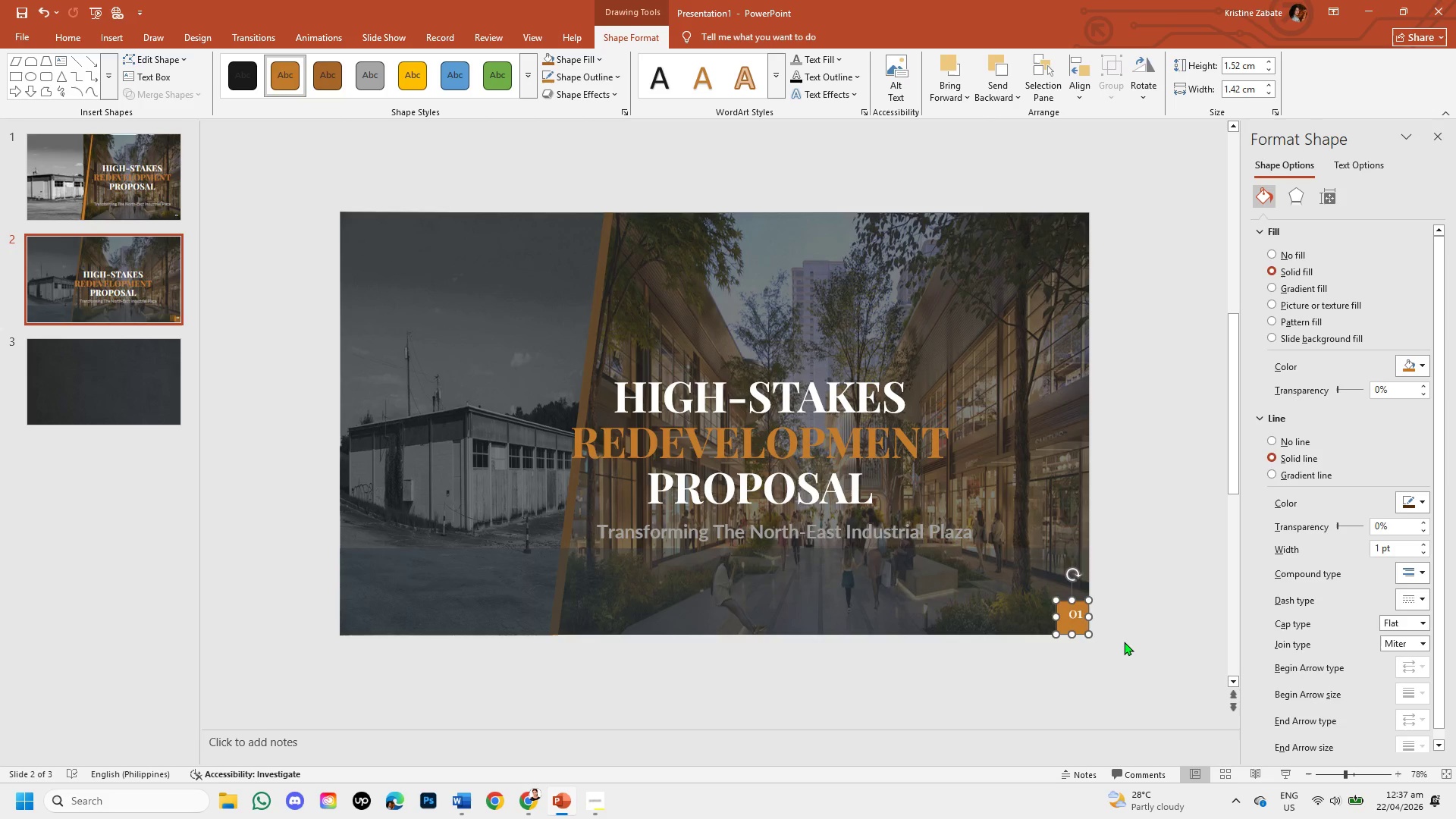 
left_click([1124, 642])
 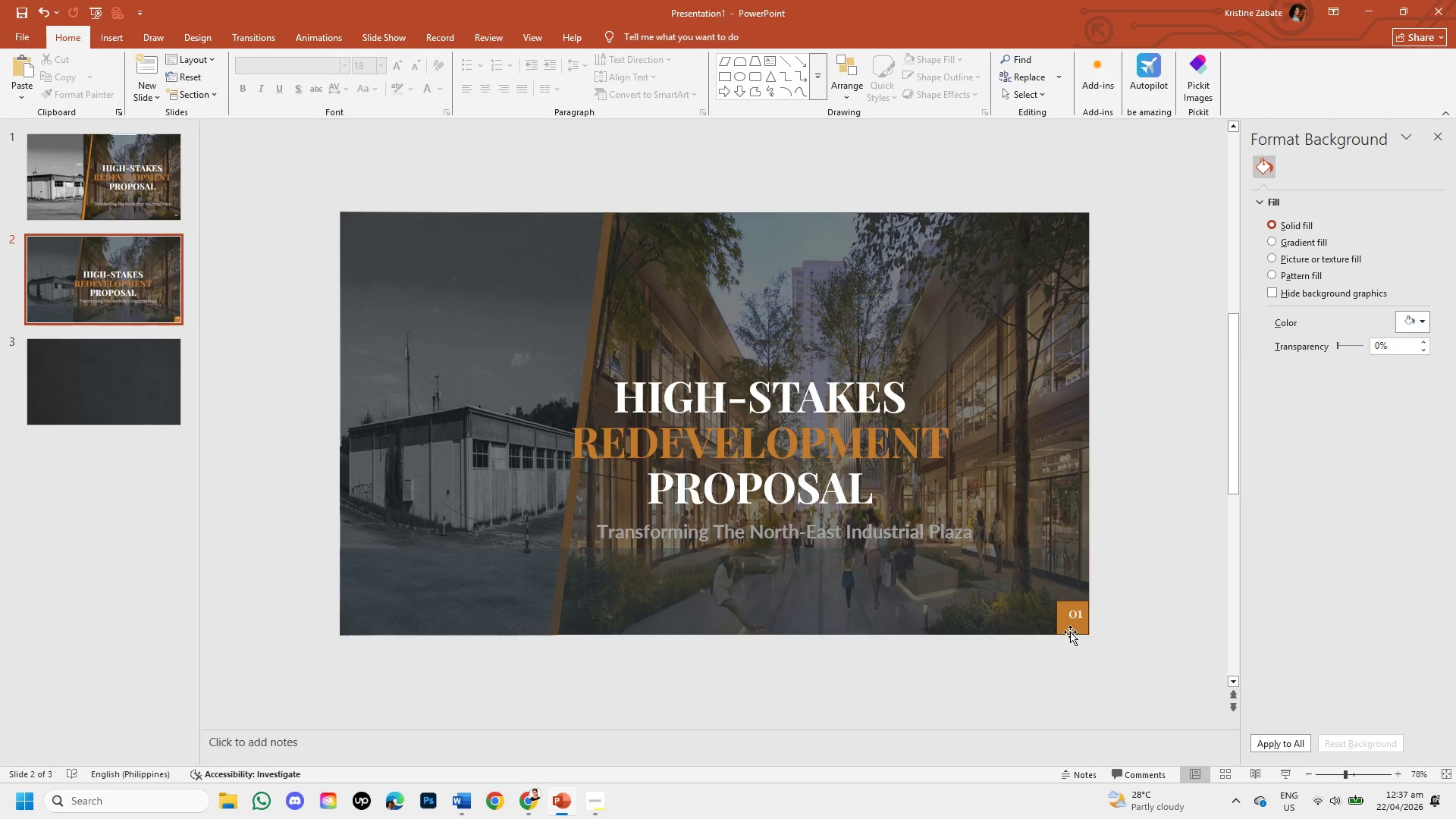 
left_click([1062, 626])
 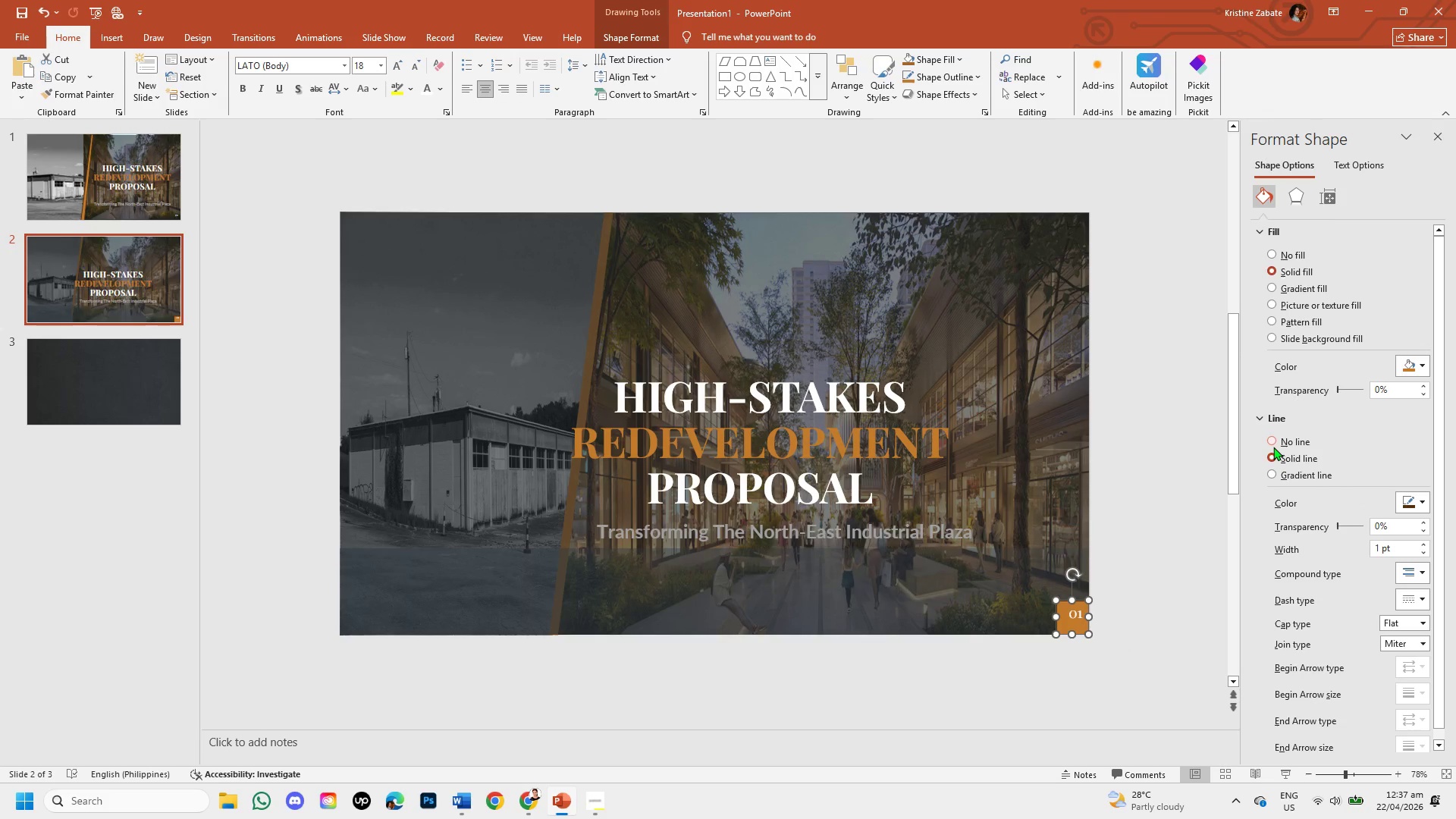 
left_click([1270, 441])
 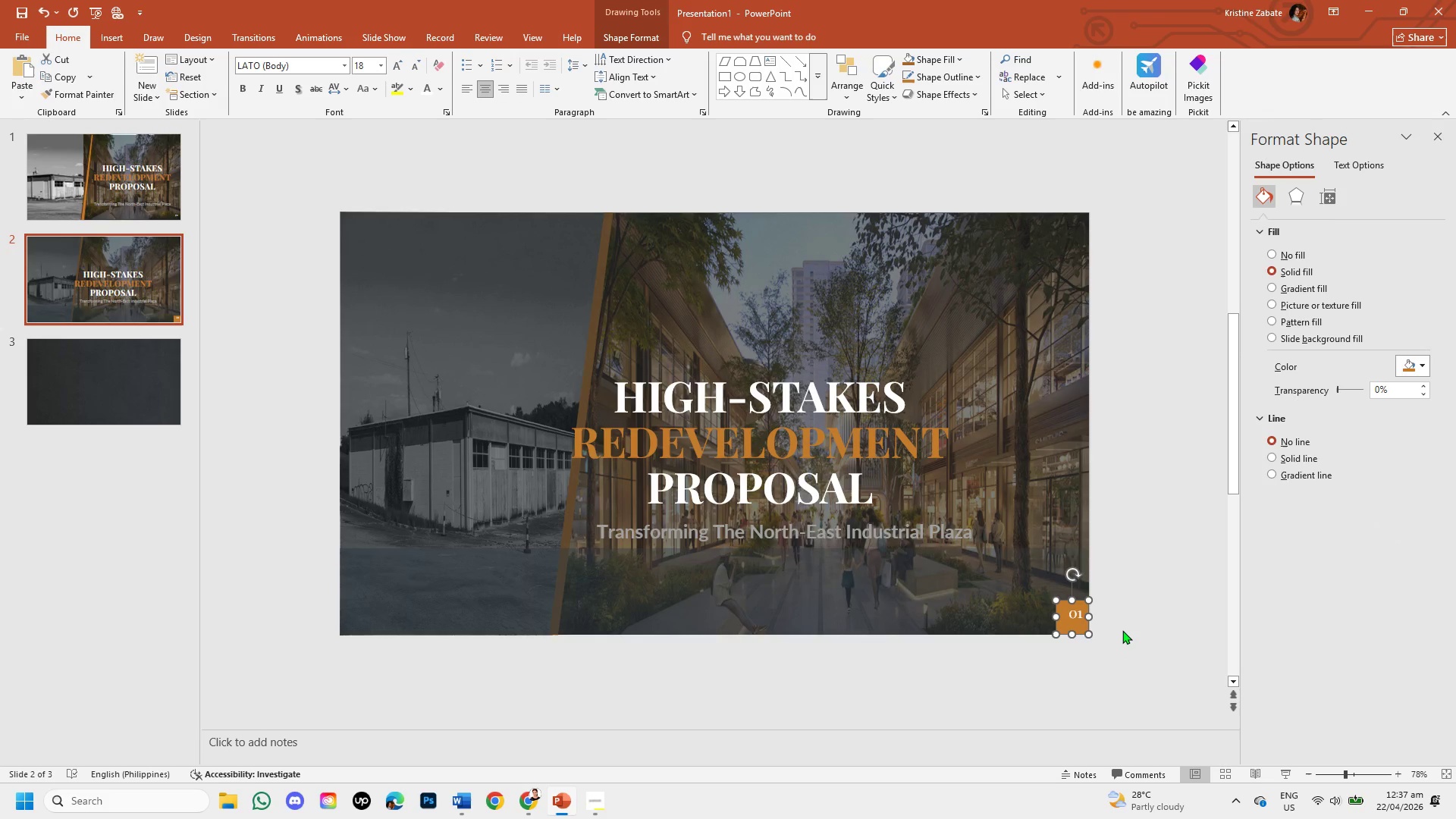 
key(ArrowRight)
 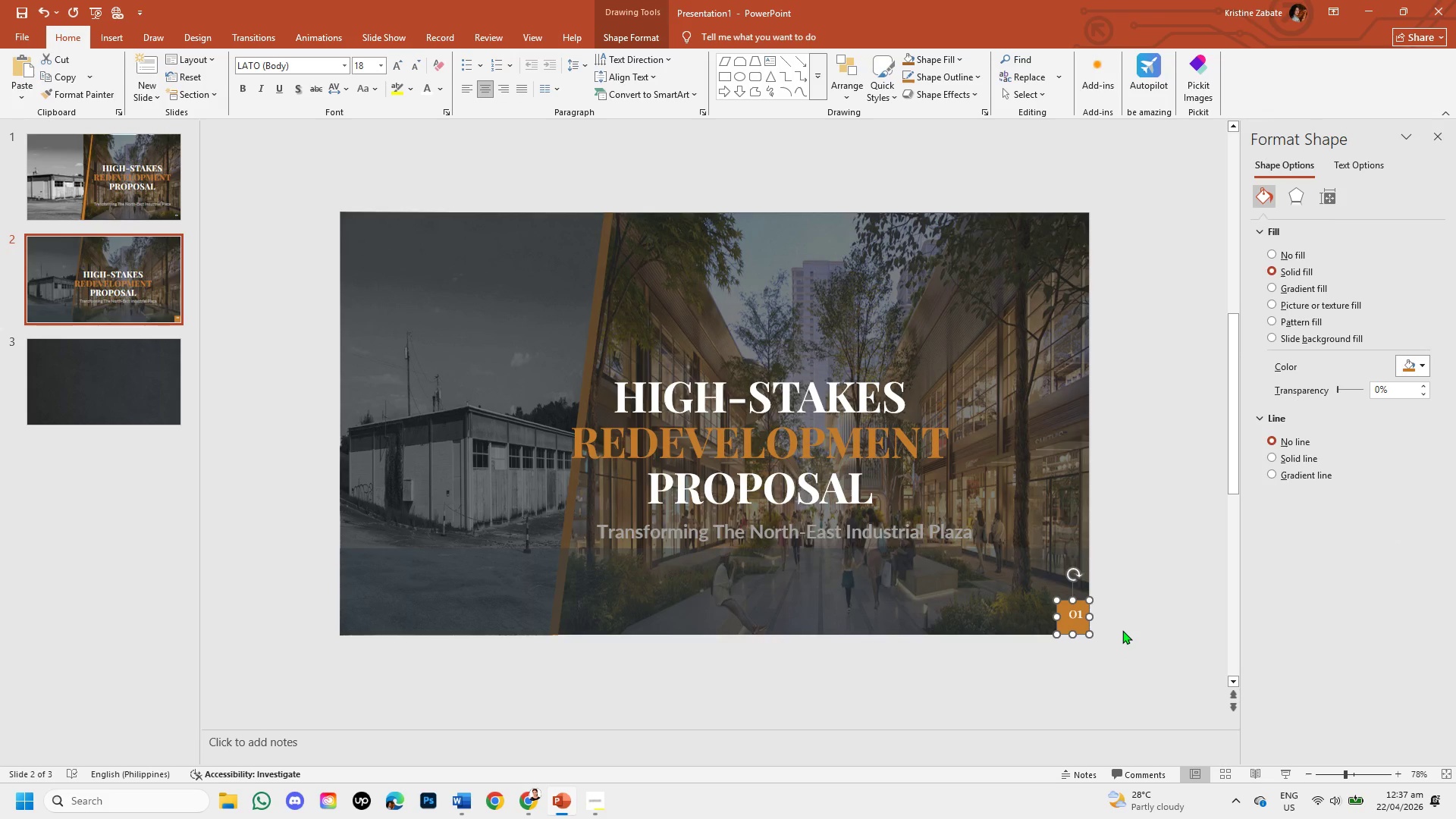 
left_click([1122, 630])
 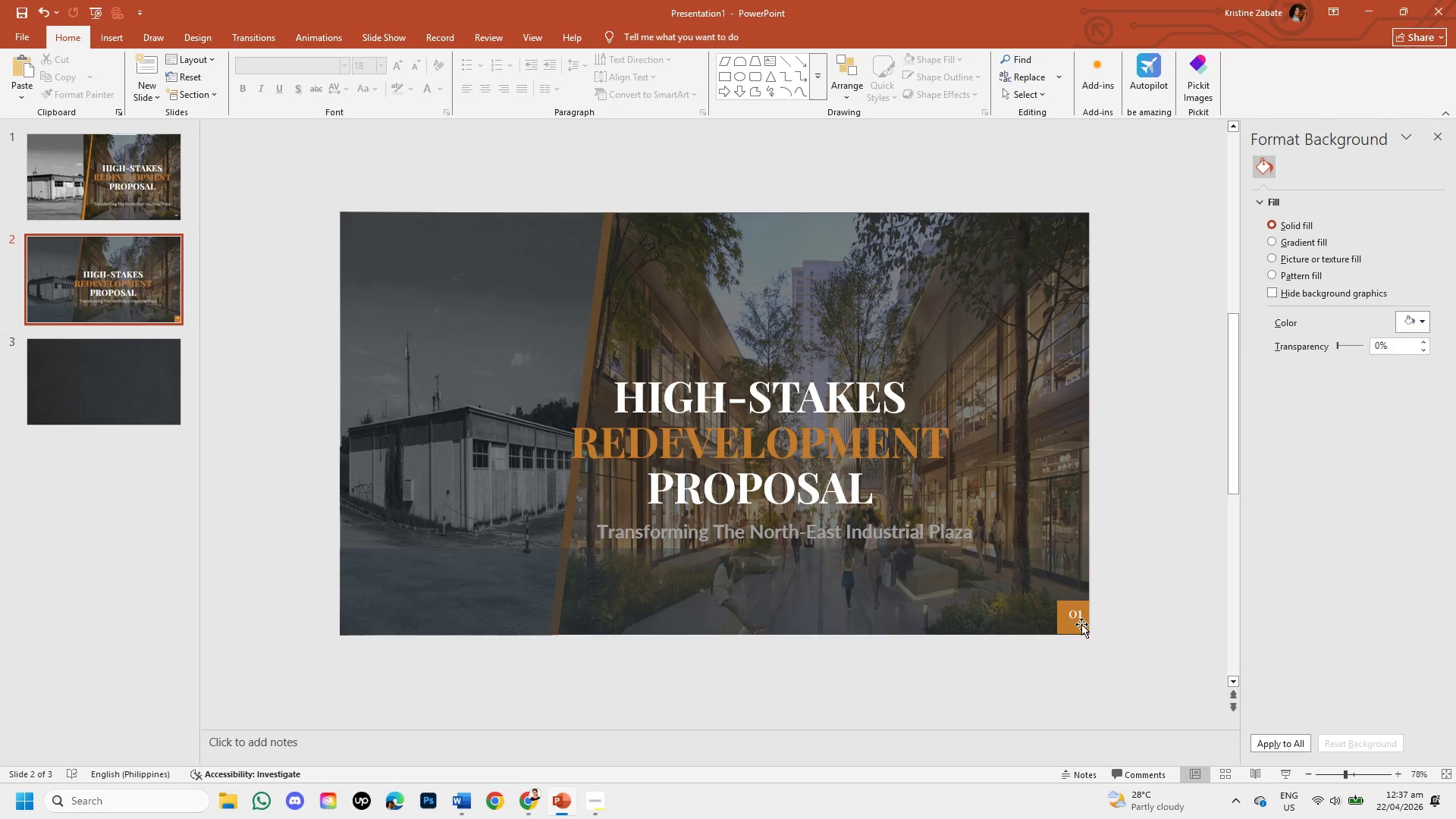 
left_click([1081, 624])
 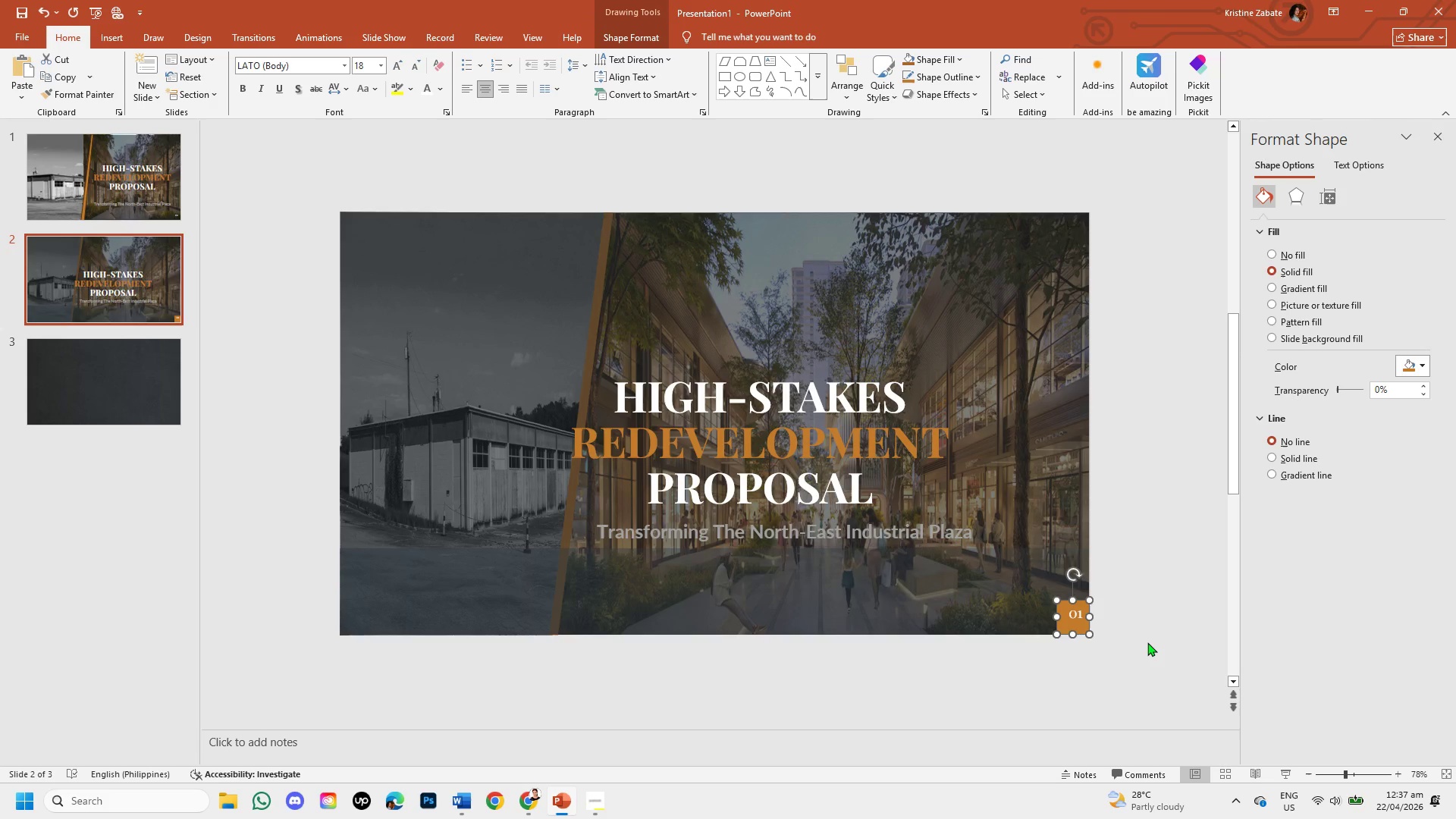 
key(ArrowDown)
 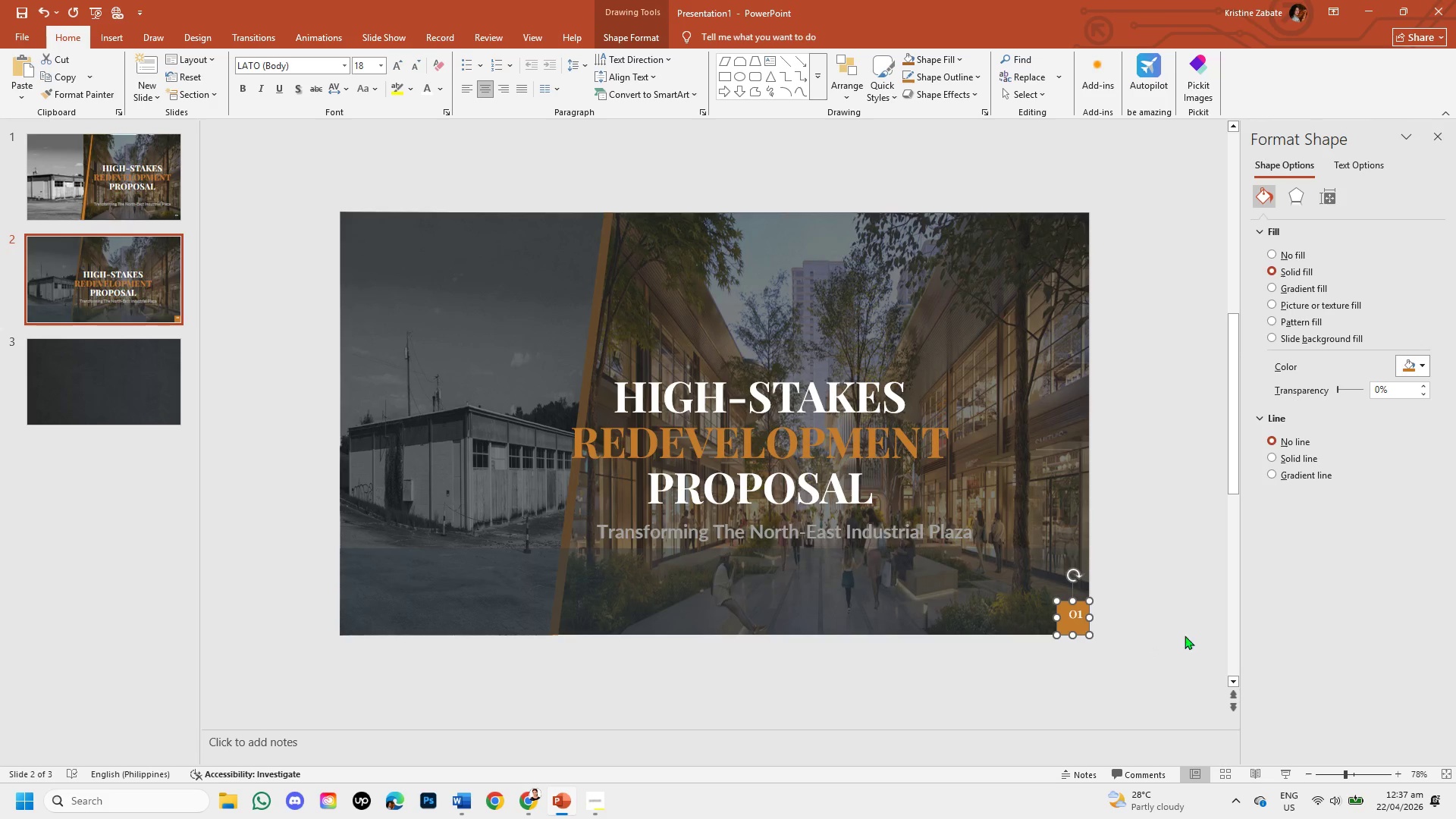 
left_click([1173, 619])
 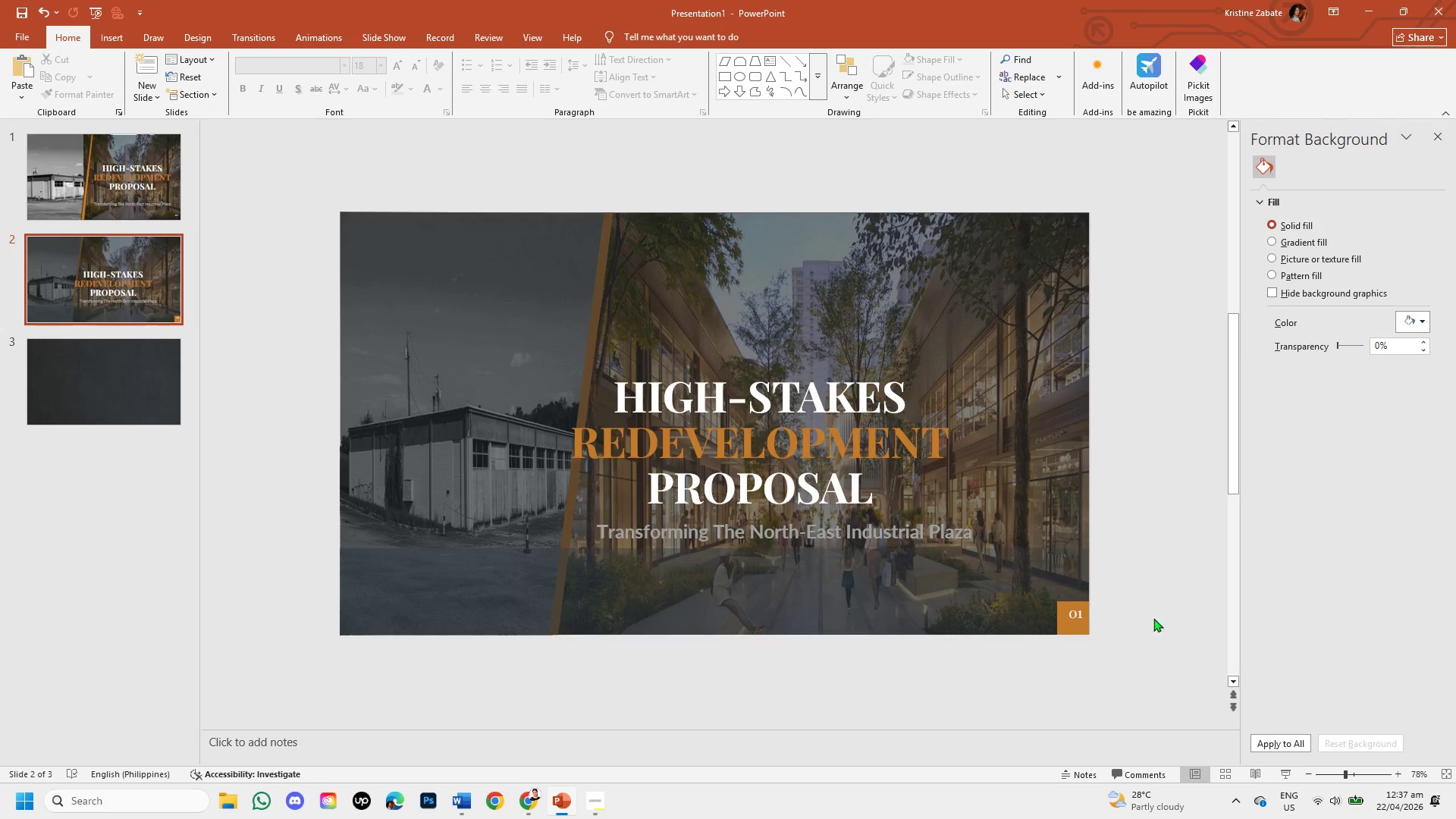 
left_click([1073, 613])
 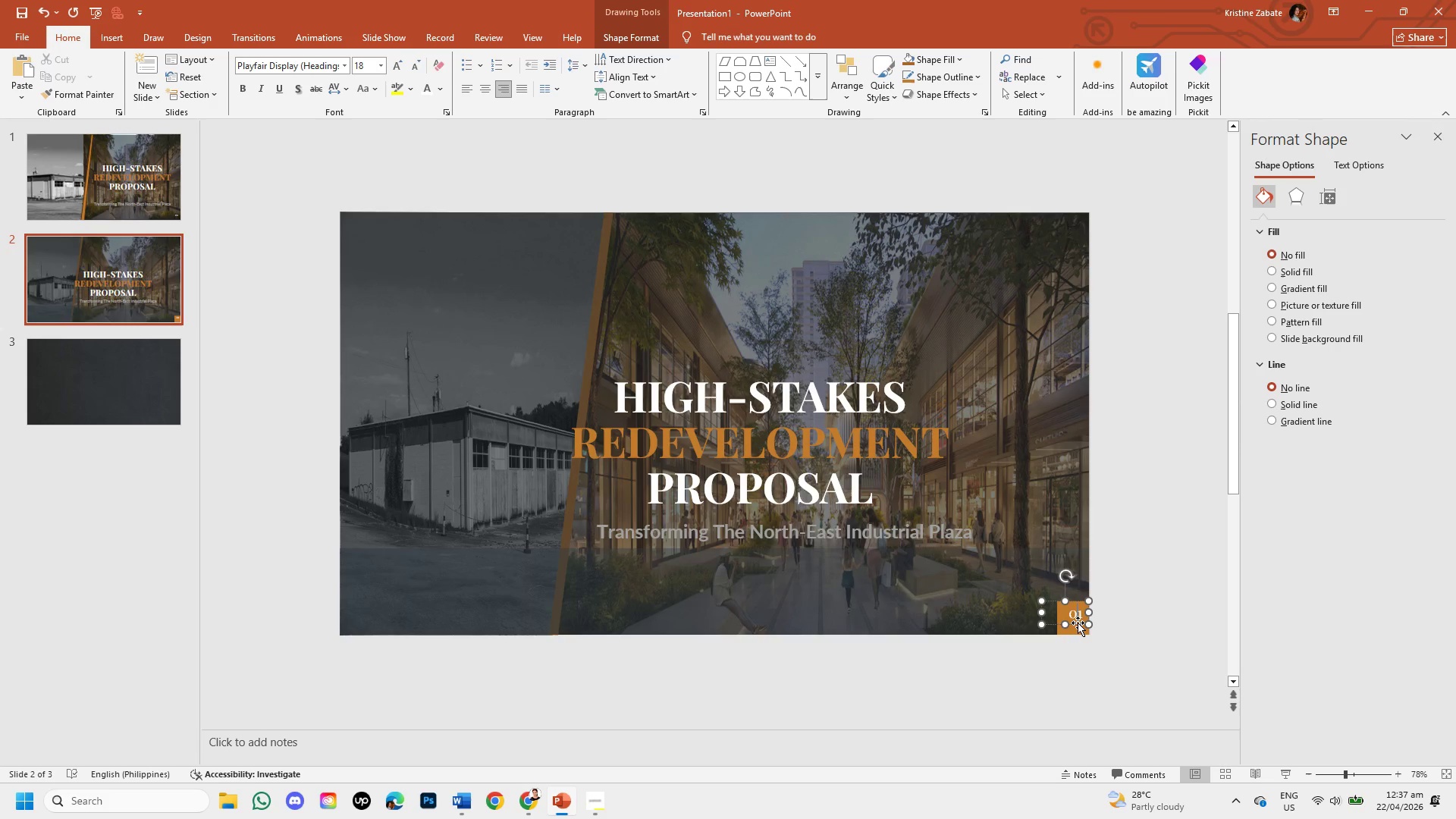 
left_click_drag(start_coordinate=[1078, 623], to_coordinate=[1078, 629])
 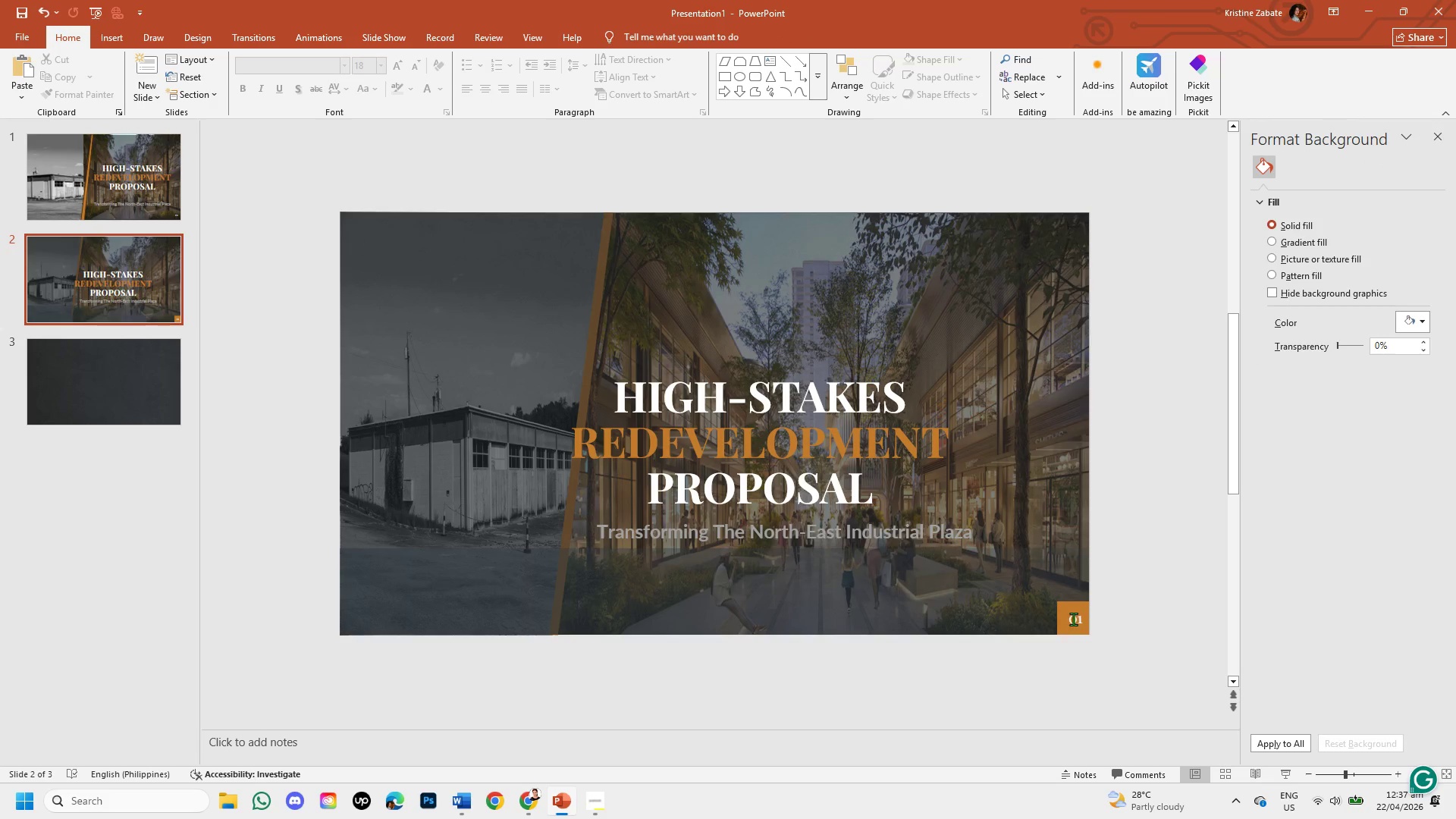 
left_click_drag(start_coordinate=[1069, 617], to_coordinate=[1090, 617])
 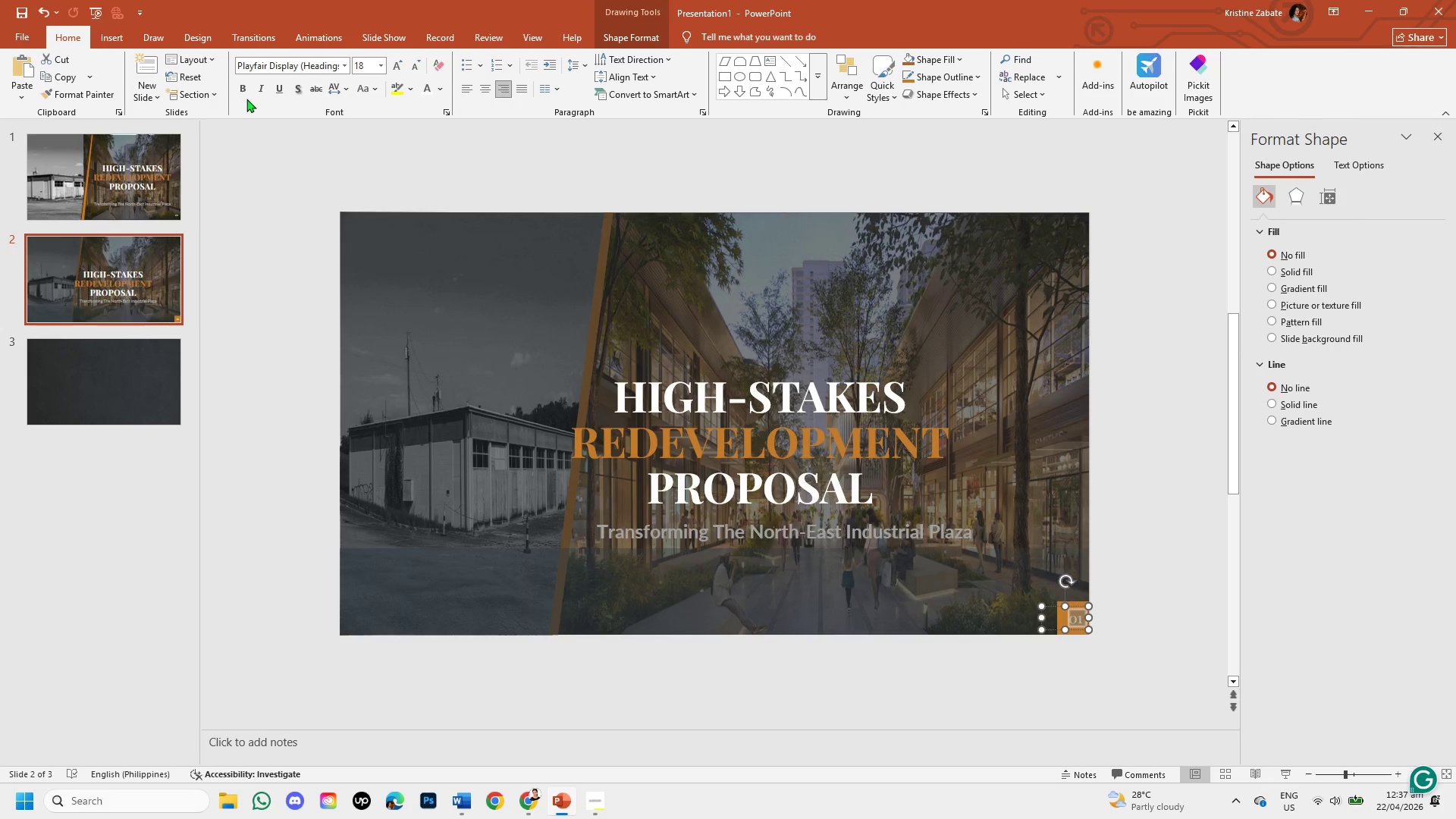 
left_click([244, 91])
 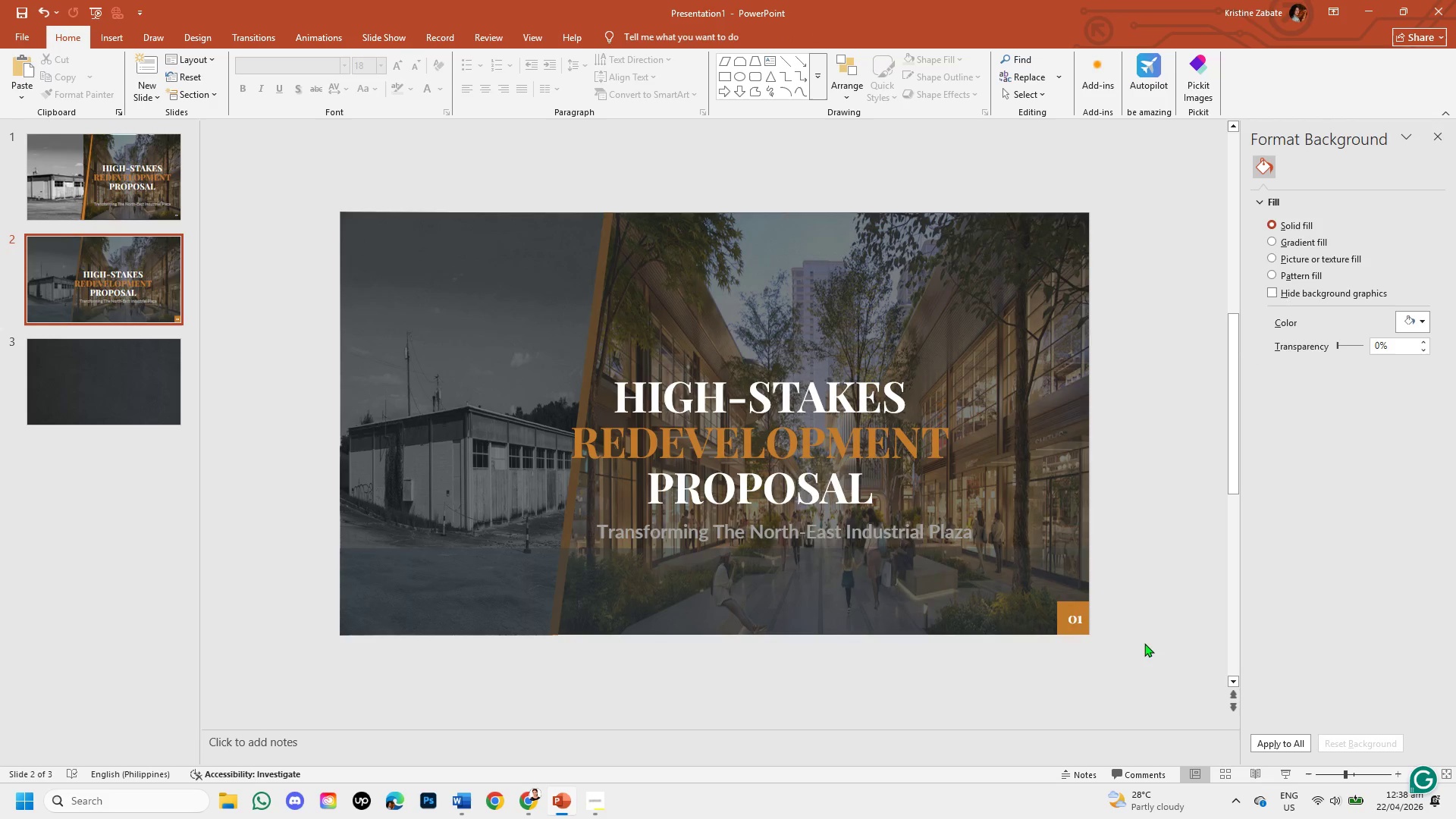 
wait(5.58)
 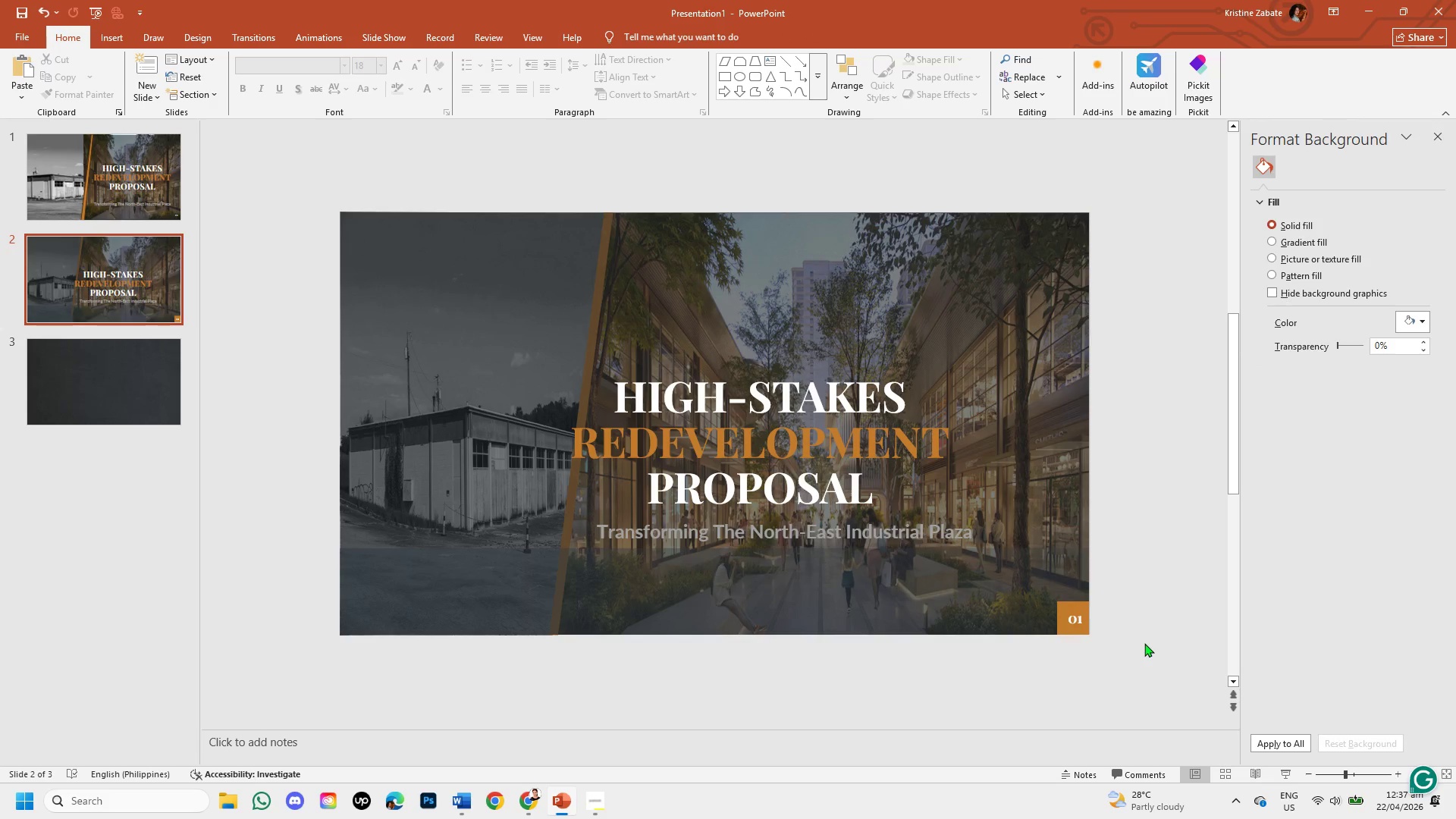 
left_click_drag(start_coordinate=[1068, 618], to_coordinate=[1090, 618])
 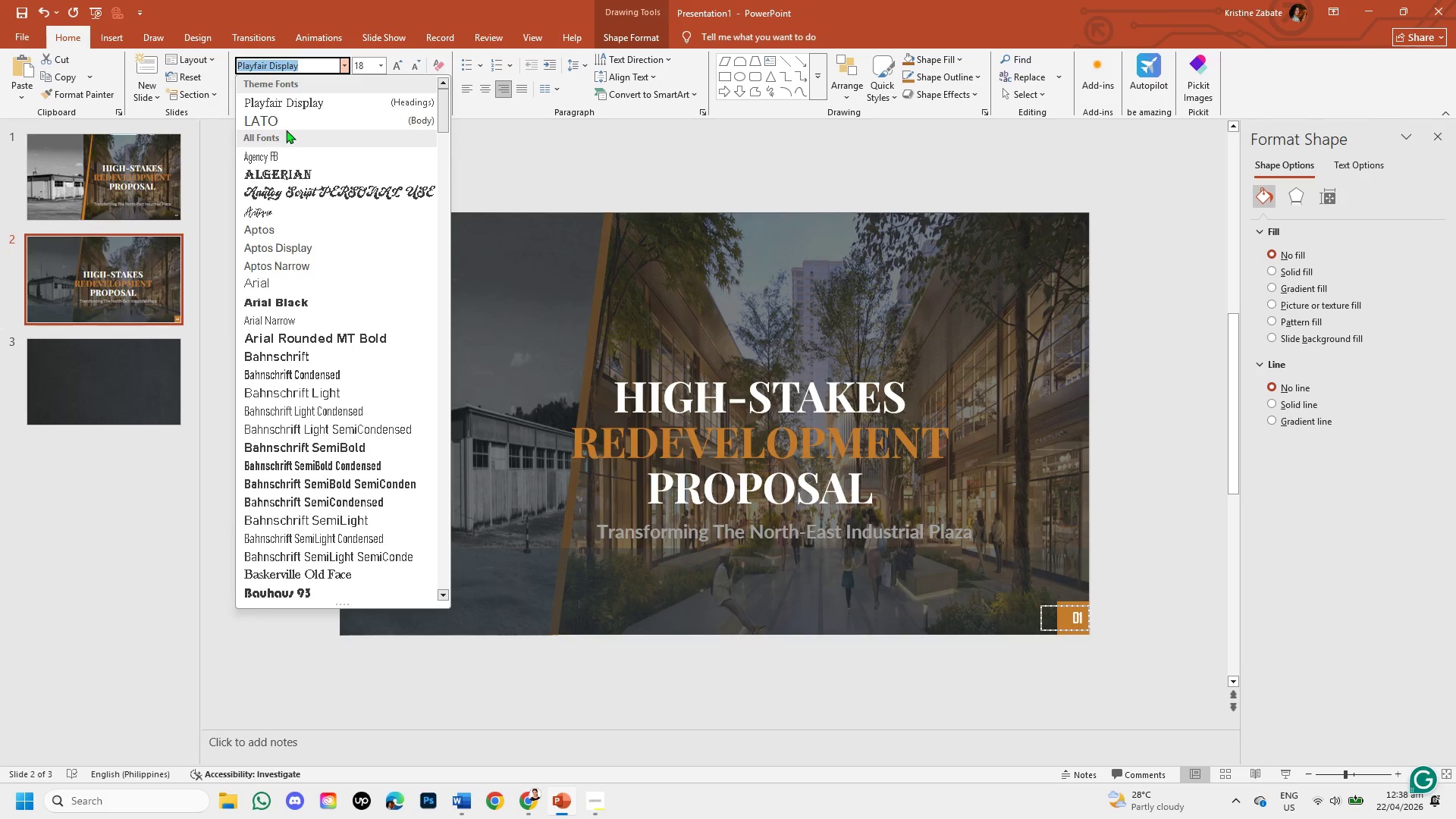 
left_click([287, 123])
 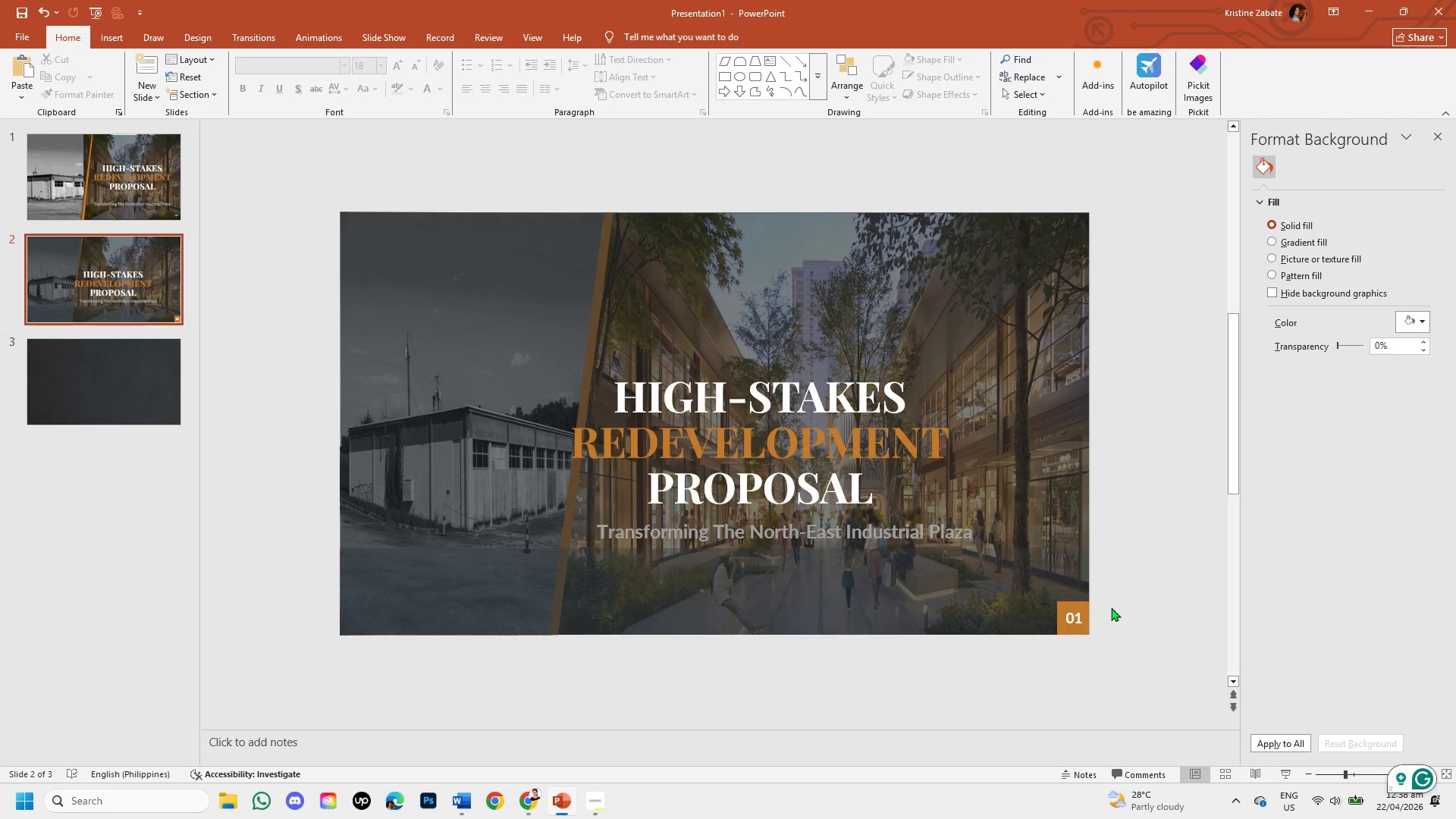 
left_click([1081, 617])
 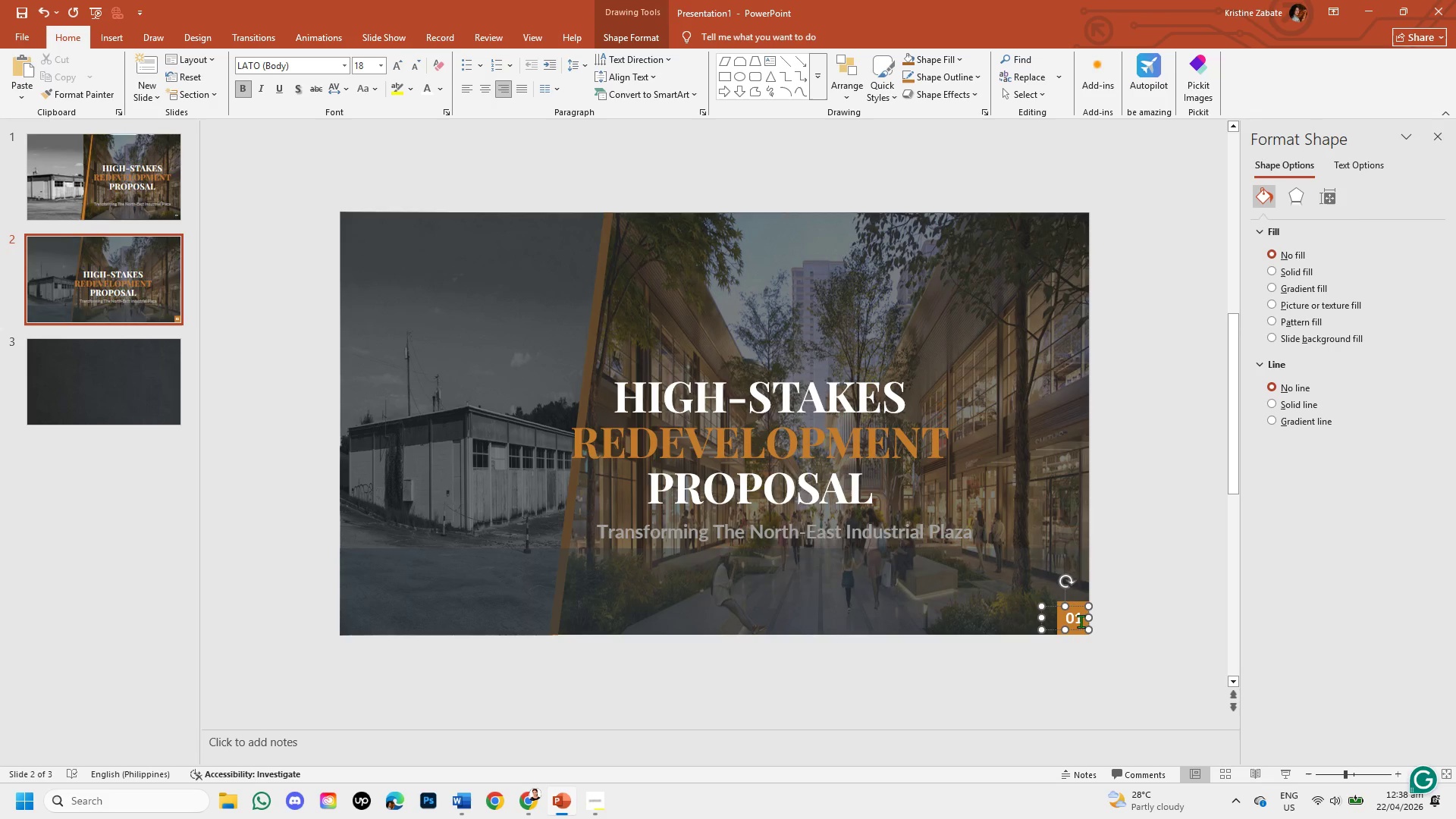 
hold_key(key=ShiftLeft, duration=4.41)
left_click([1081, 632])
 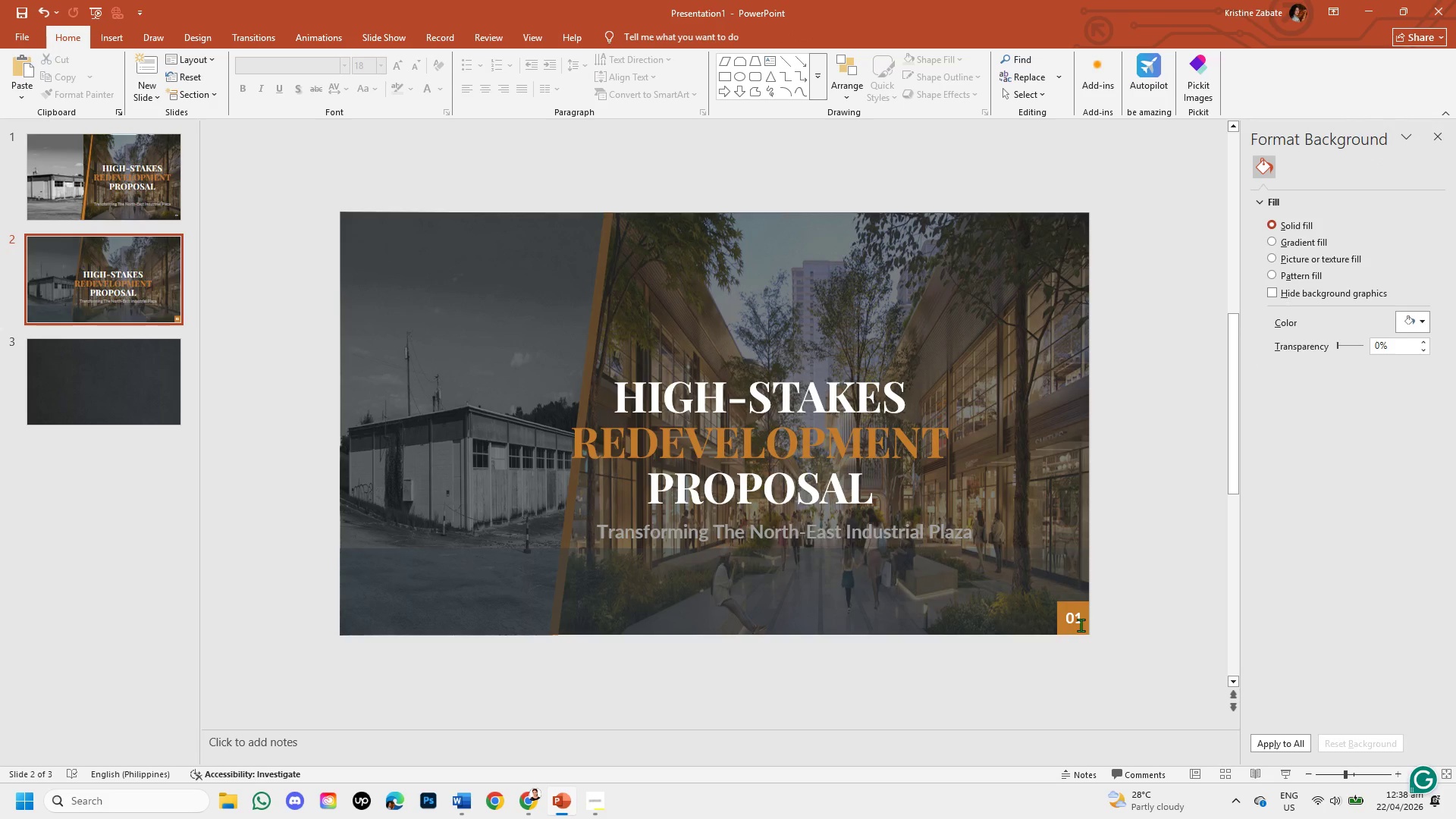 
left_click([1081, 625])
 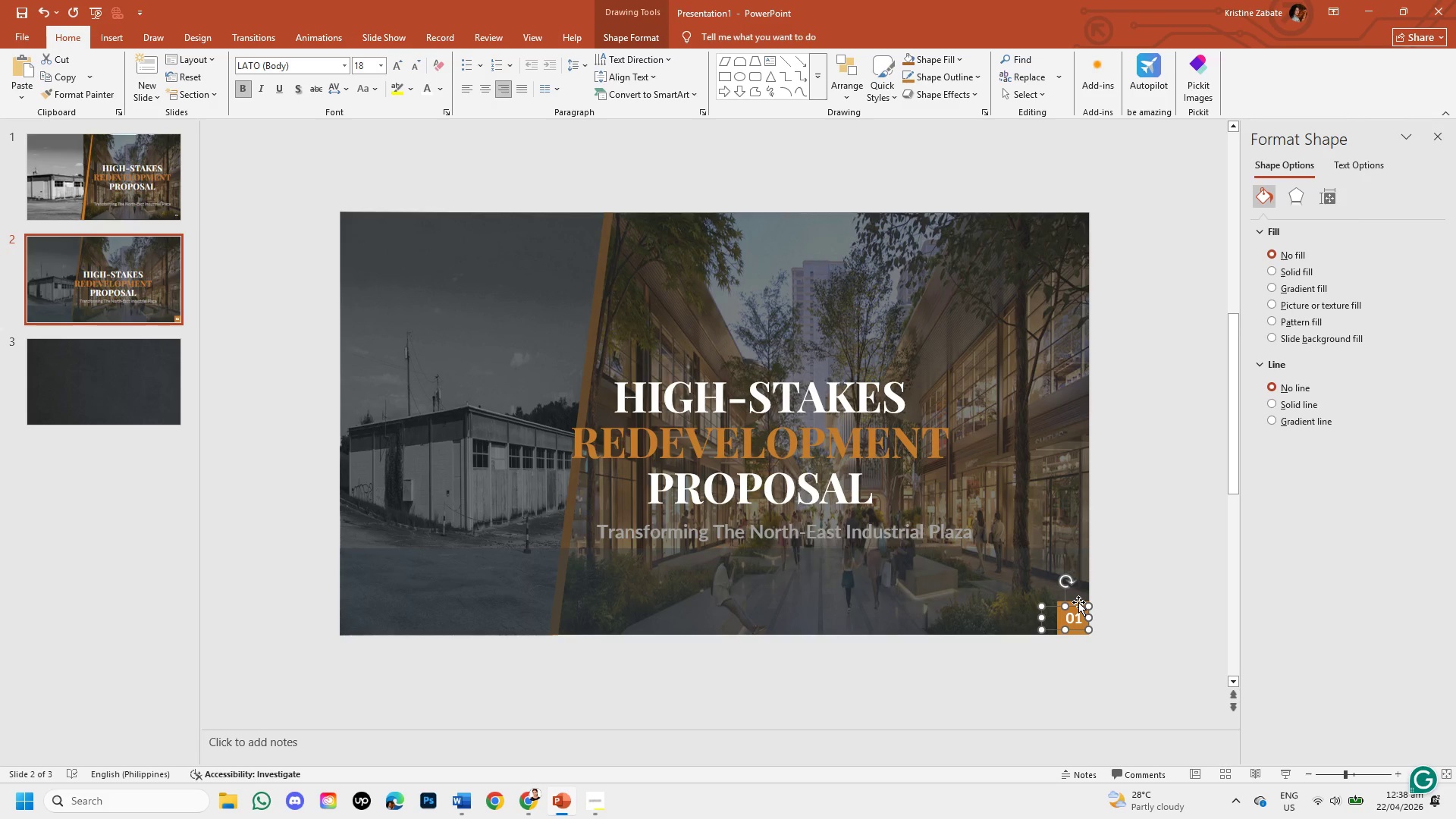 
left_click([1078, 602])
 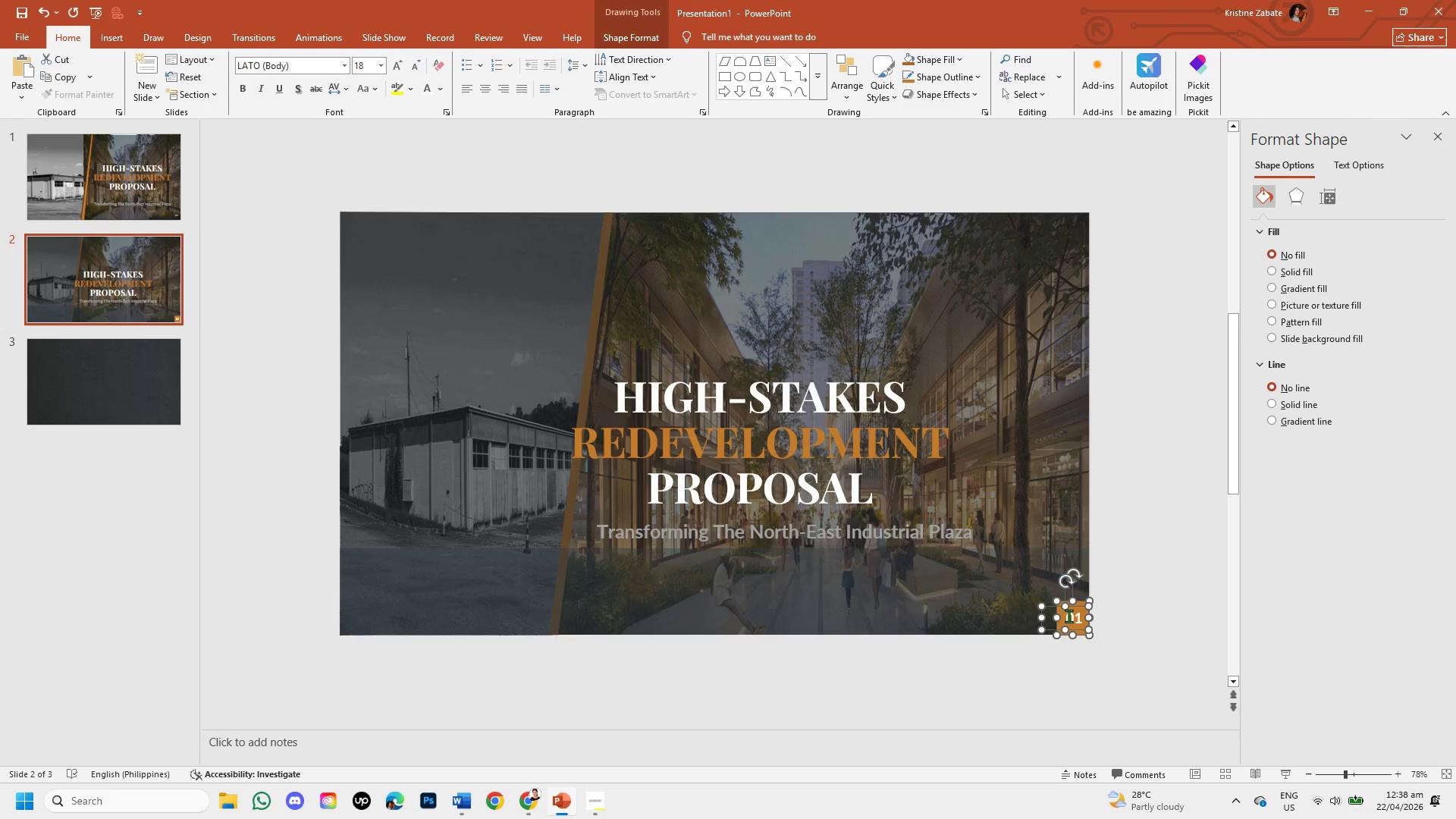 
right_click([1068, 616])
 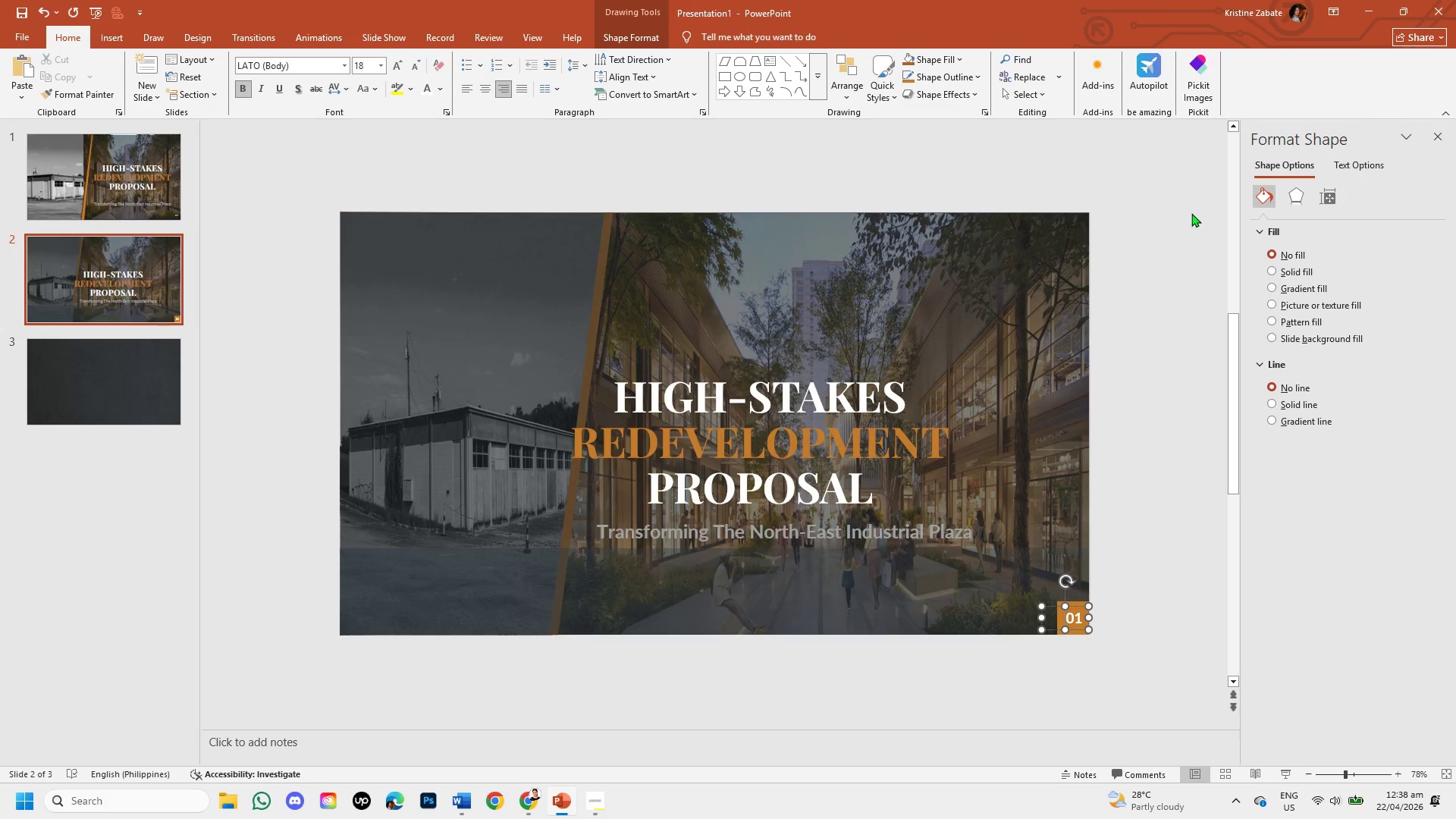 
hold_key(key=ShiftLeft, duration=4.03)
left_click([1072, 606])
 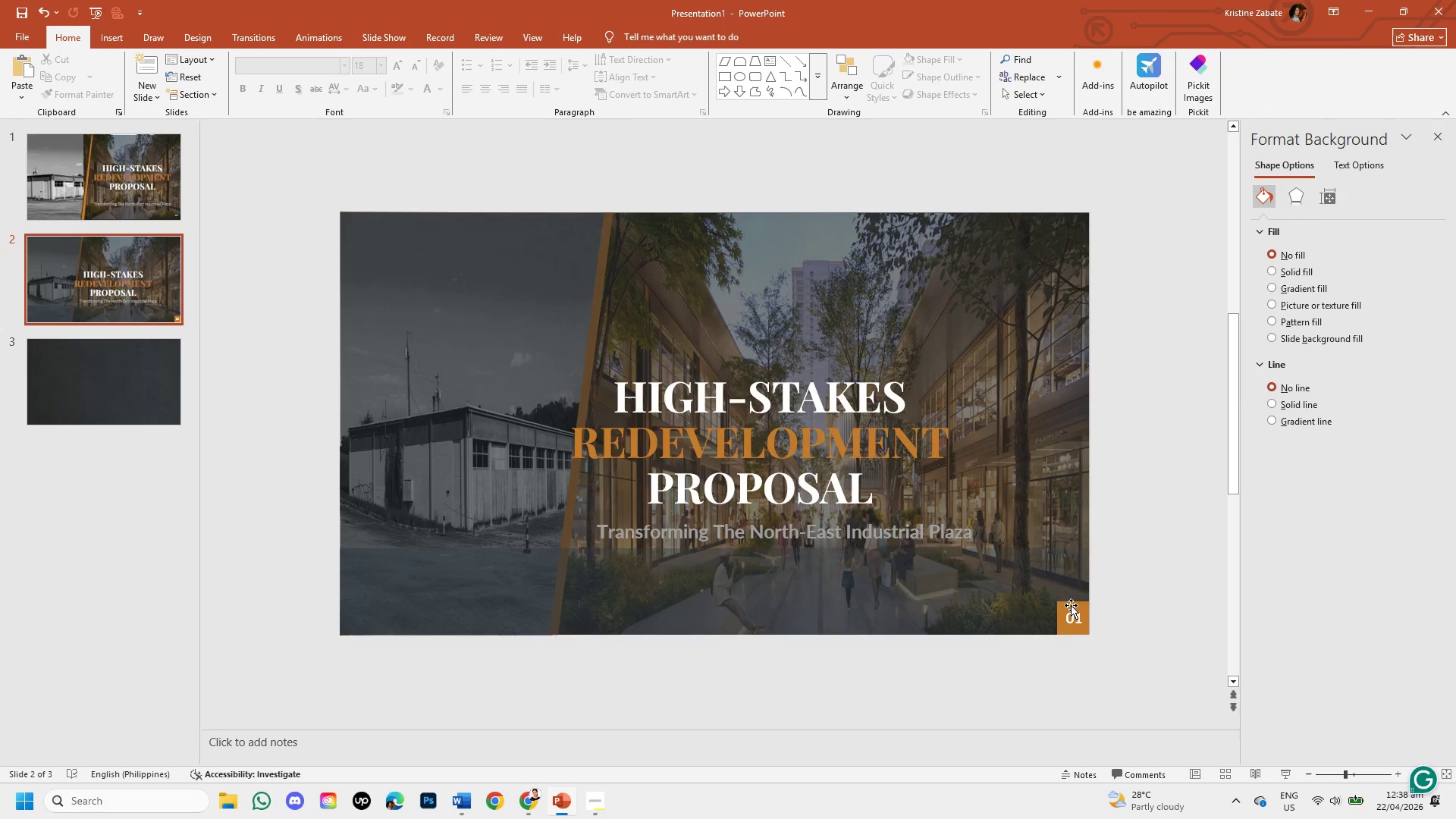 
left_click([1071, 605])
 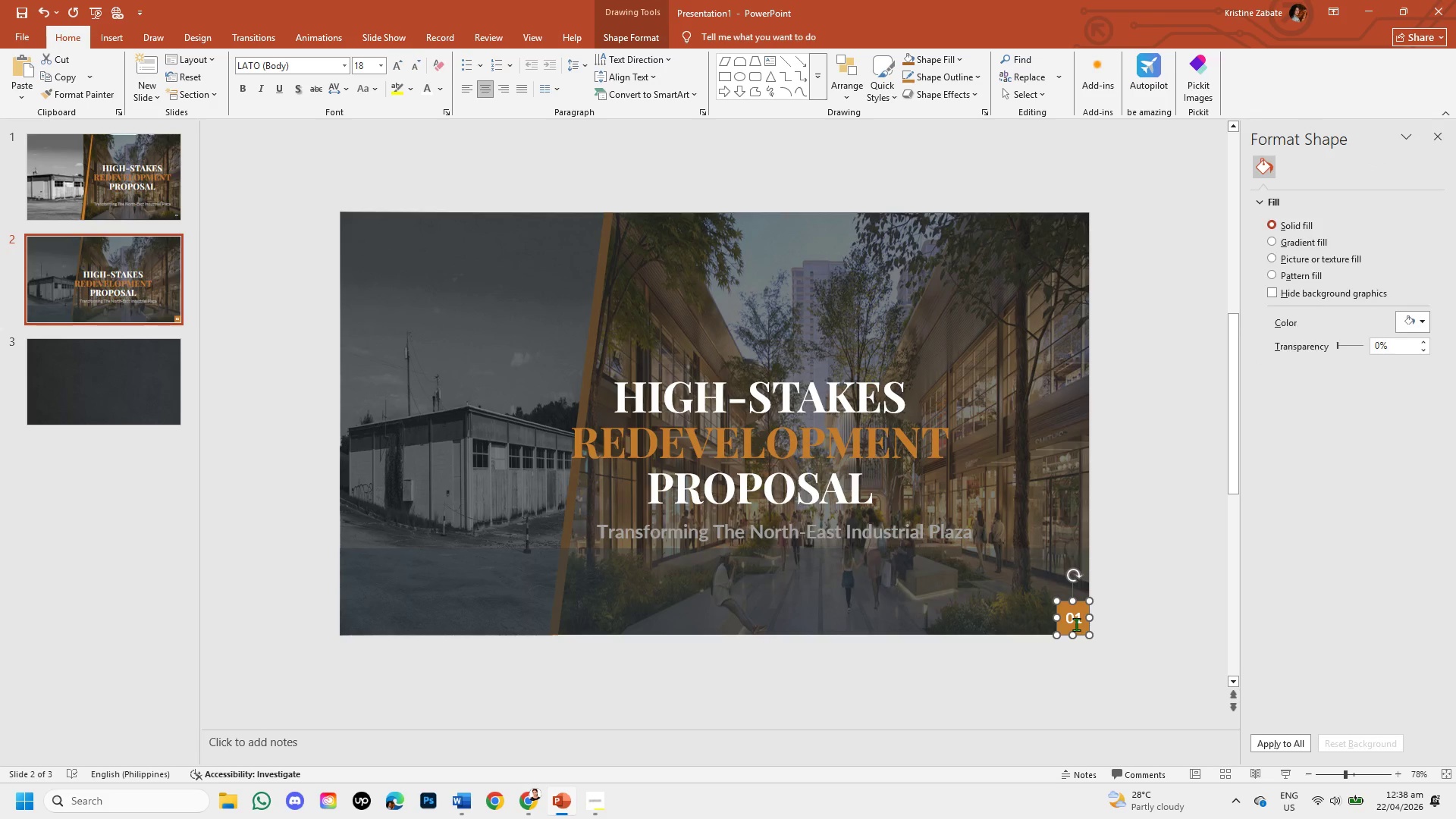 
left_click([1076, 624])
 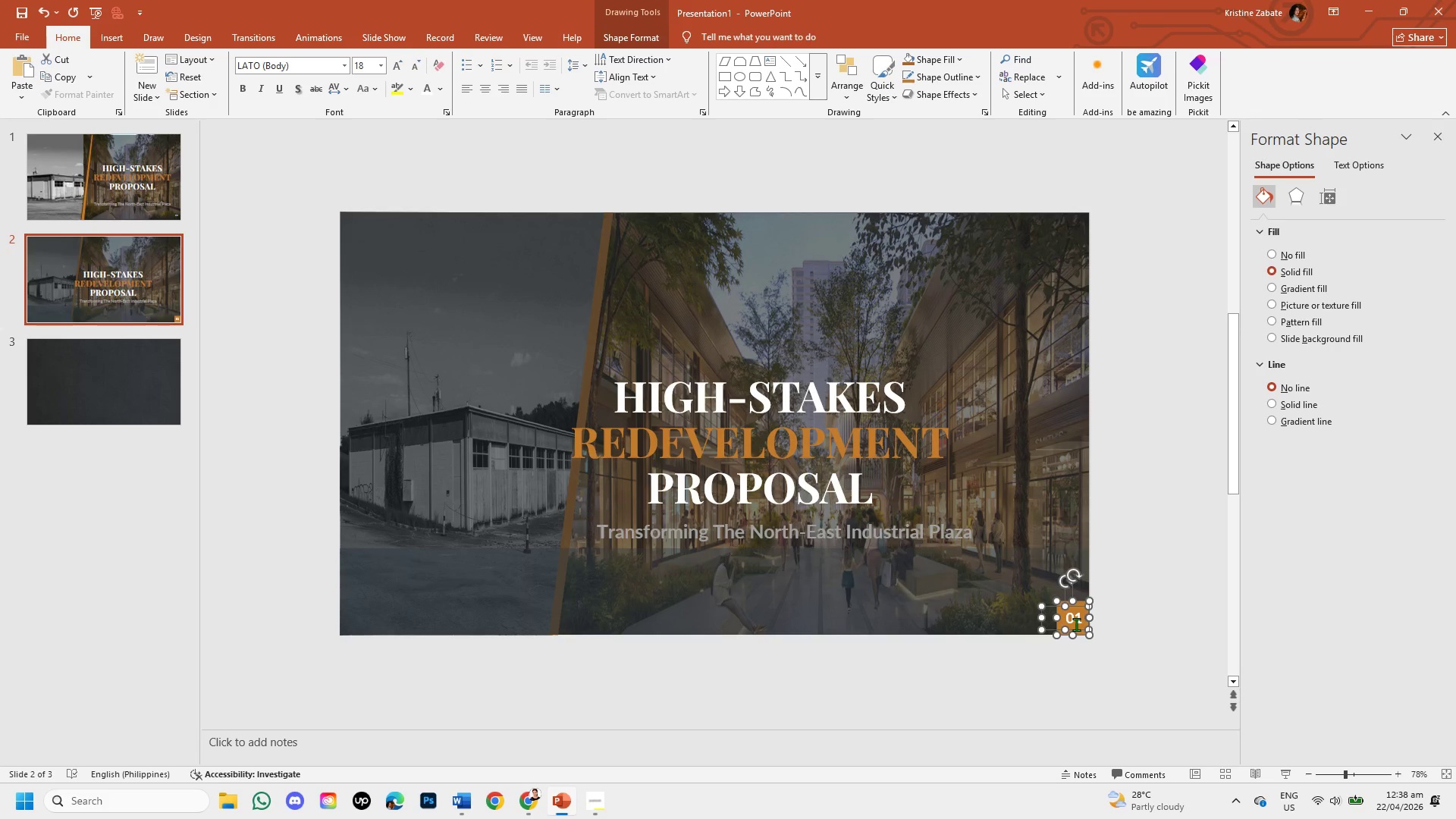 
right_click([1076, 624])
 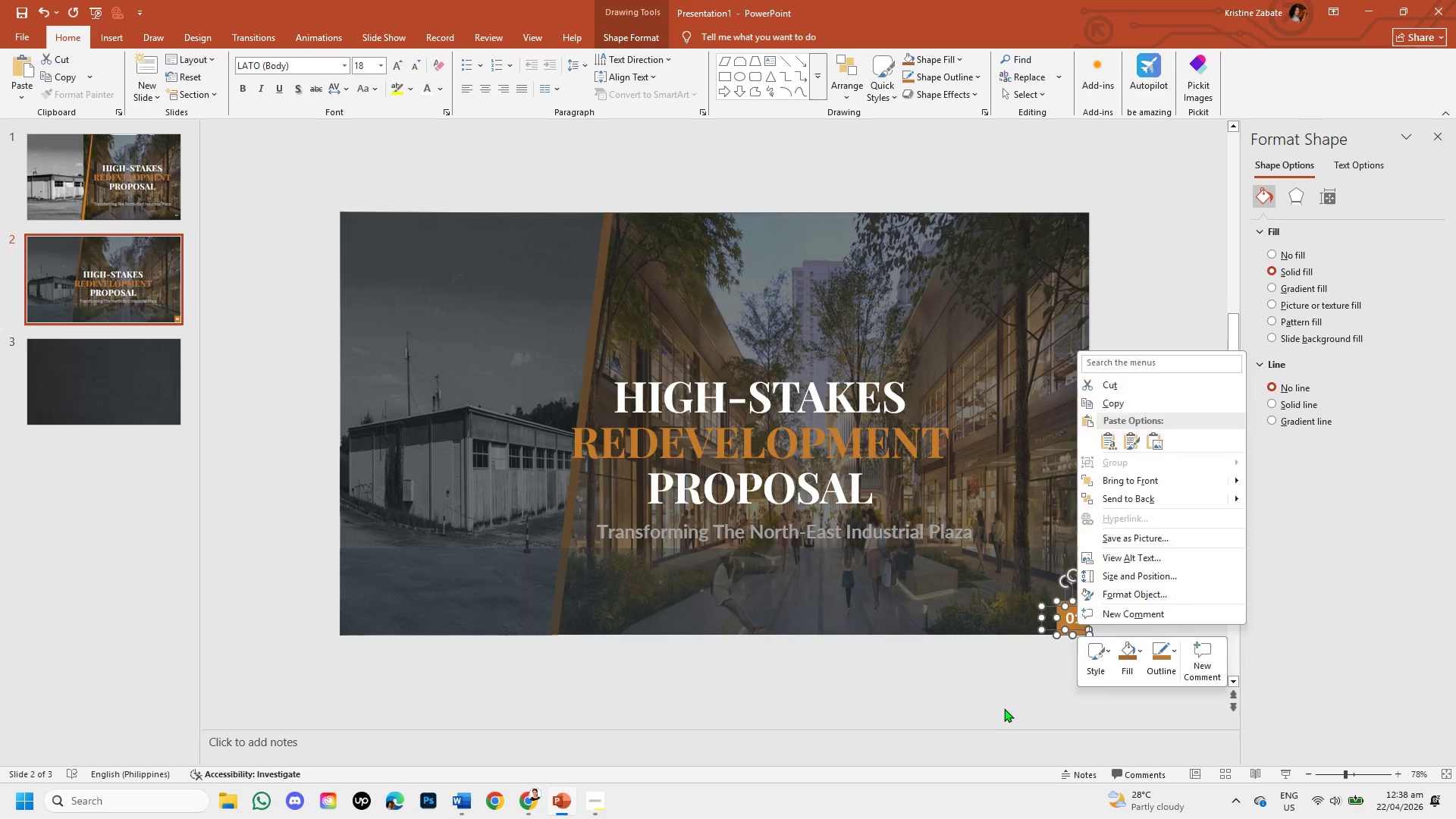 
left_click([1084, 667])
 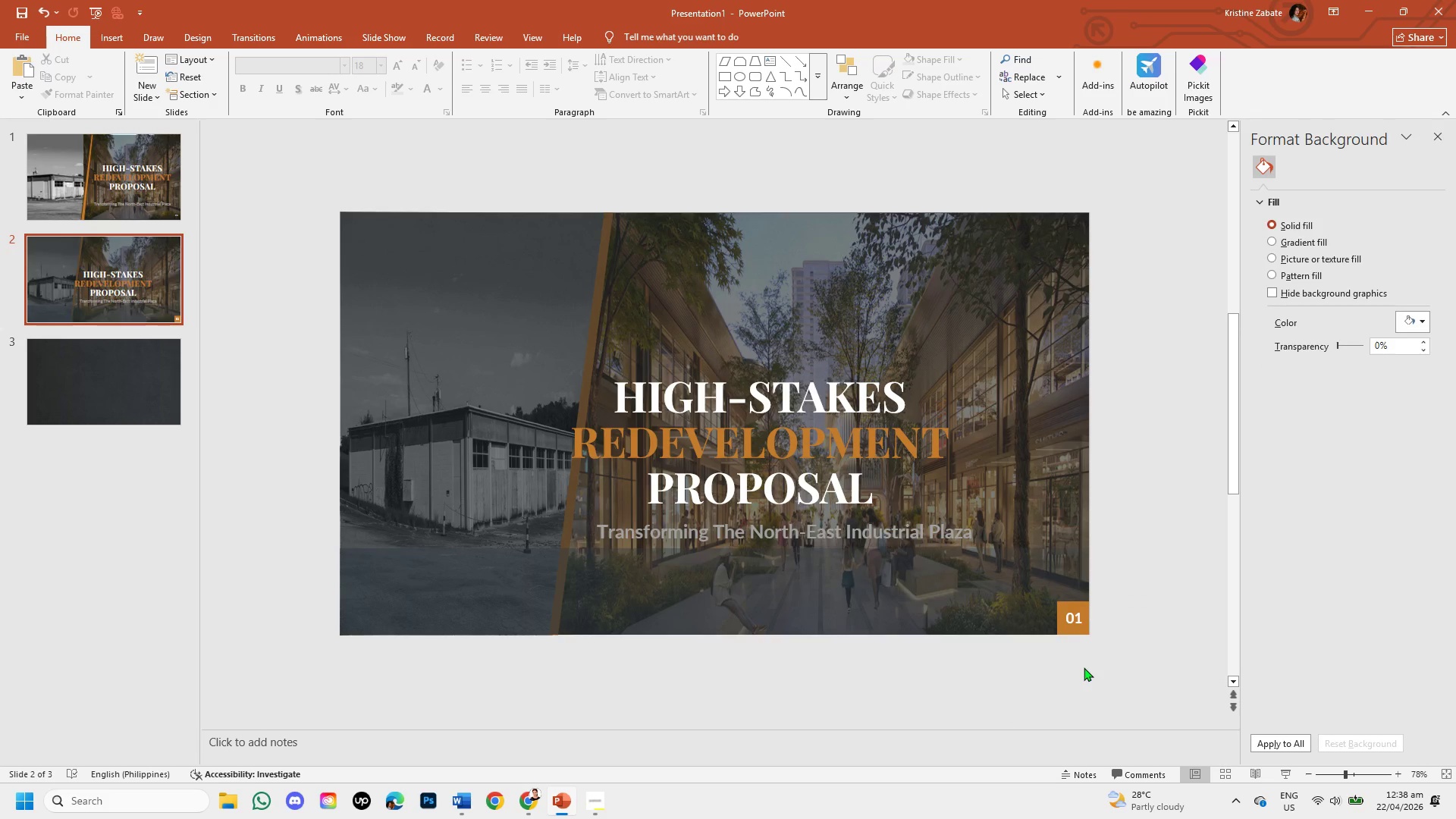 
left_click([1068, 618])
 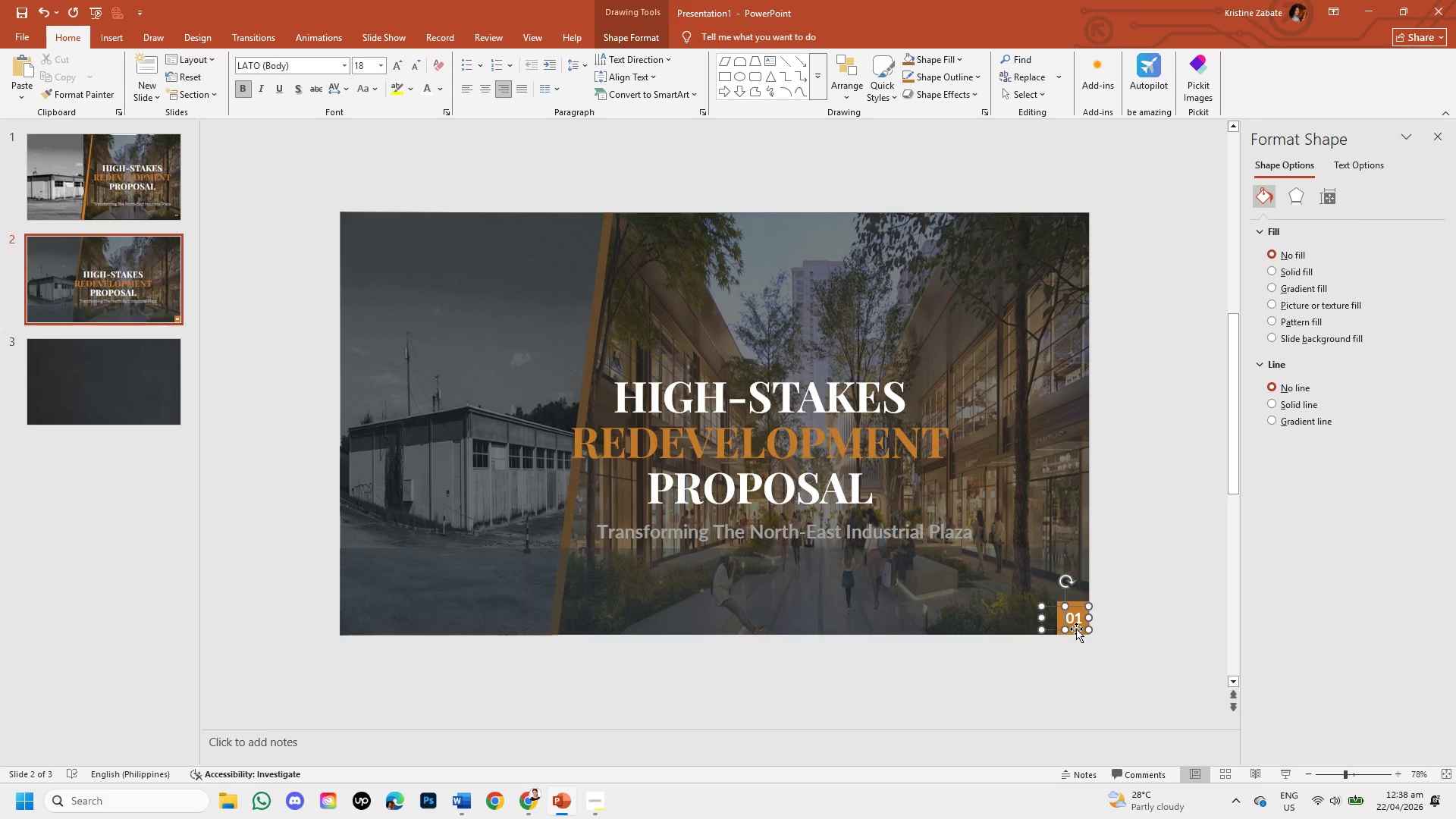 
left_click([1076, 629])
 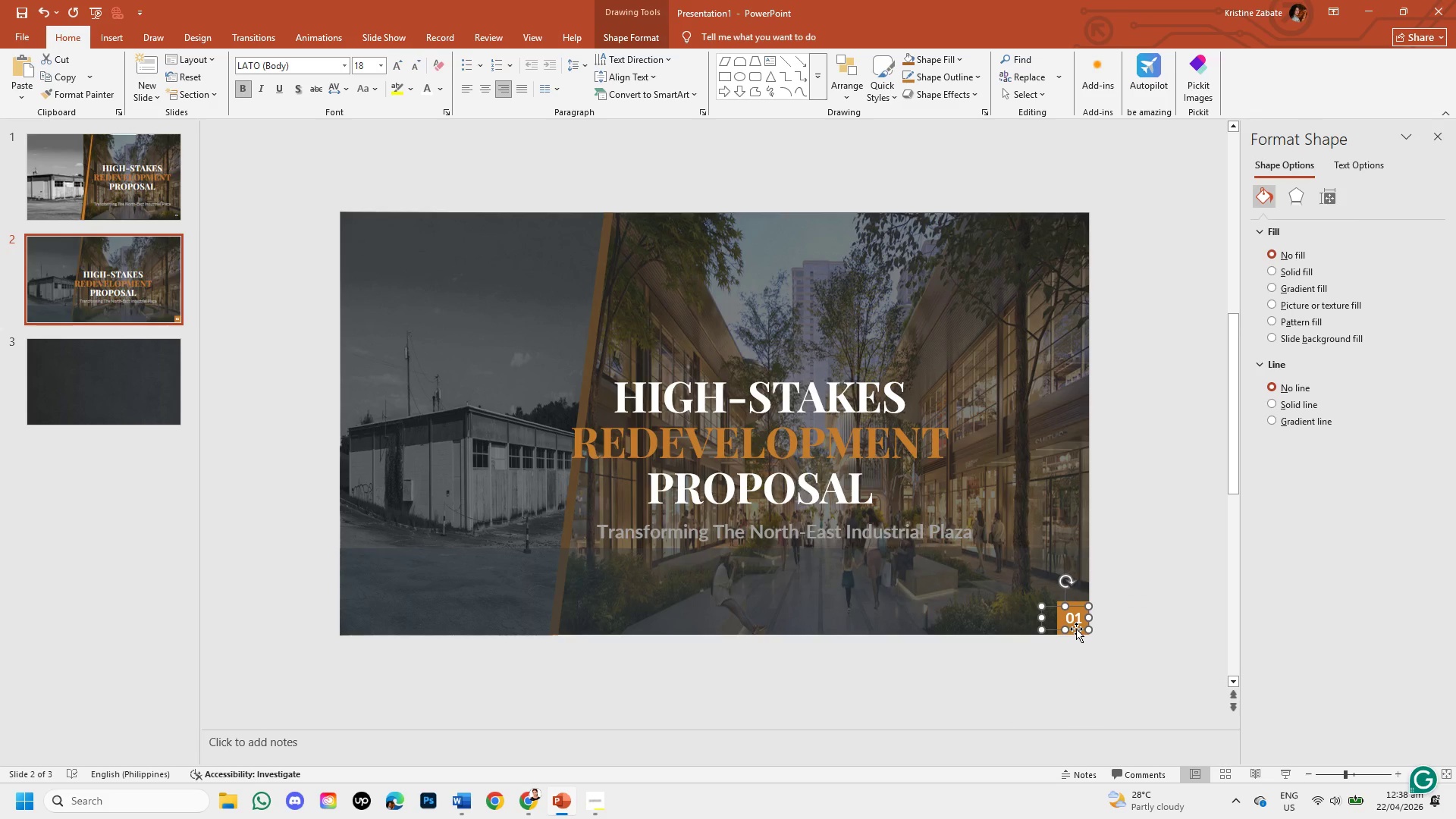 
hold_key(key=ShiftLeft, duration=12.03)
left_click([1076, 629])
 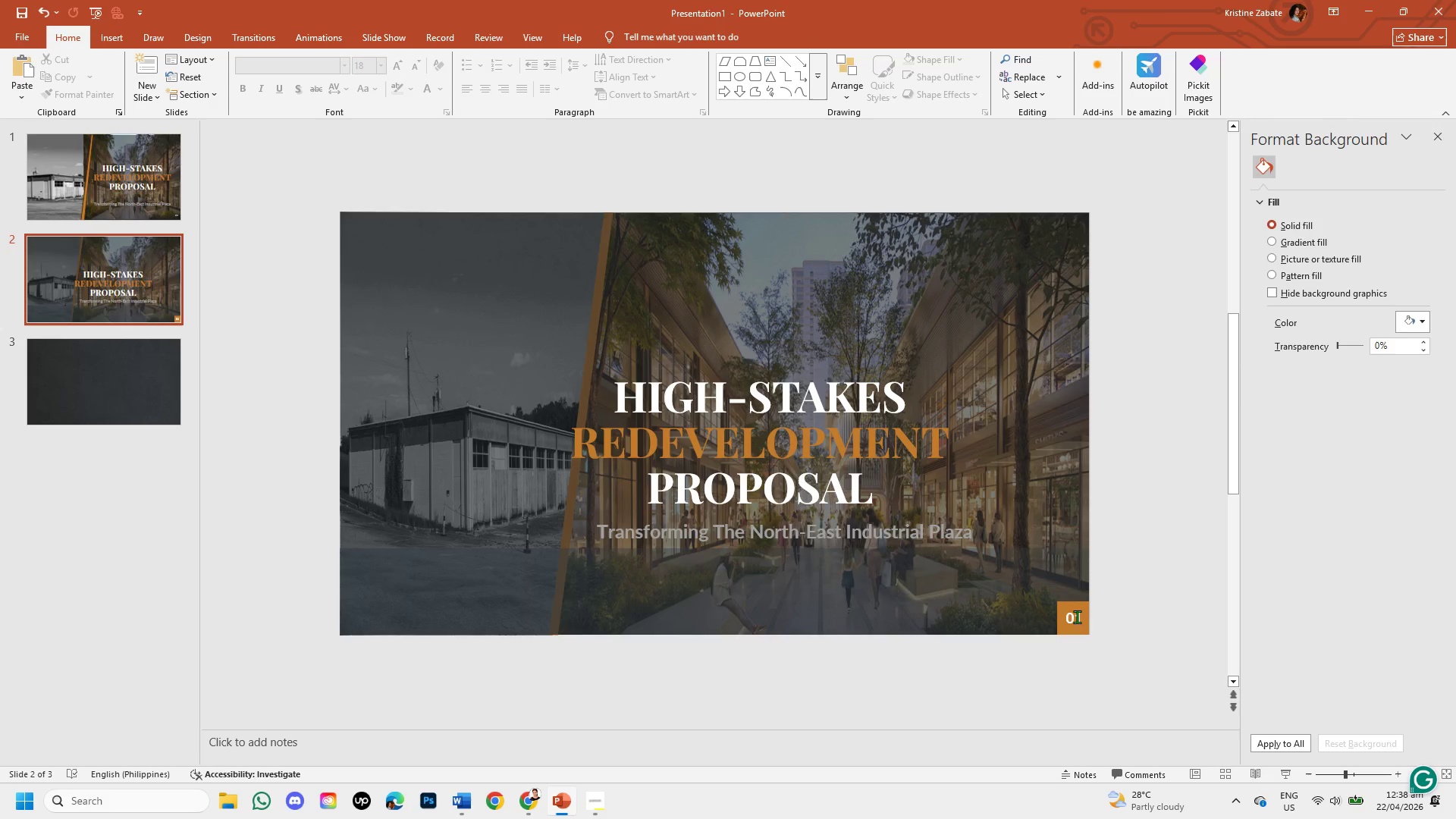 
left_click([1078, 615])
 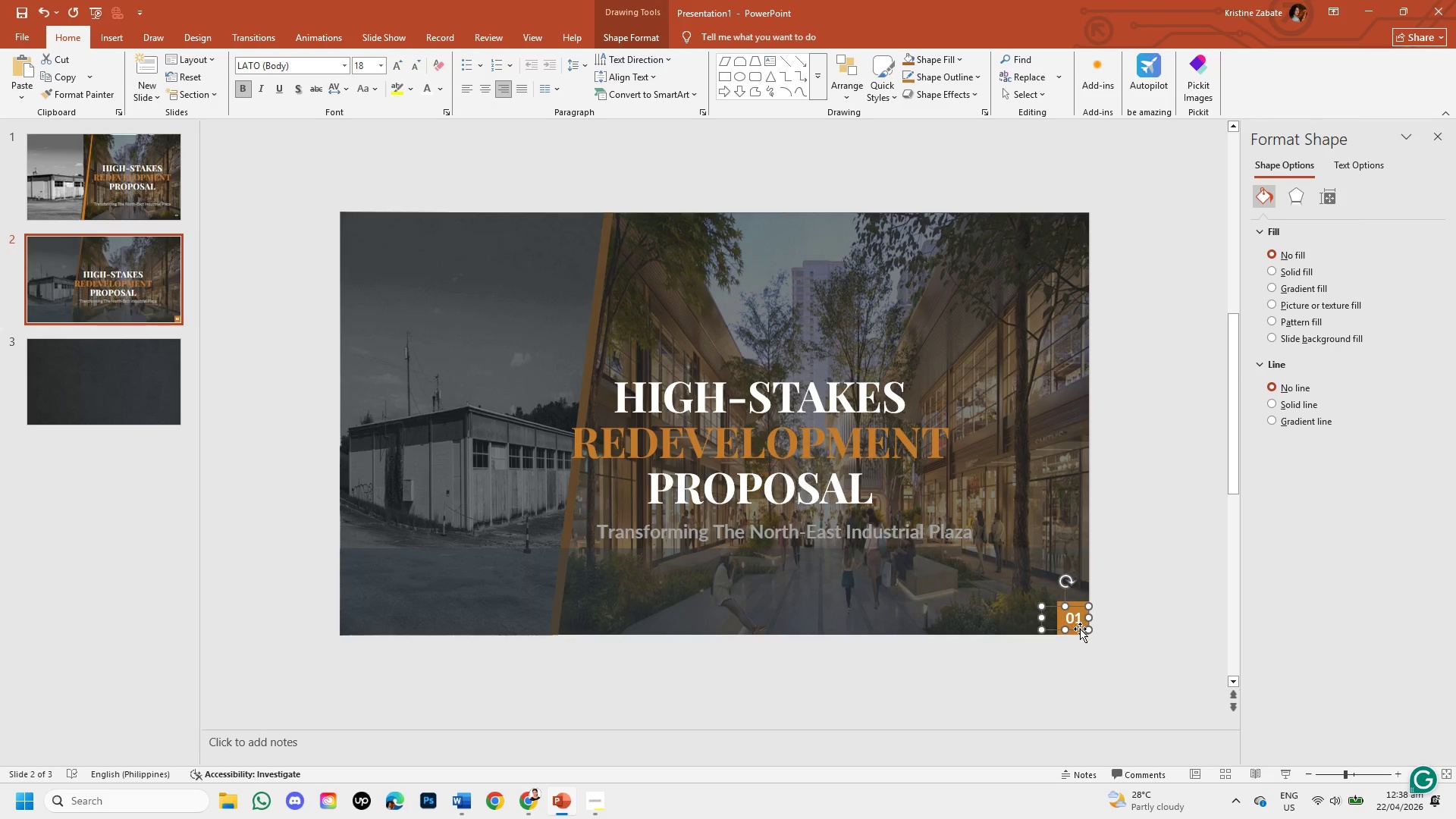 
left_click([1080, 629])
 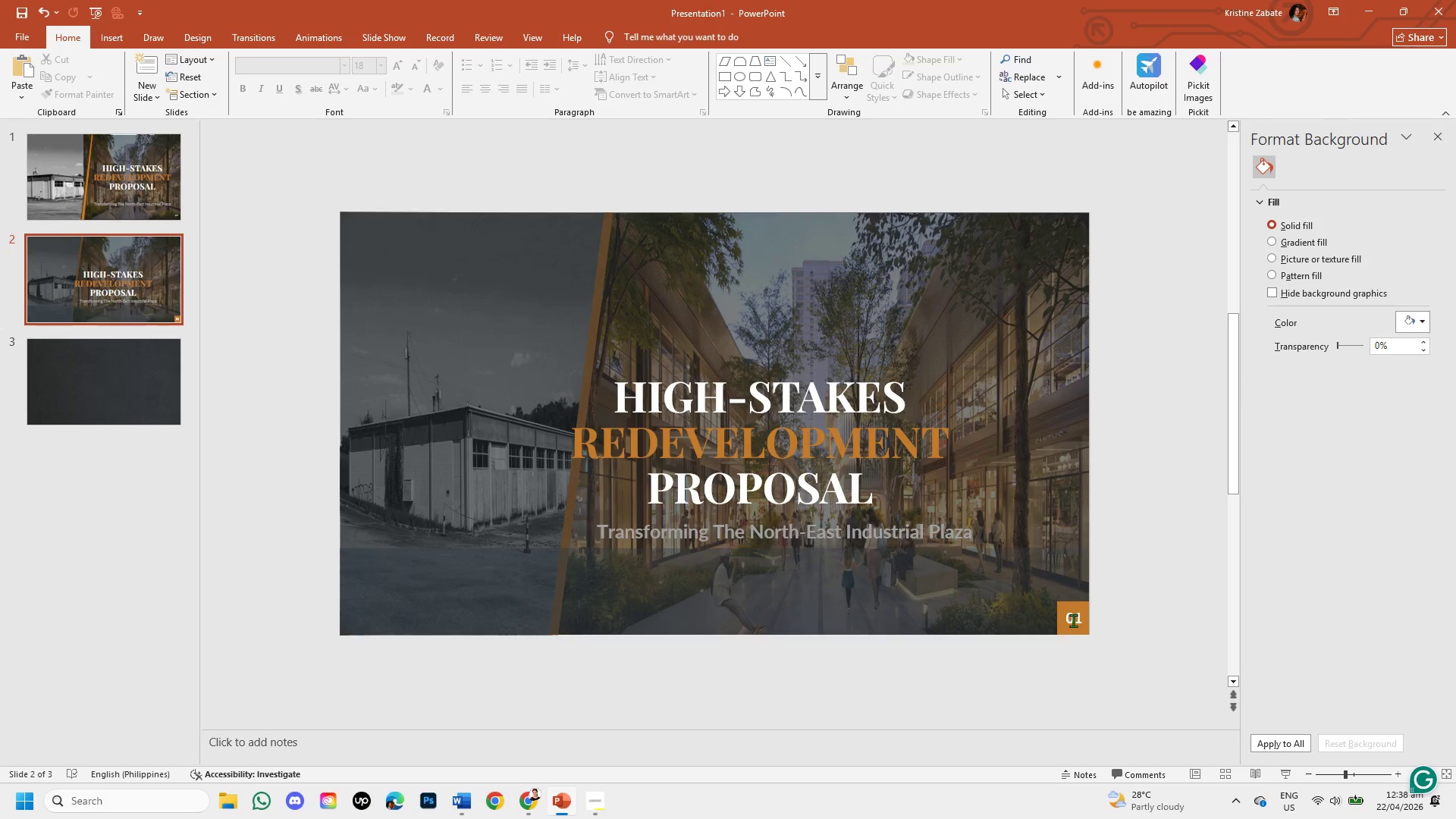 
left_click([1073, 620])
 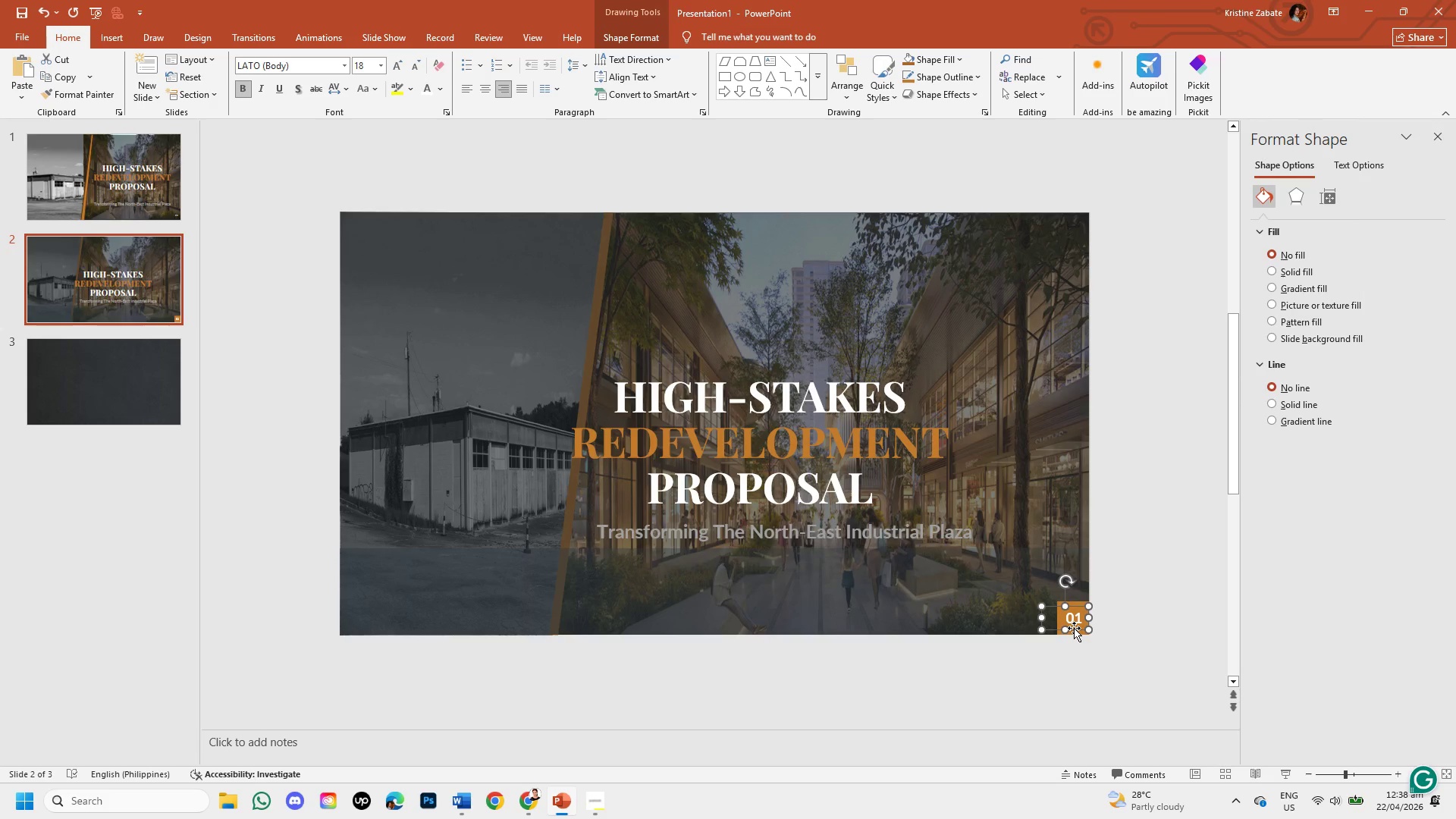 
left_click([1074, 628])
 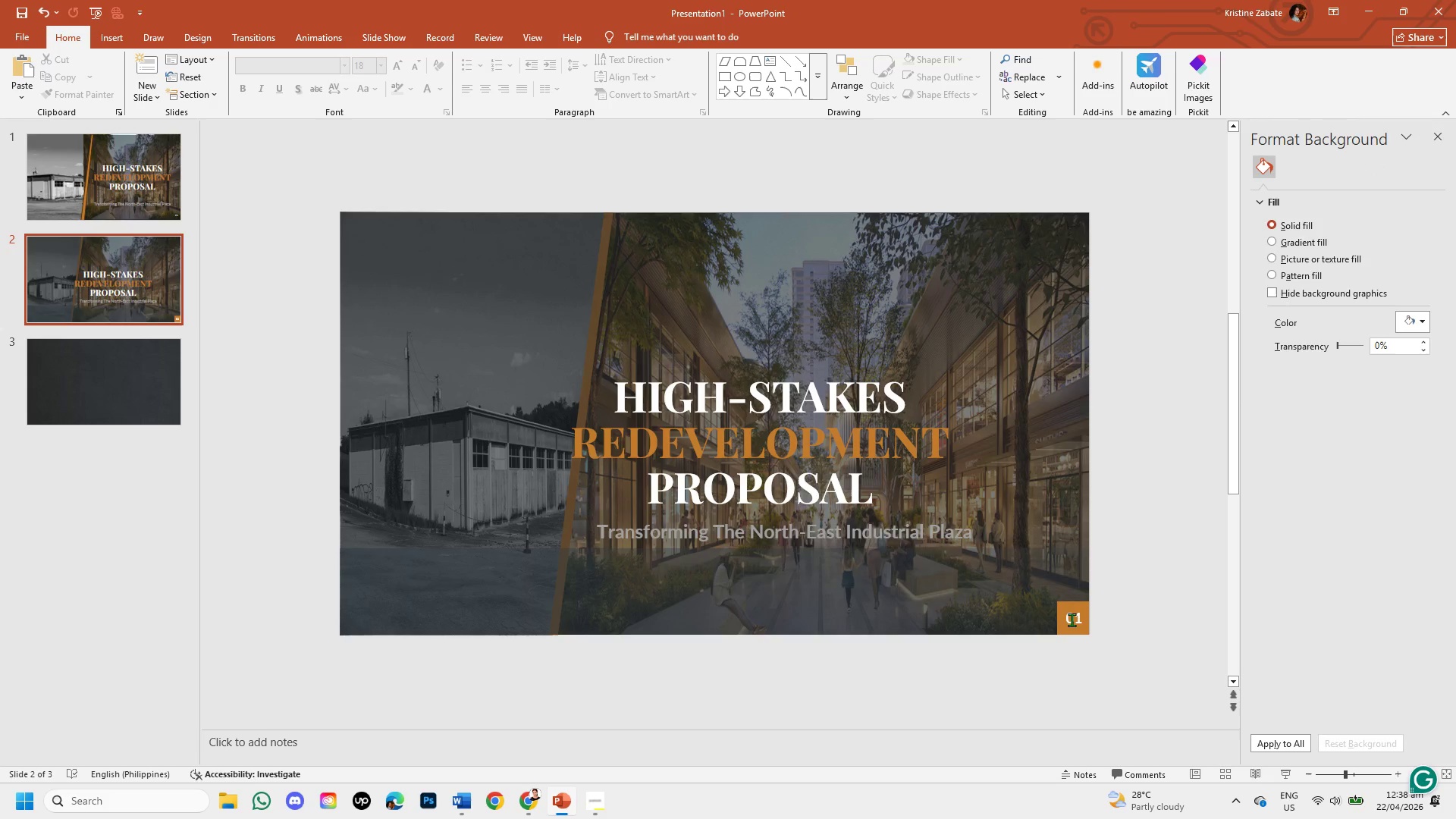 
left_click([1072, 620])
 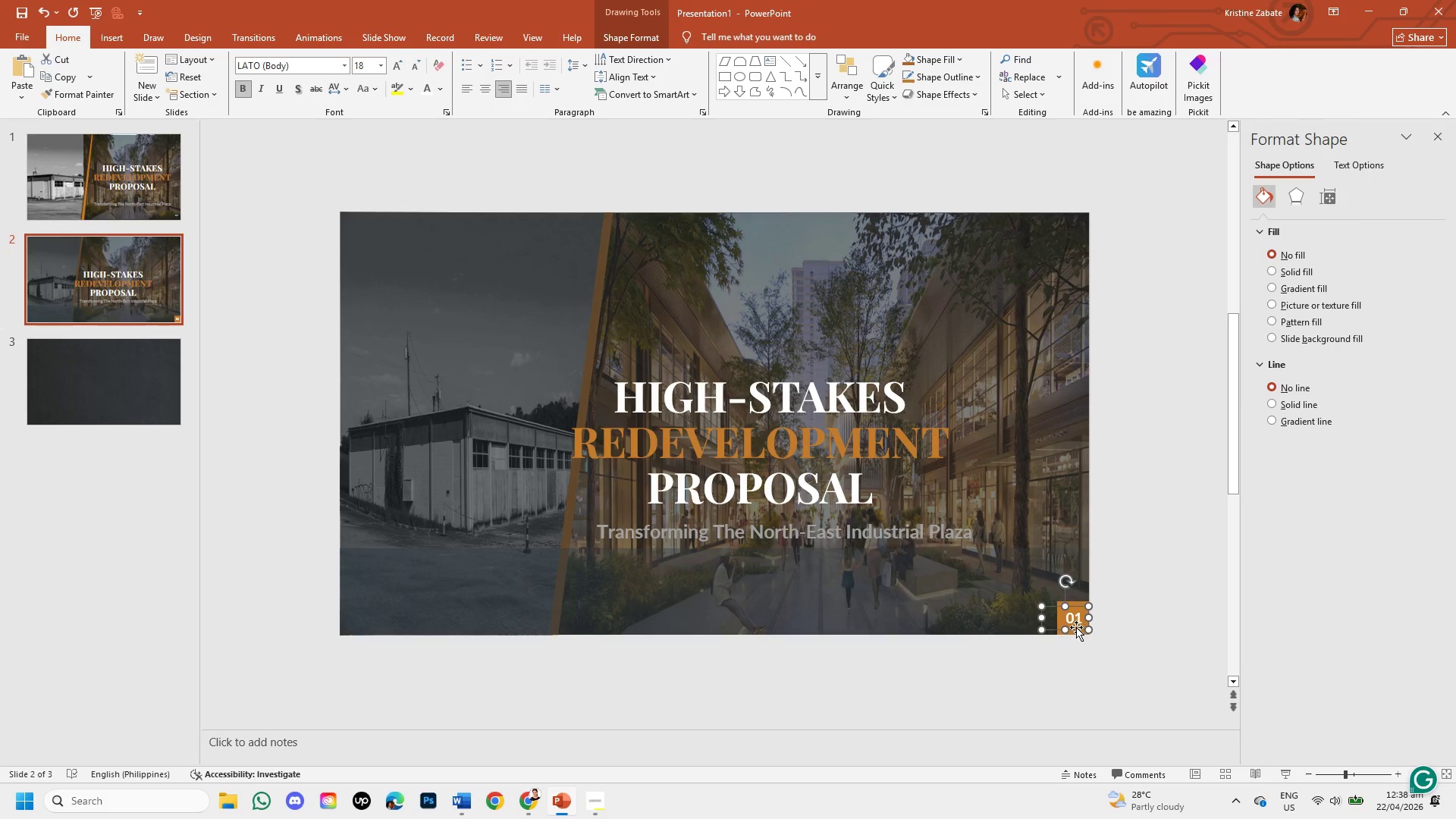 
left_click([1076, 627])
 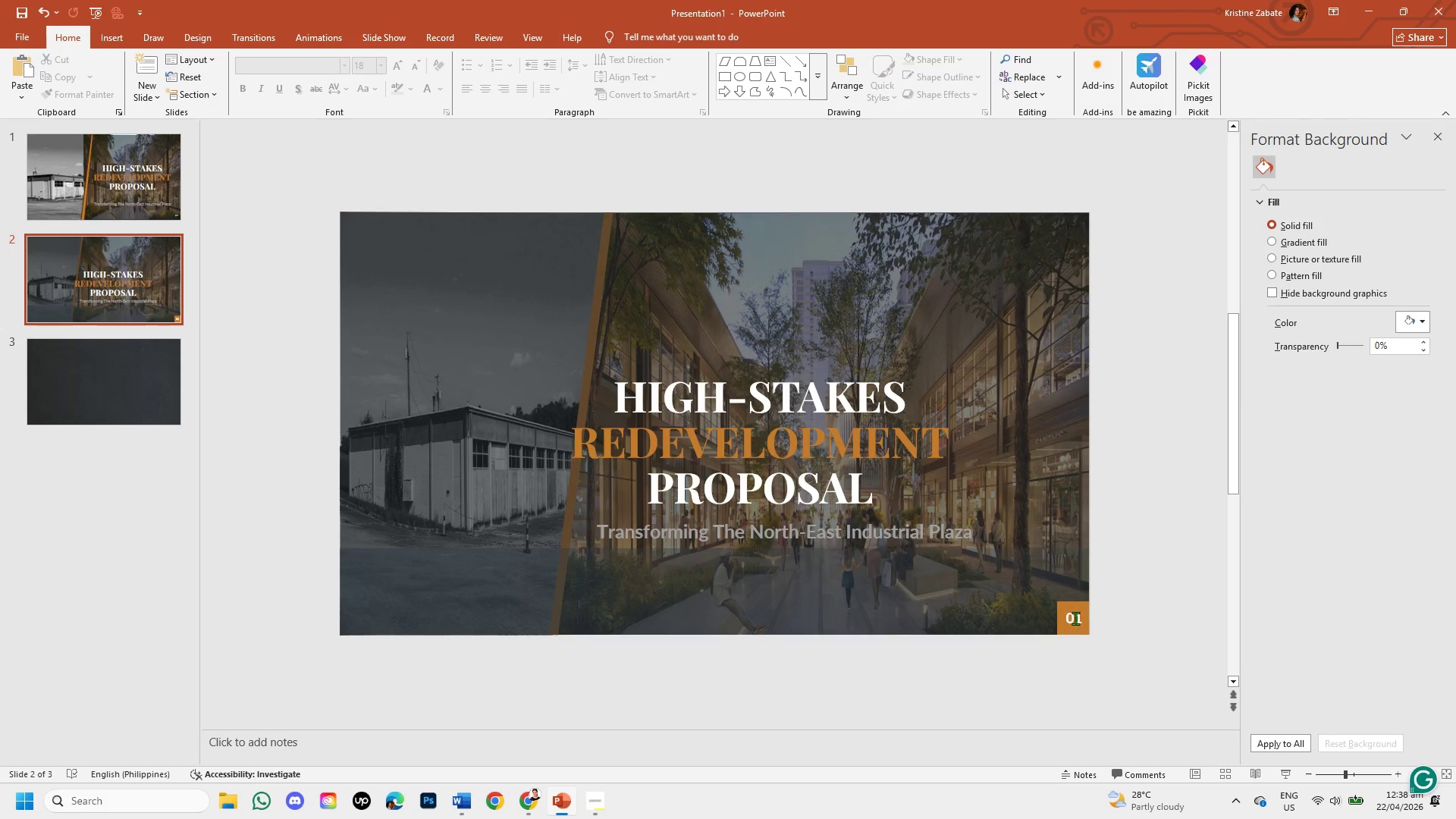 
left_click([1076, 617])
 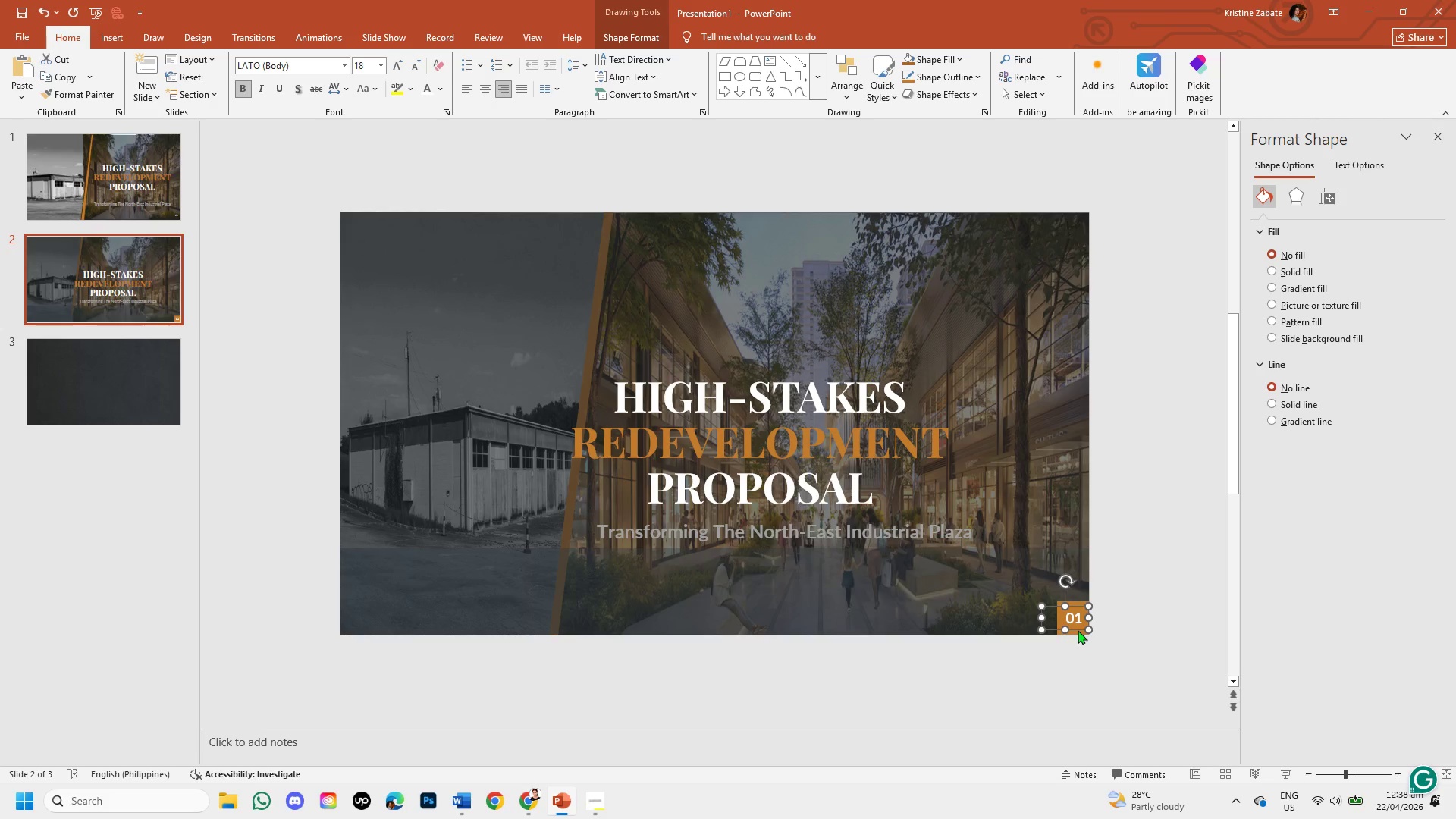 
left_click([1076, 629])
 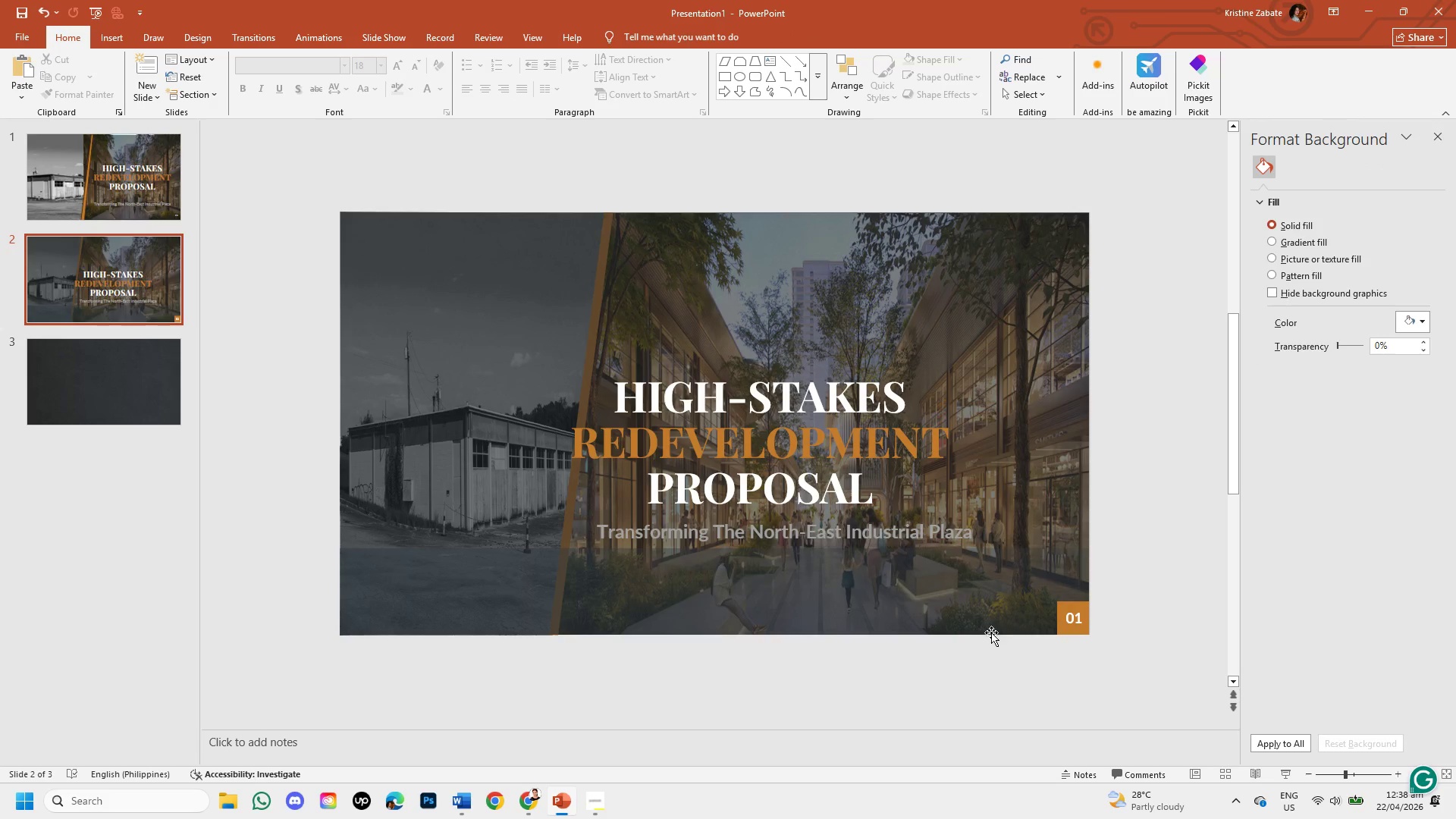 
wait(11.31)
 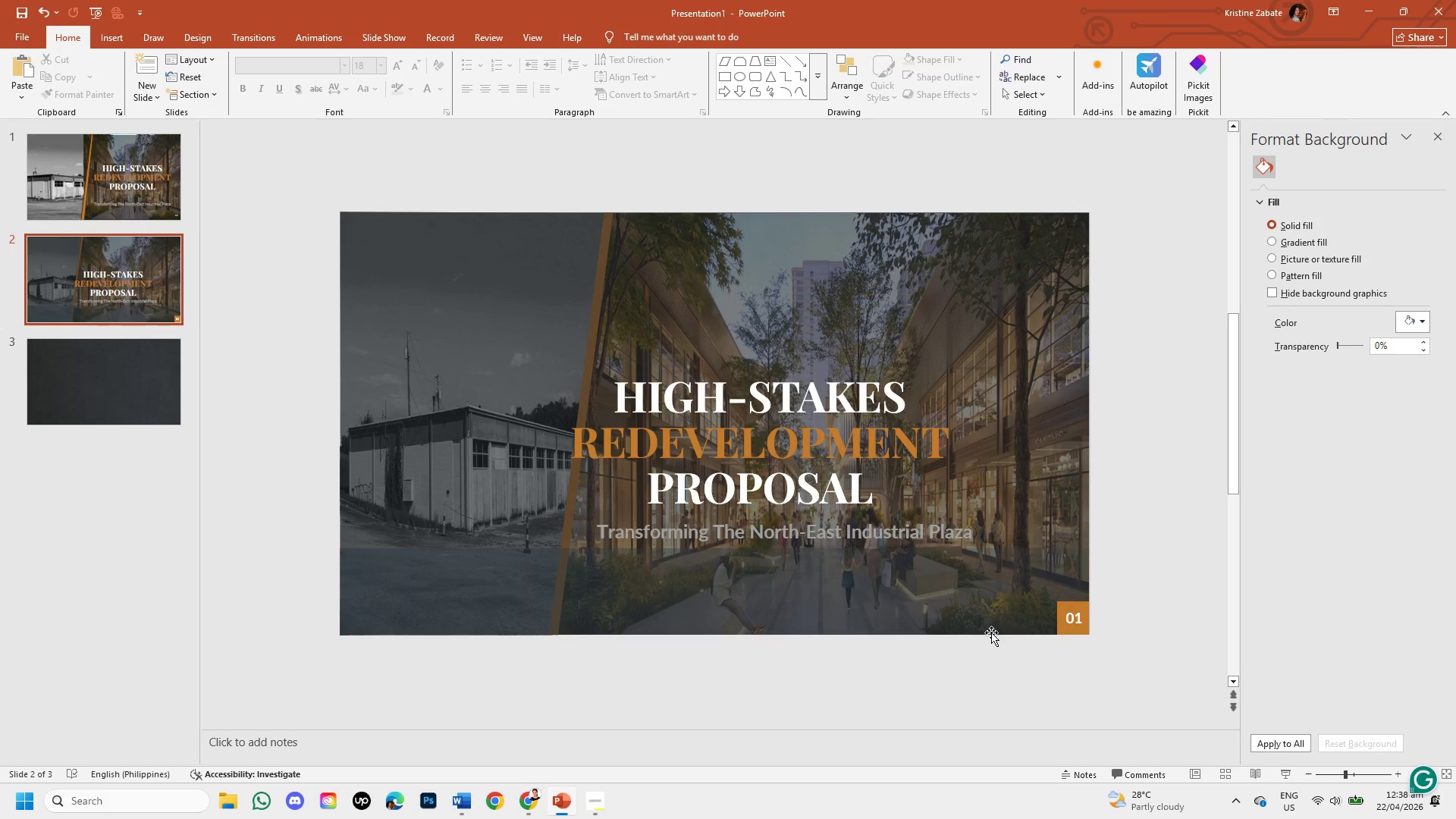 
left_click([533, 38])
 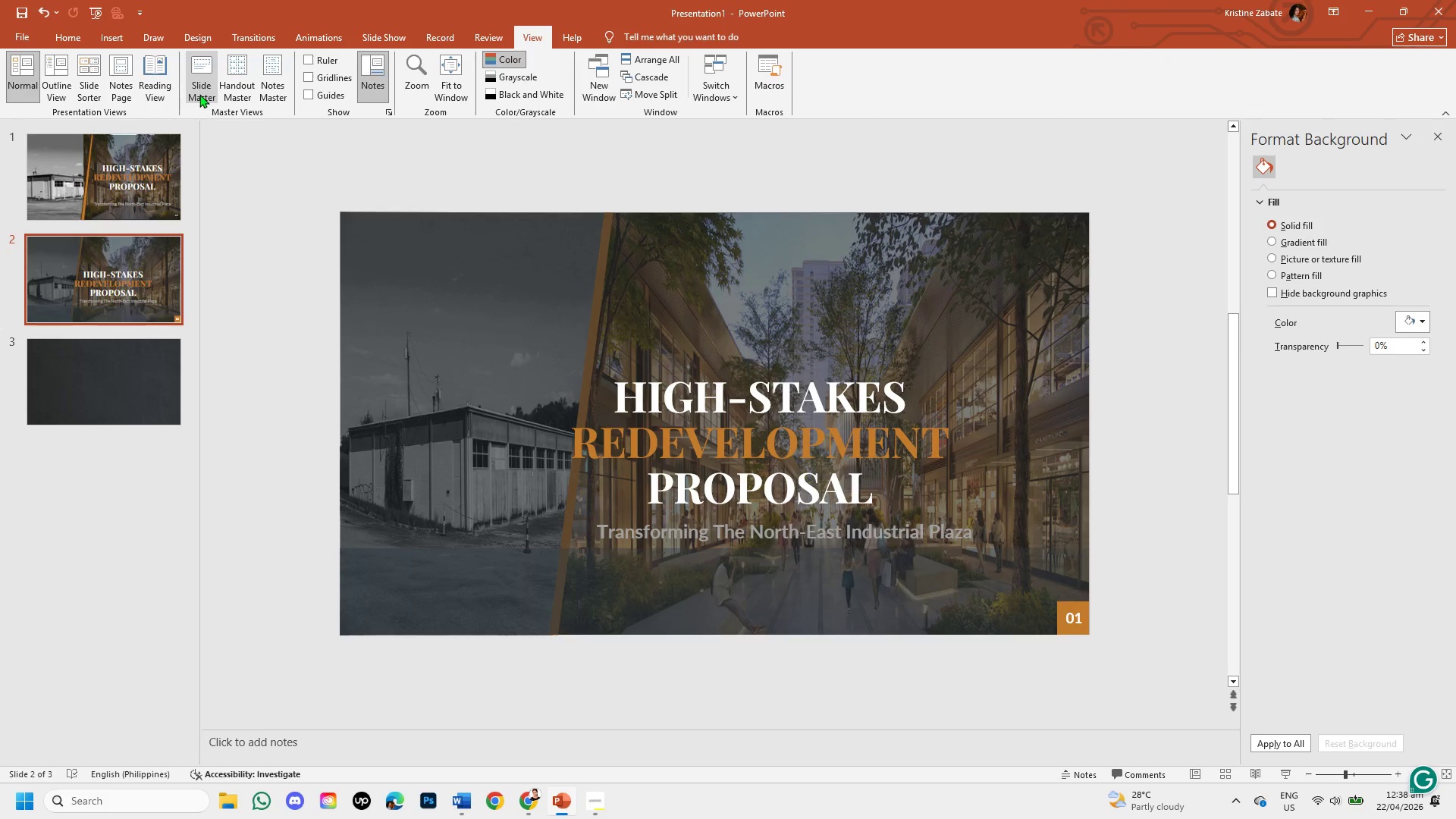 
left_click([205, 93])
 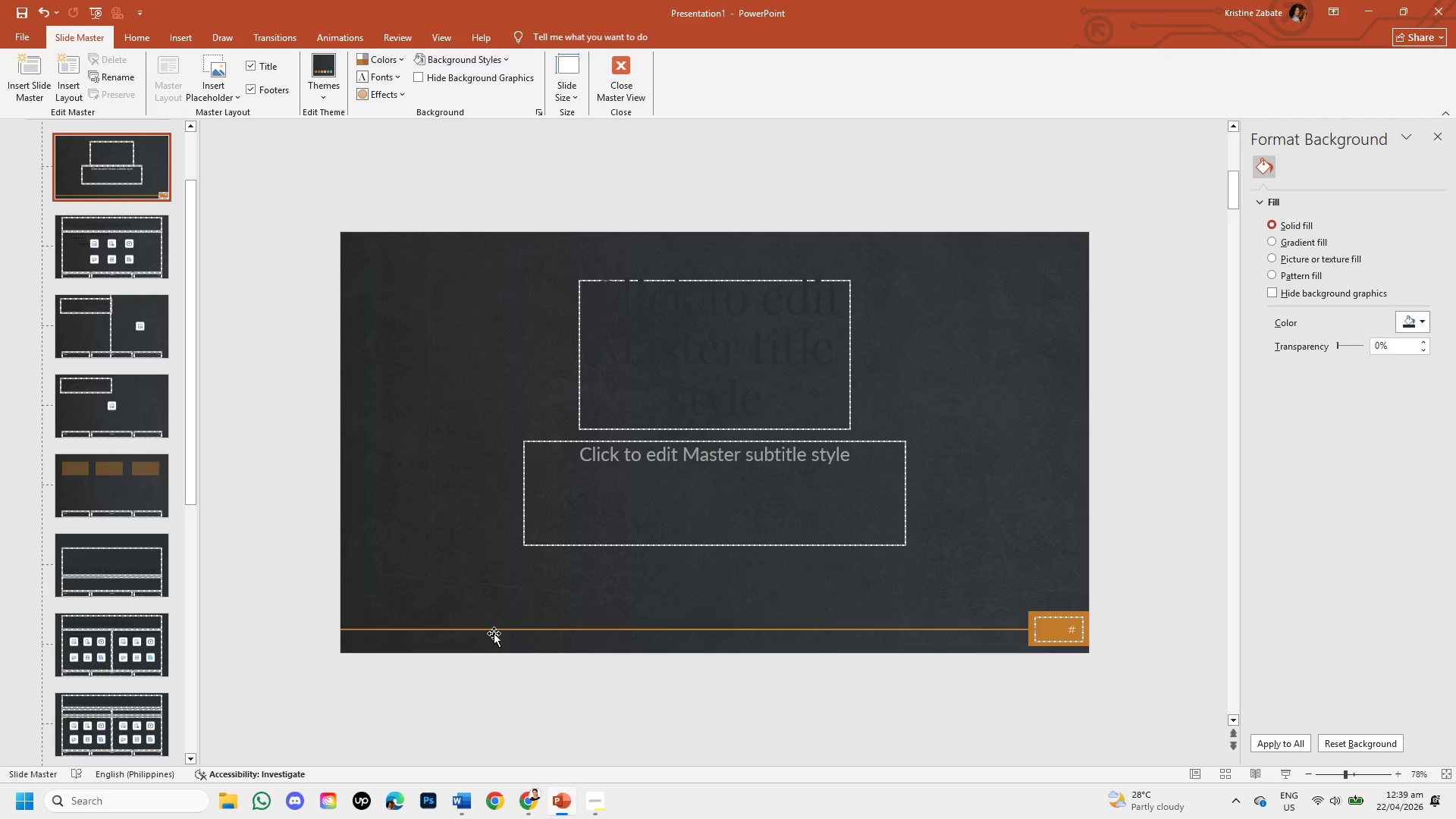 
left_click([493, 629])
 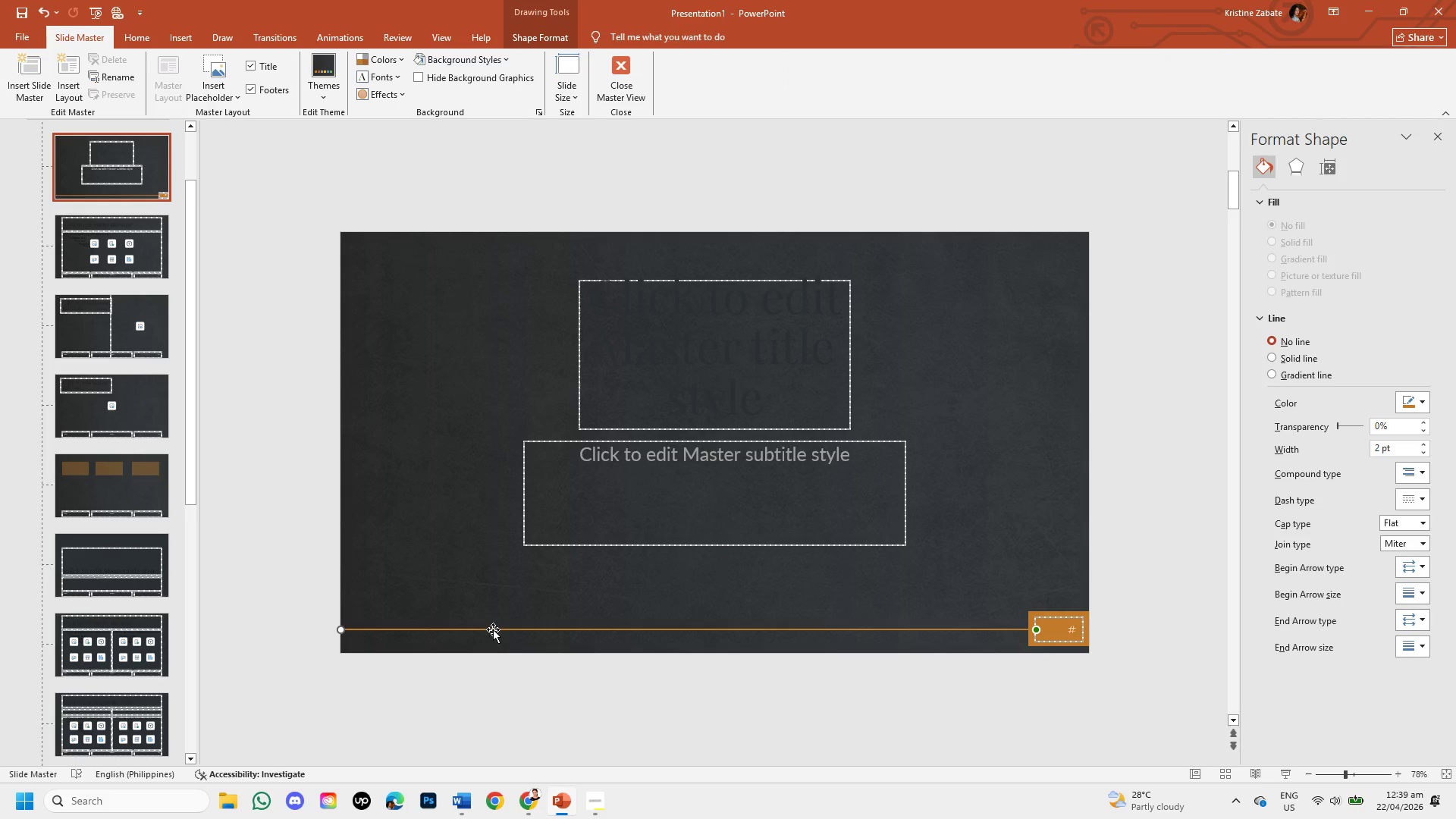 
key(Control+C)
 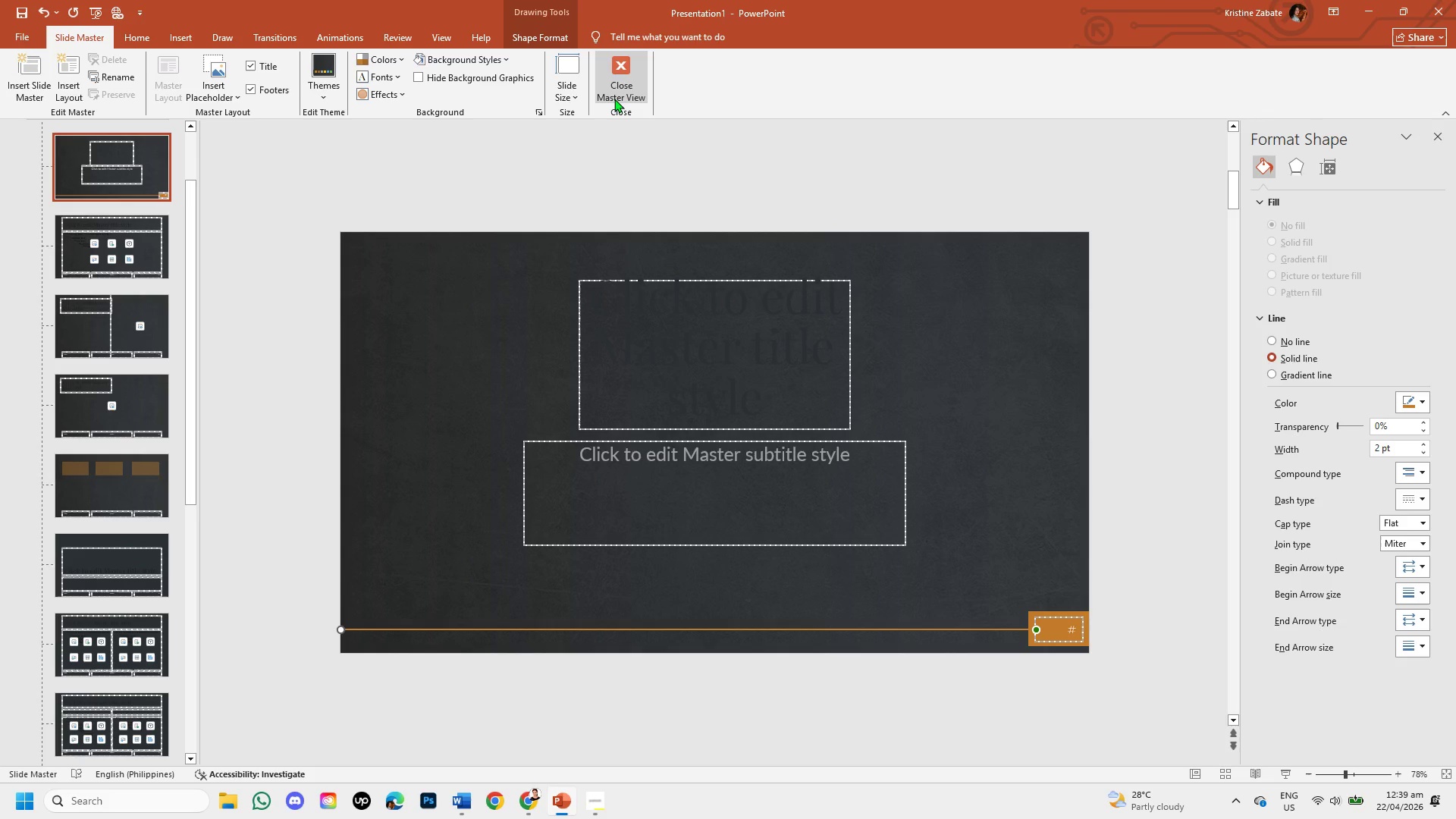 
left_click([614, 99])
 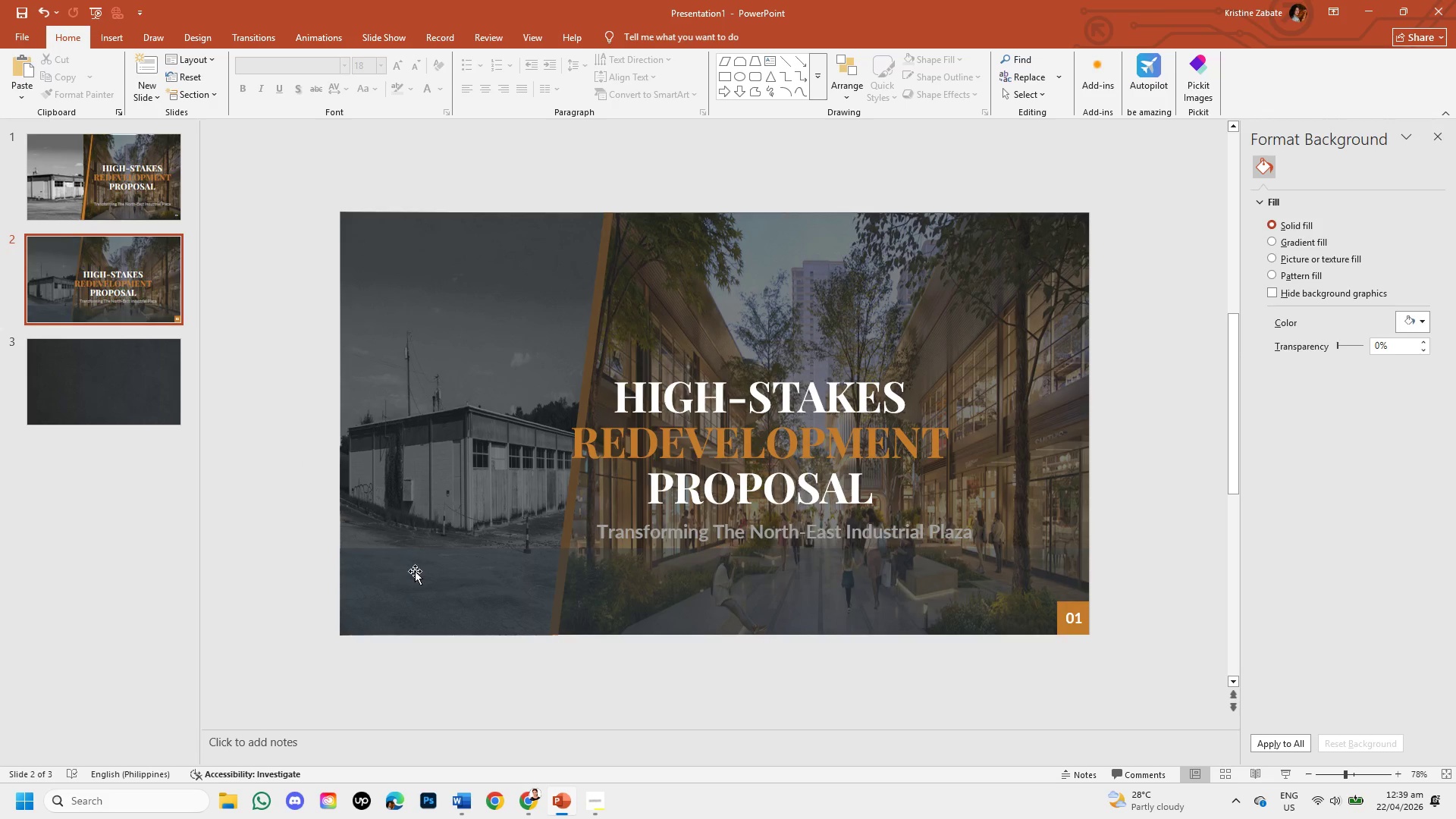 
key(Control+V)
 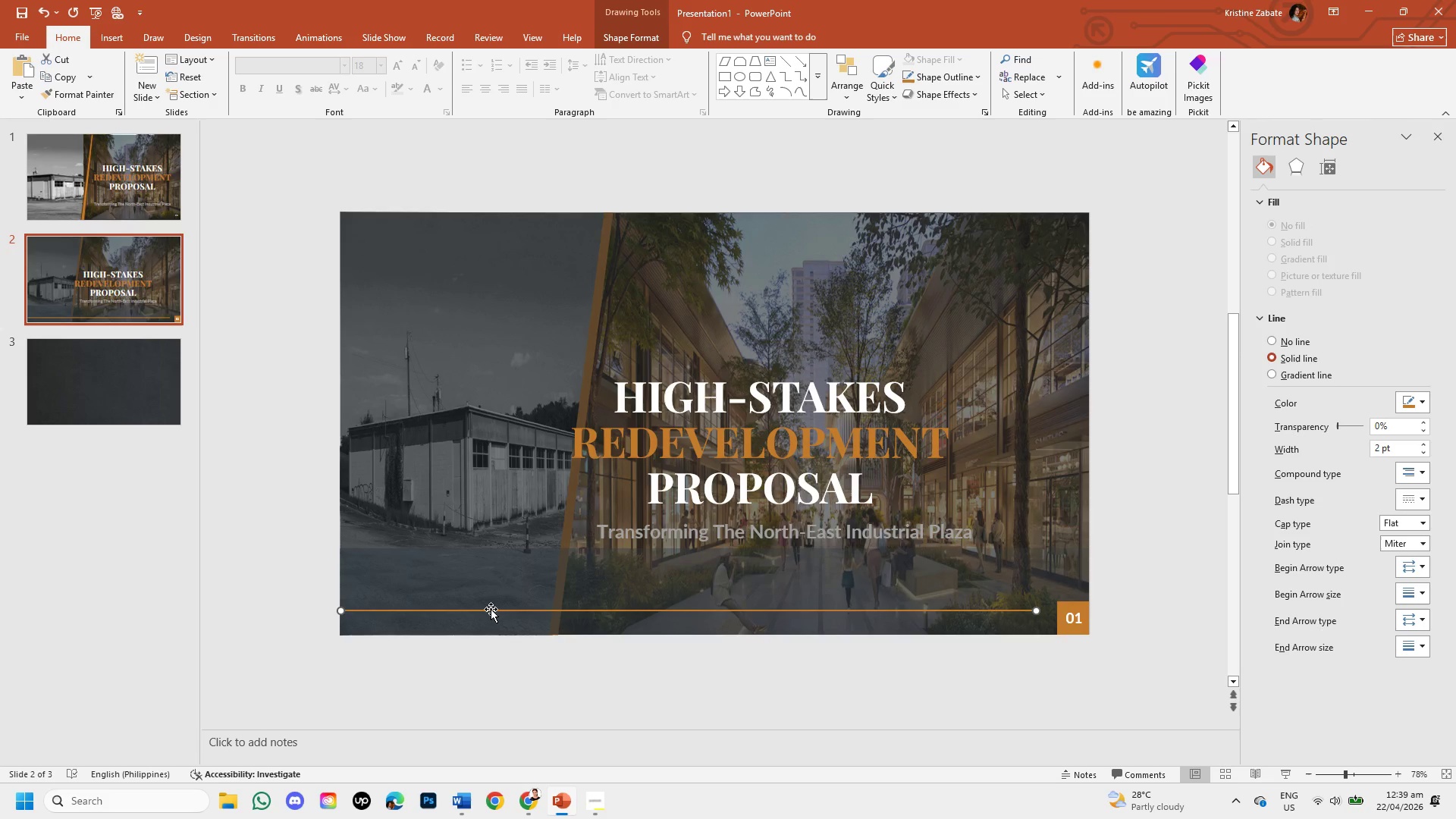 
left_click_drag(start_coordinate=[491, 609], to_coordinate=[489, 619])
 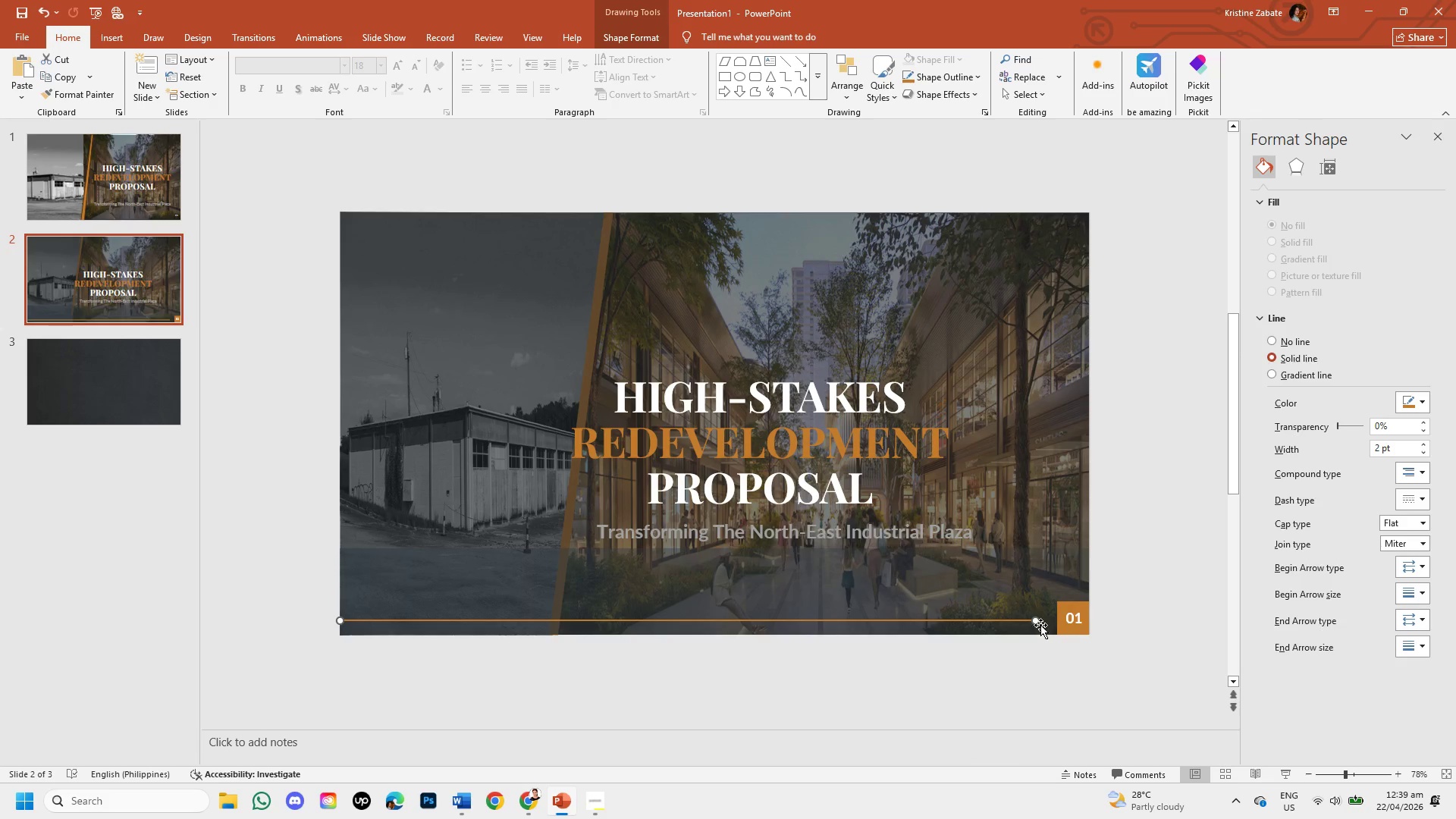 
left_click_drag(start_coordinate=[1036, 620], to_coordinate=[1054, 623])
 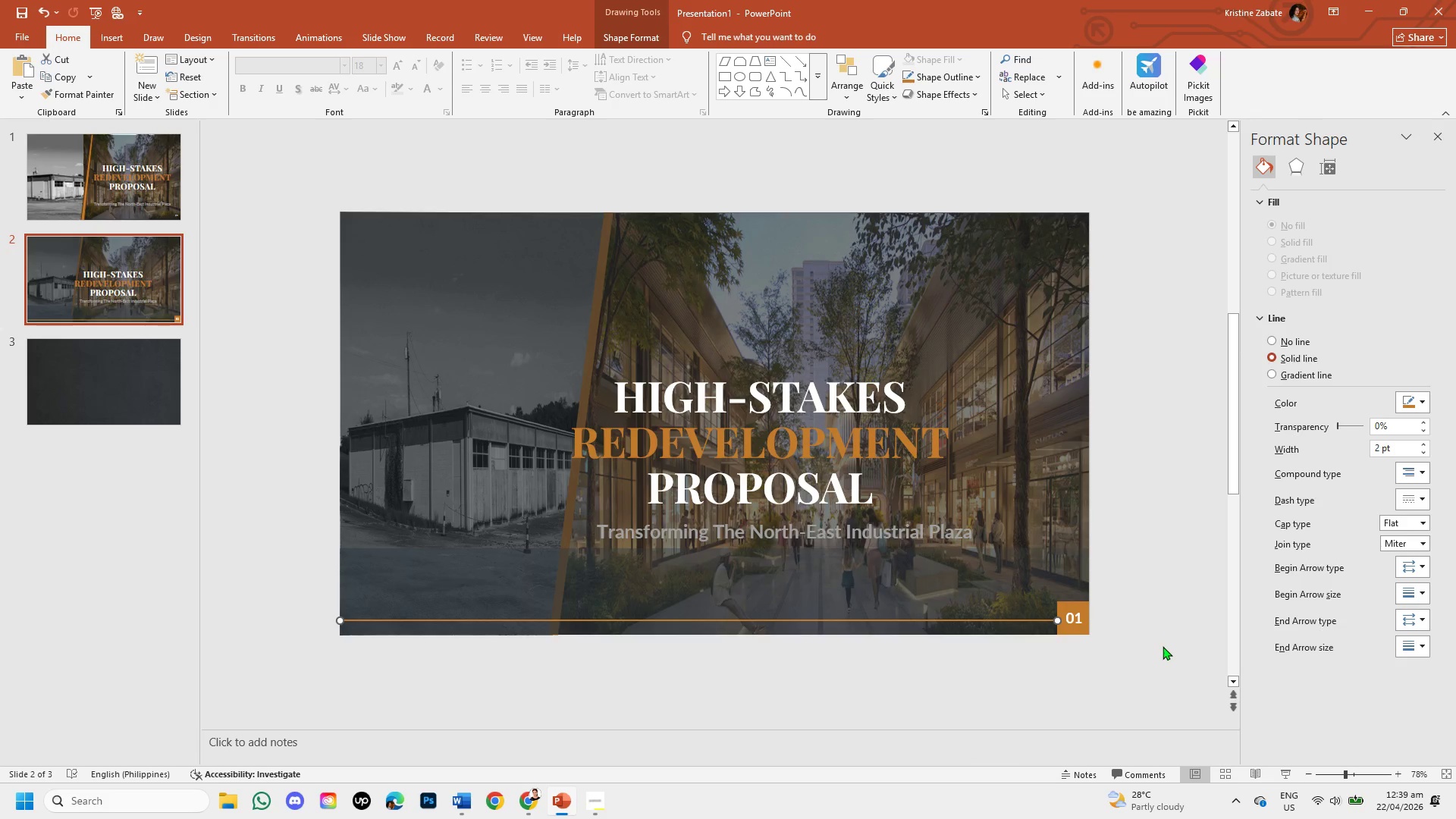 
left_click([1163, 646])
 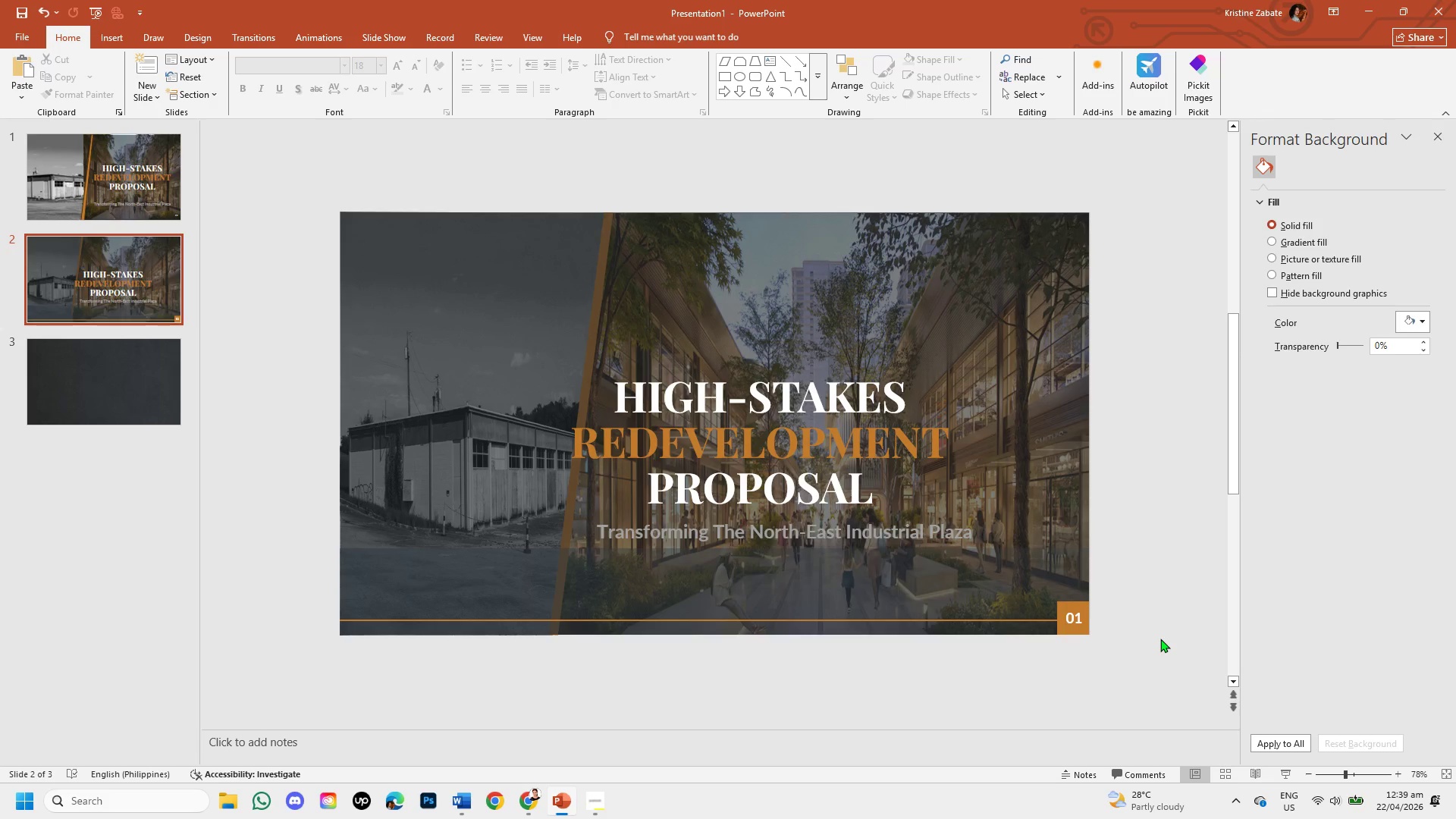 
wait(8.33)
 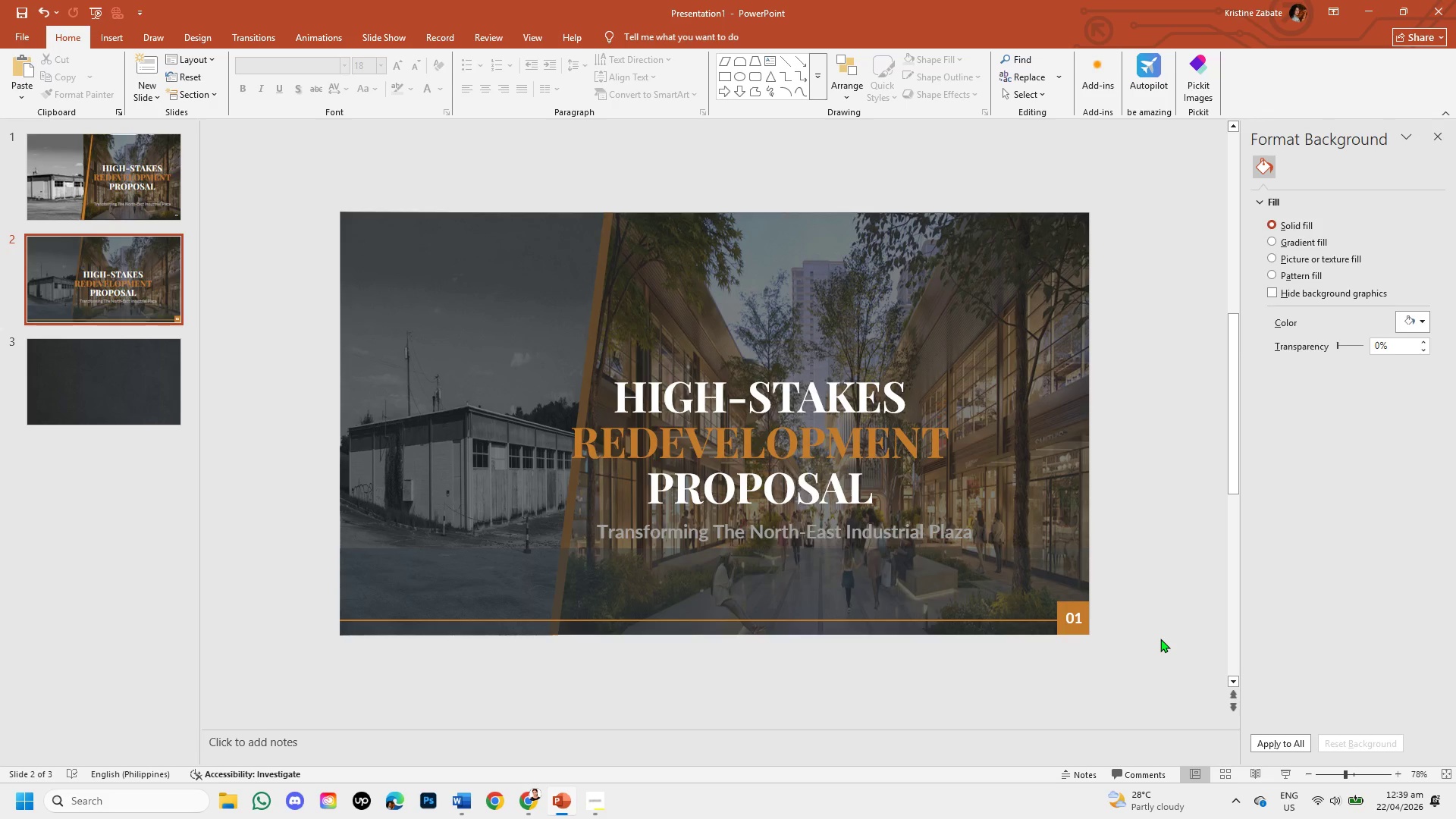 
left_click([752, 560])
 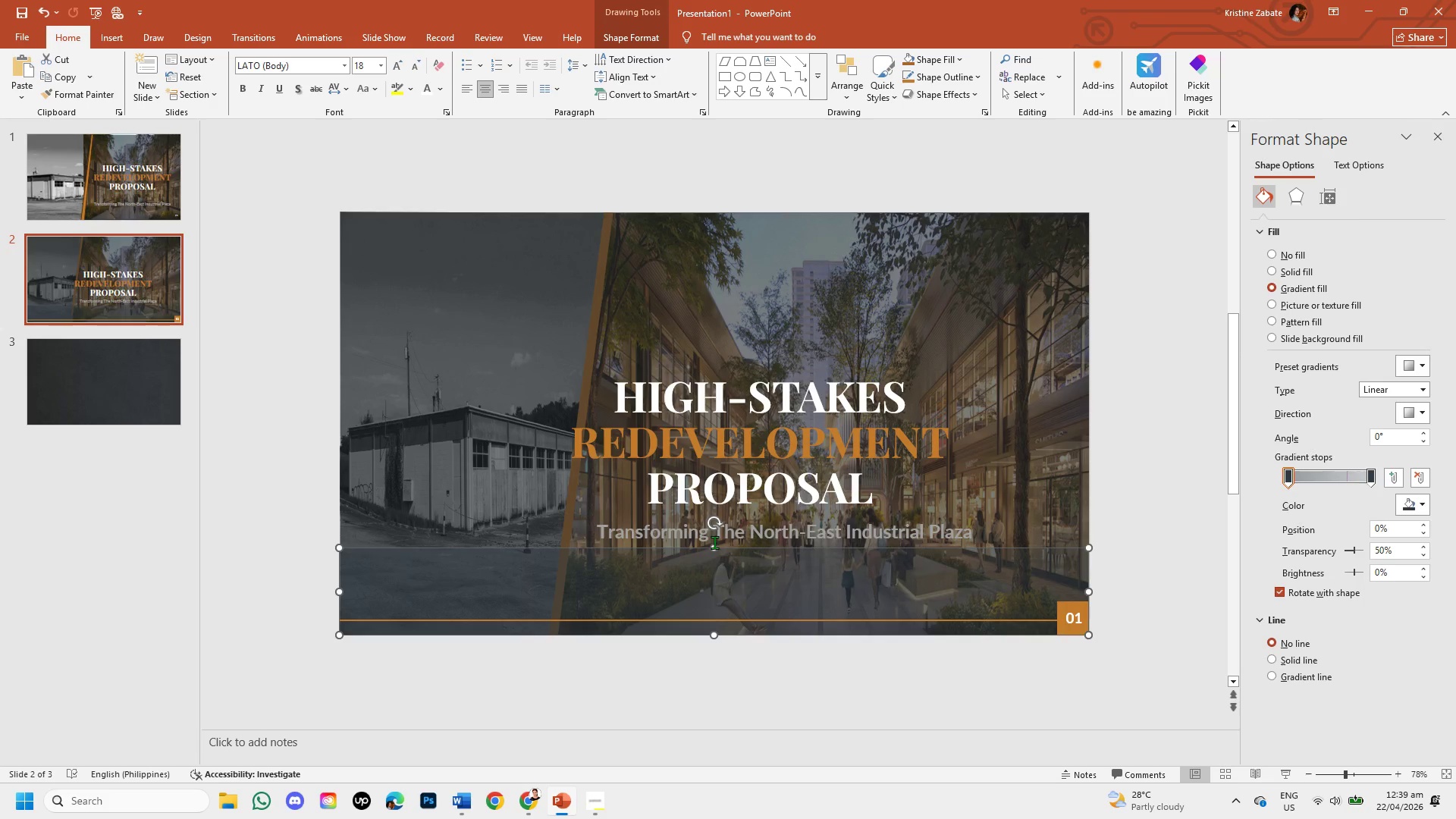 
left_click_drag(start_coordinate=[714, 542], to_coordinate=[727, 510])
 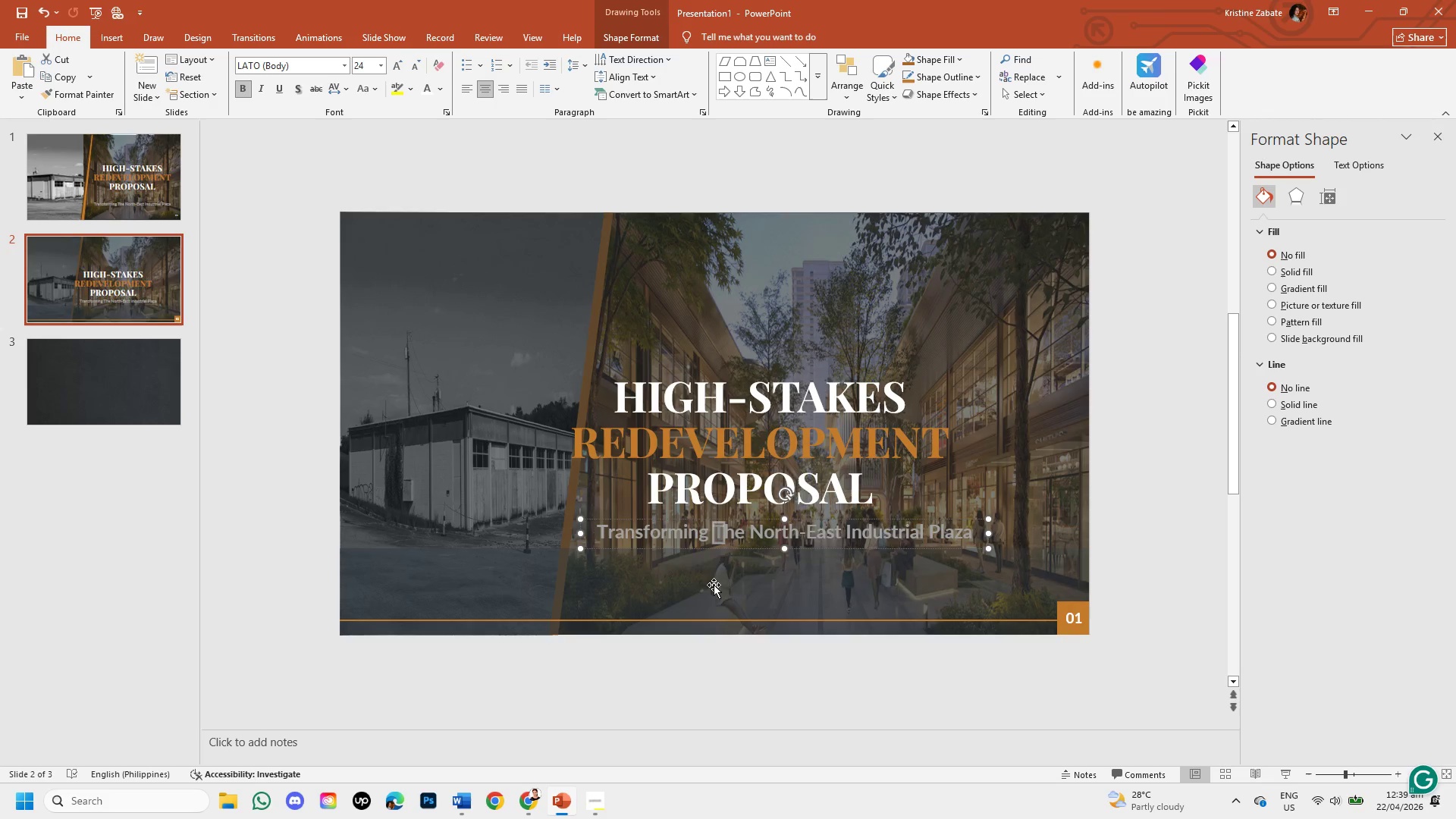 
left_click([714, 581])
 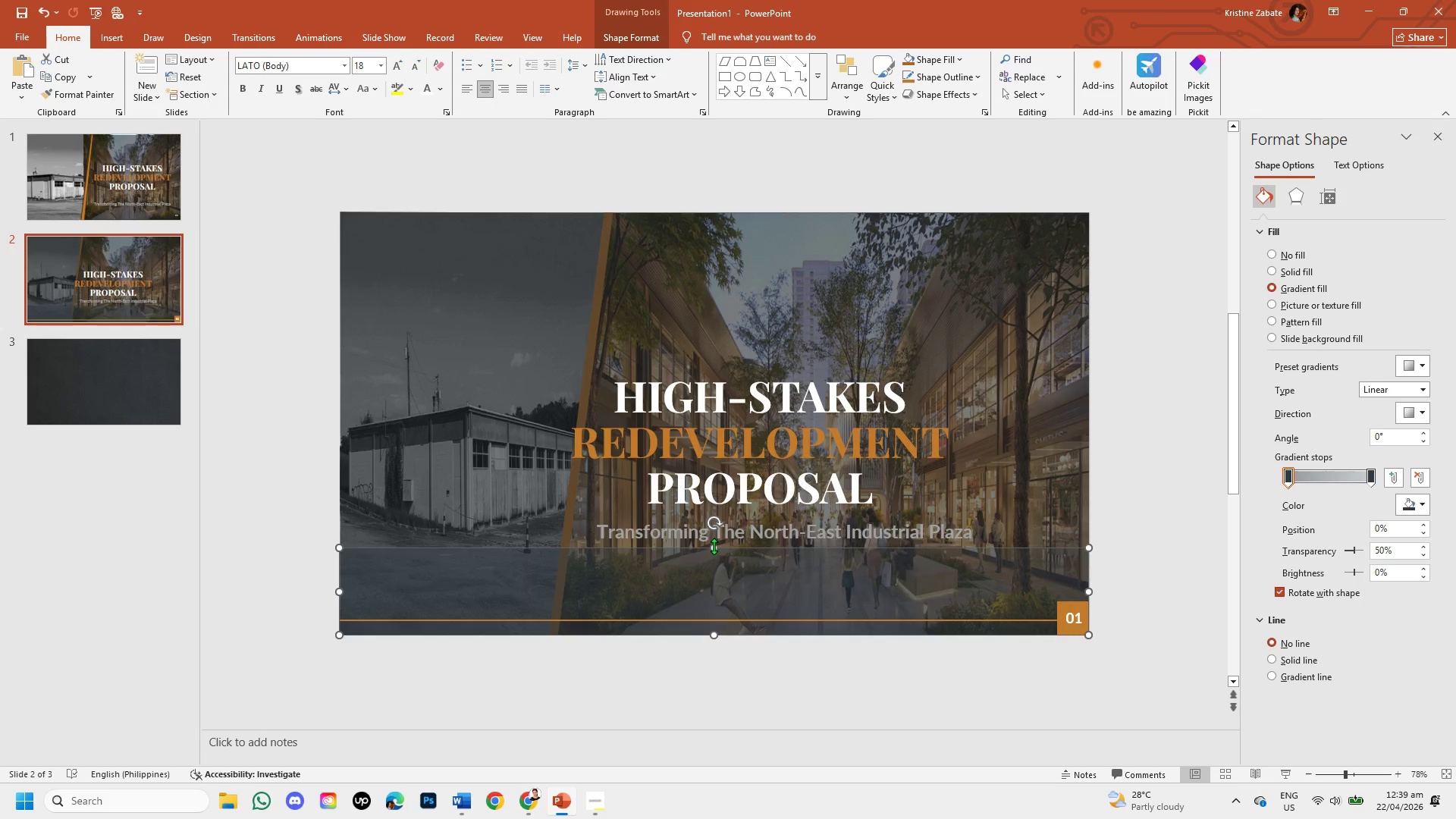 
left_click_drag(start_coordinate=[714, 546], to_coordinate=[723, 519])
 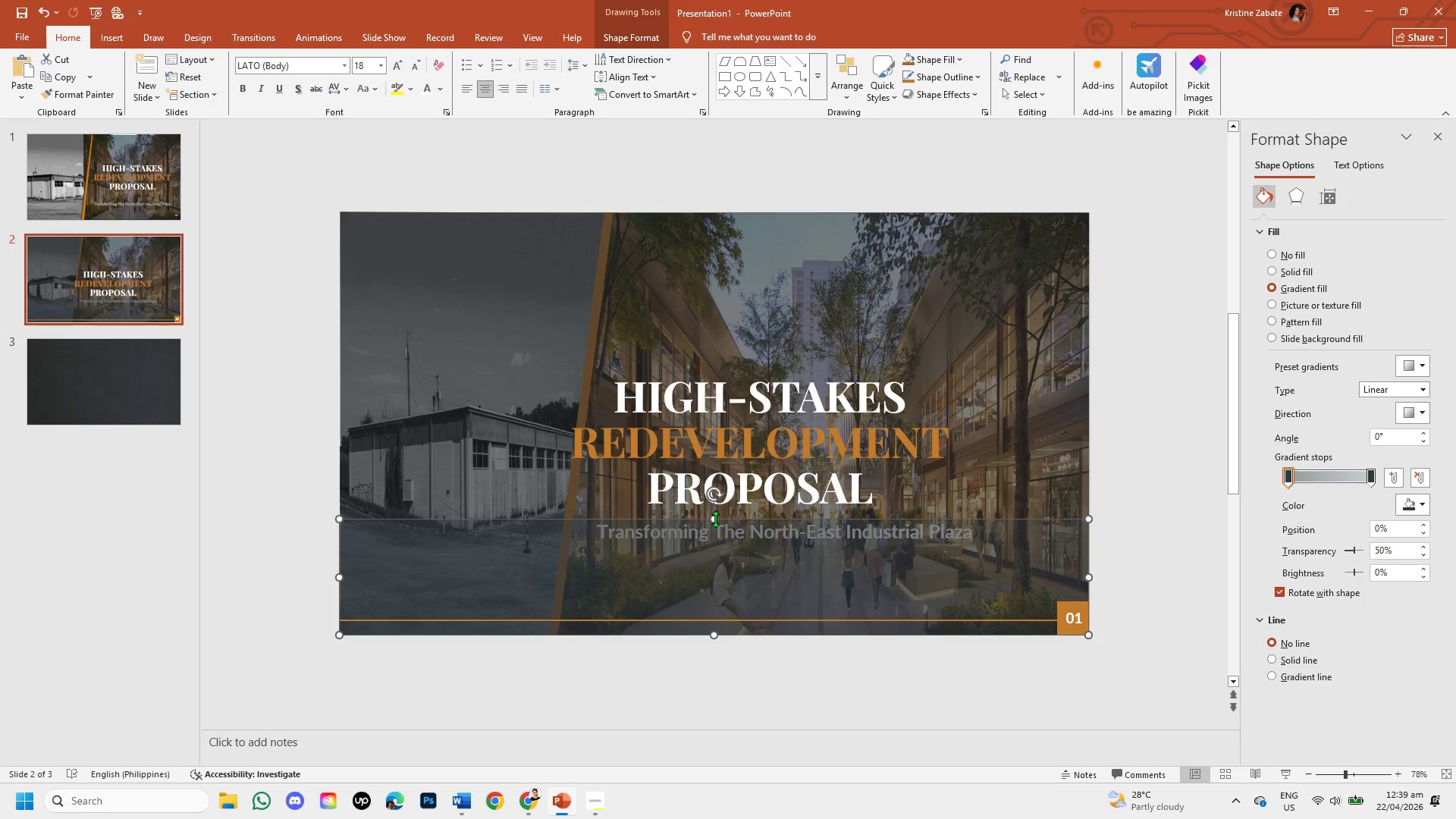 
left_click_drag(start_coordinate=[715, 519], to_coordinate=[720, 541])
 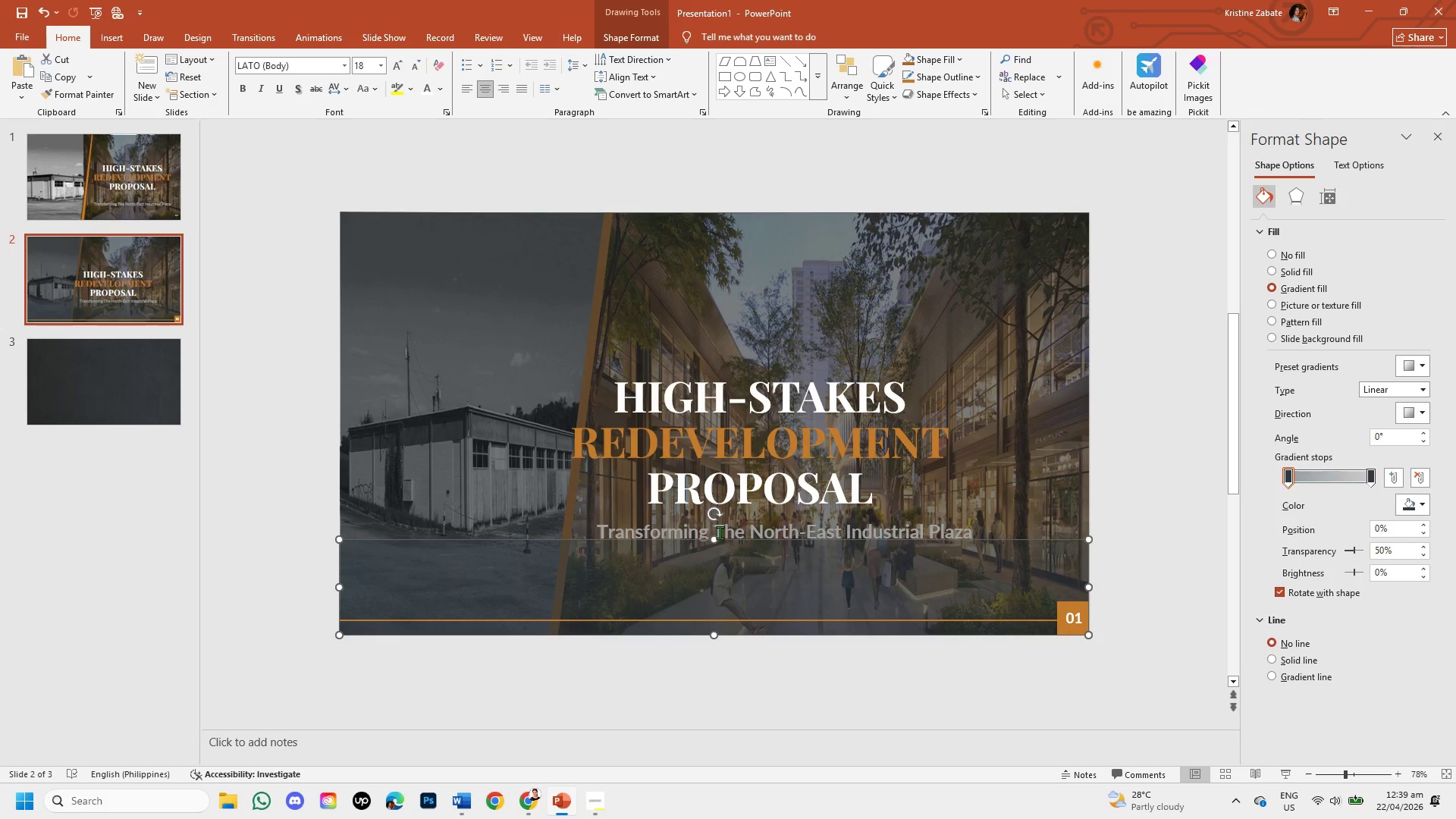 
left_click([720, 532])
 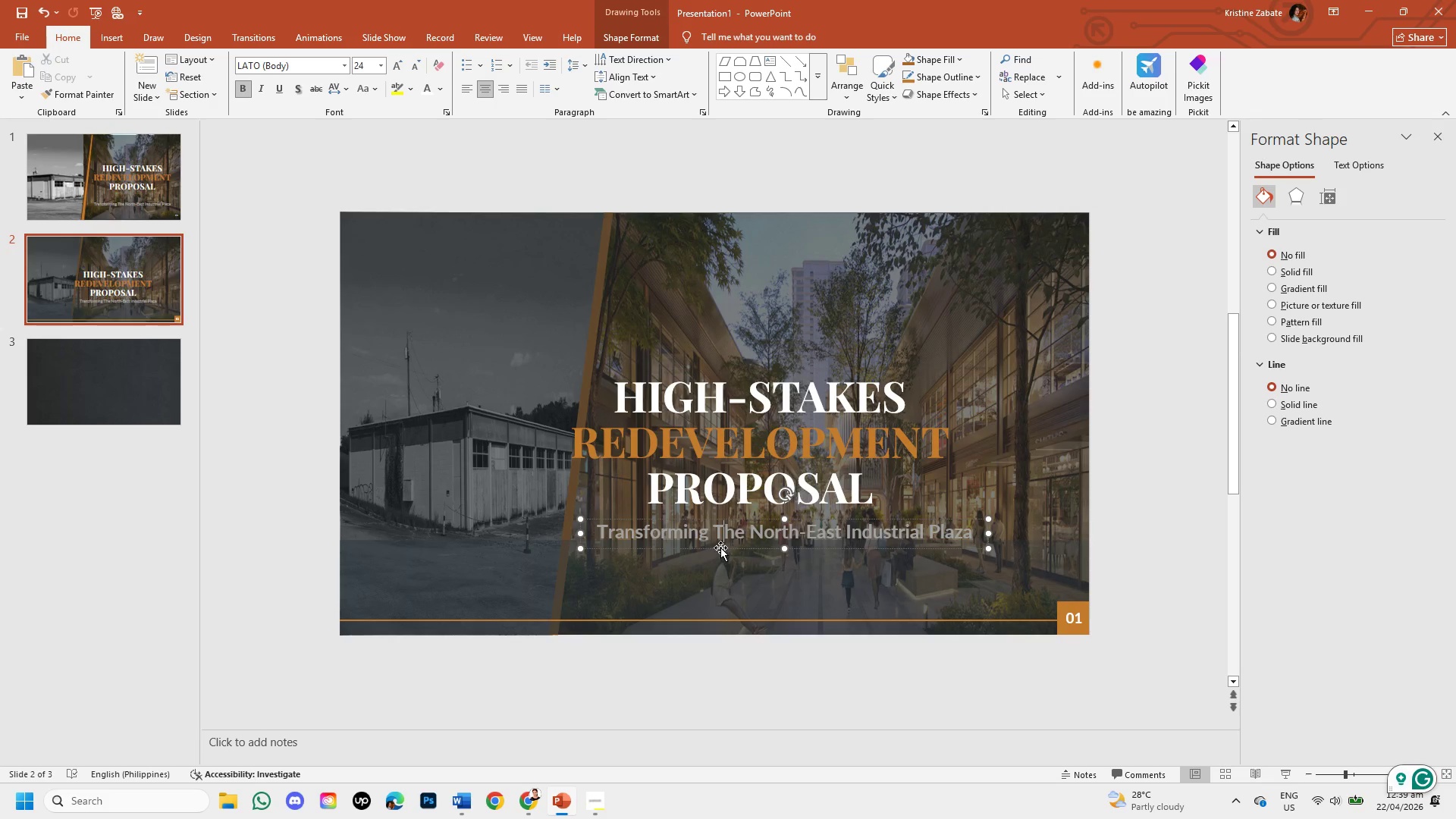 
left_click([720, 548])
 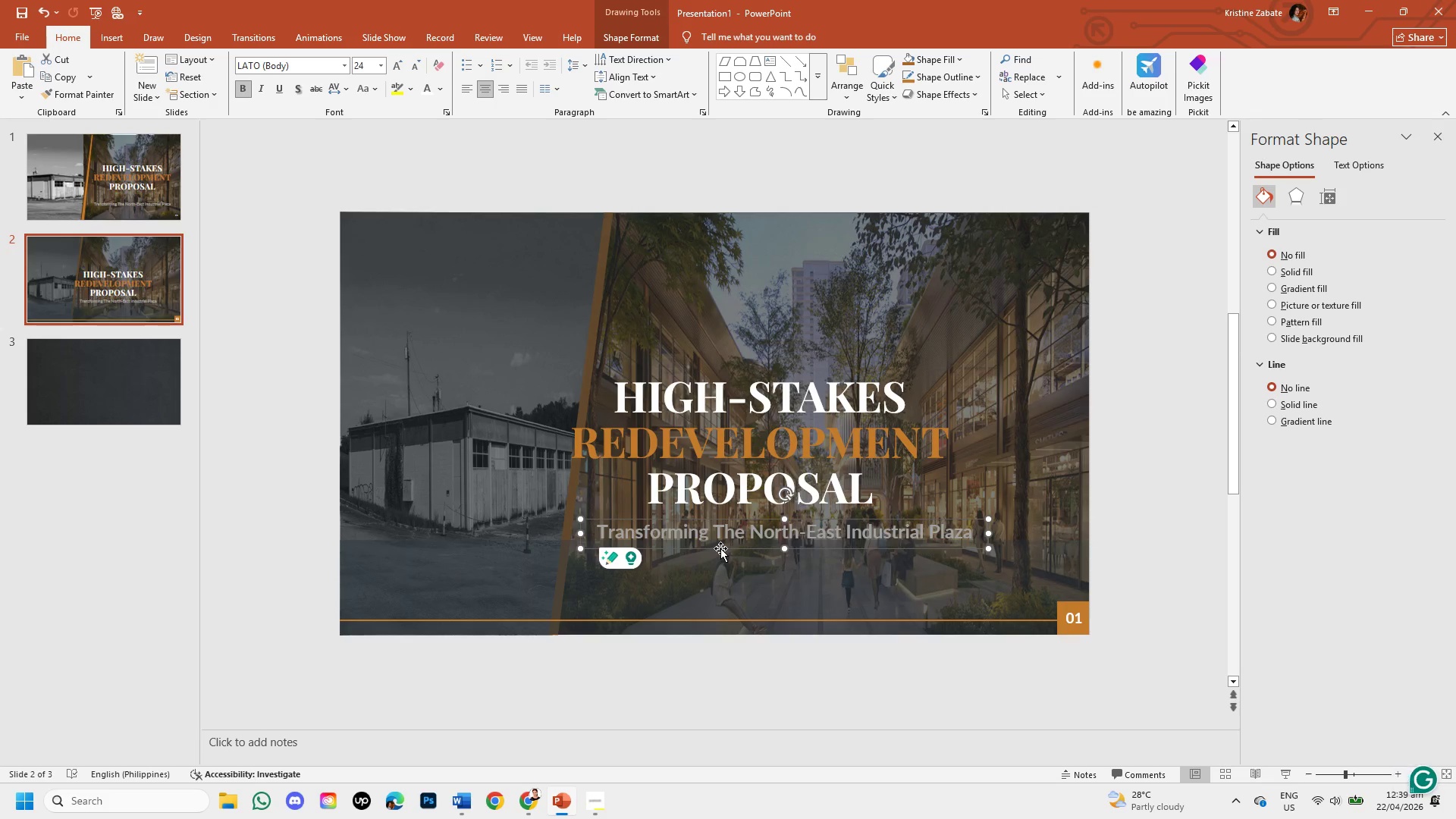 
right_click([720, 548])
 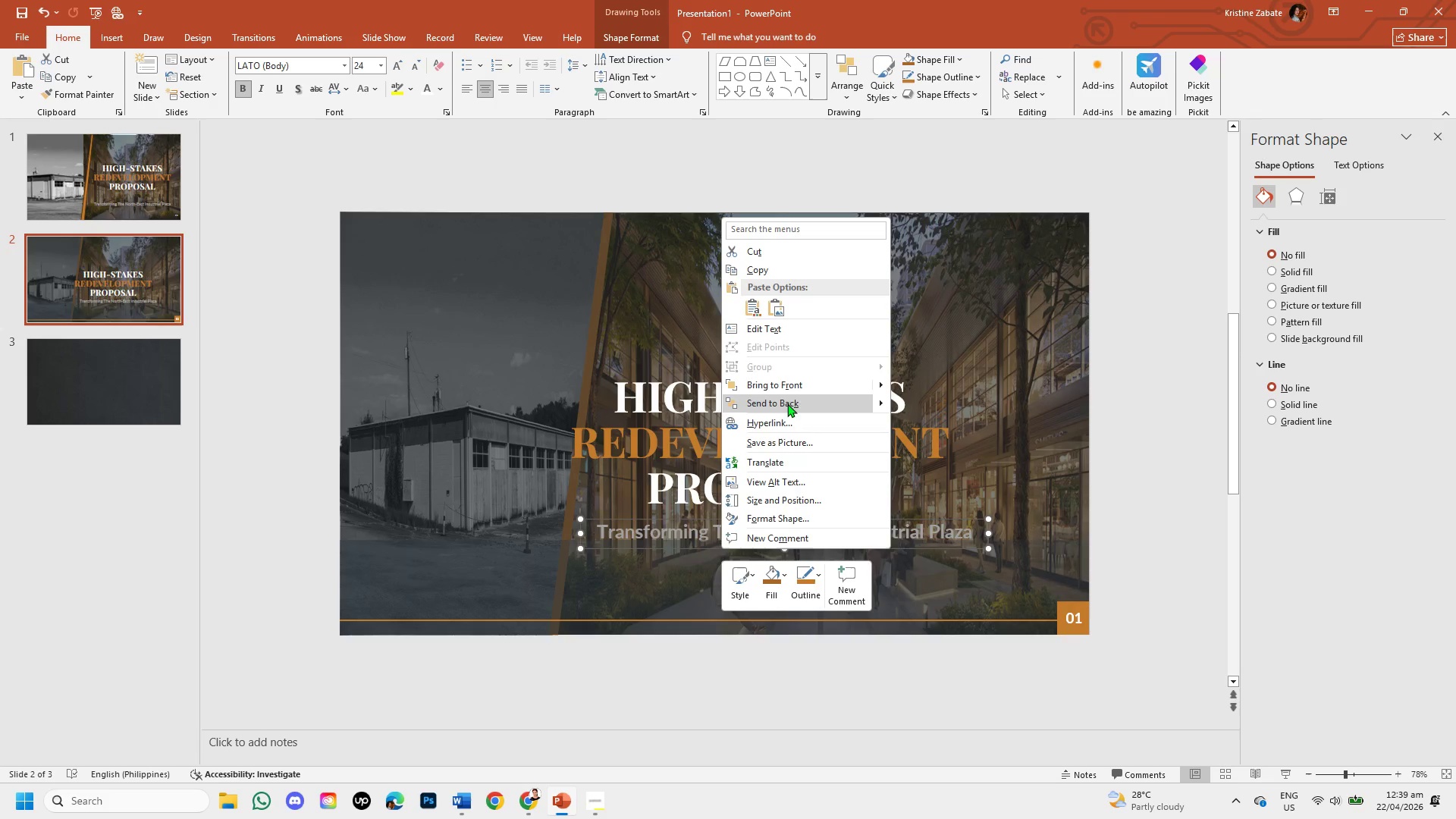 
left_click([791, 387])
 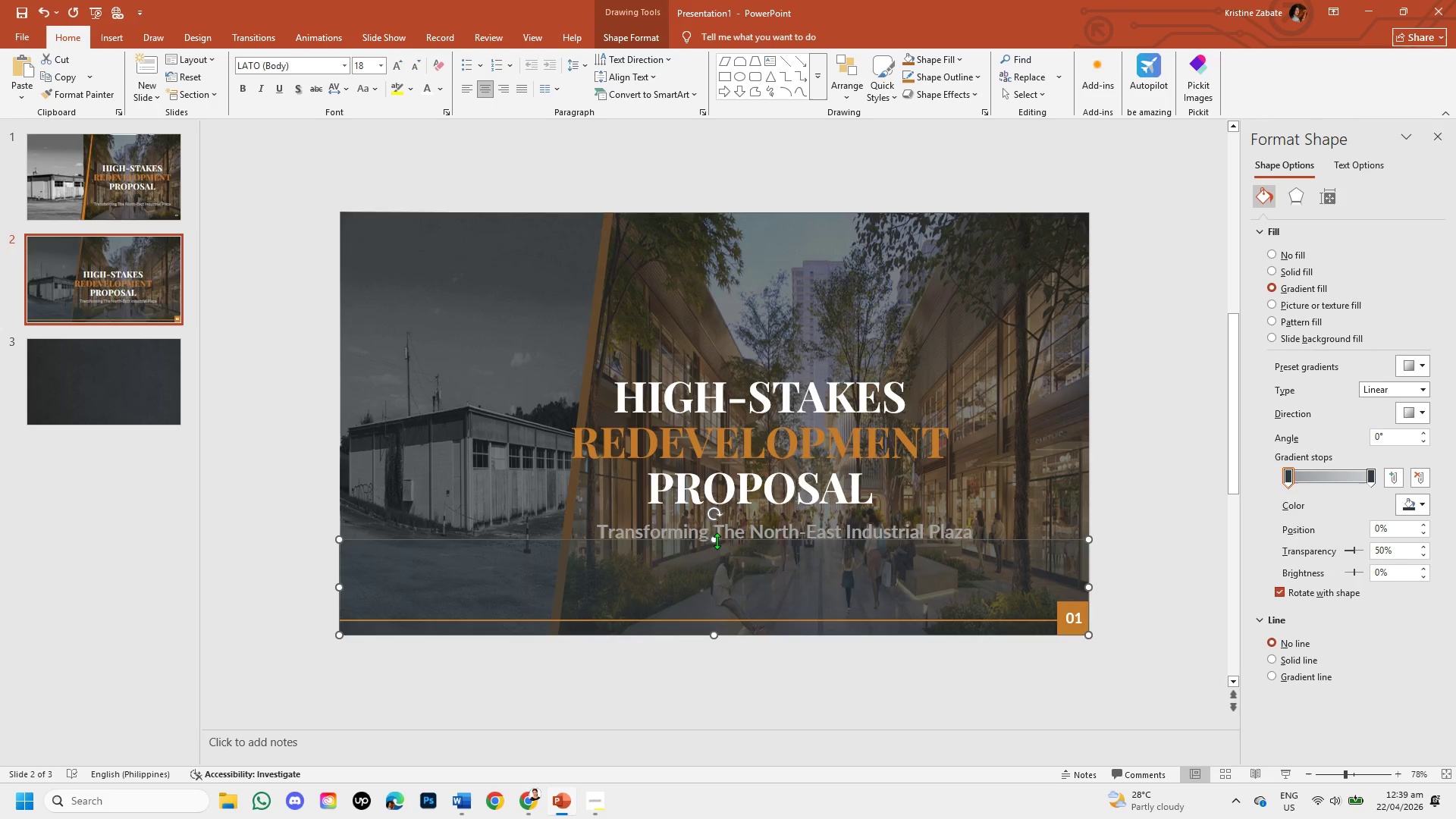 
left_click_drag(start_coordinate=[714, 540], to_coordinate=[714, 523])
 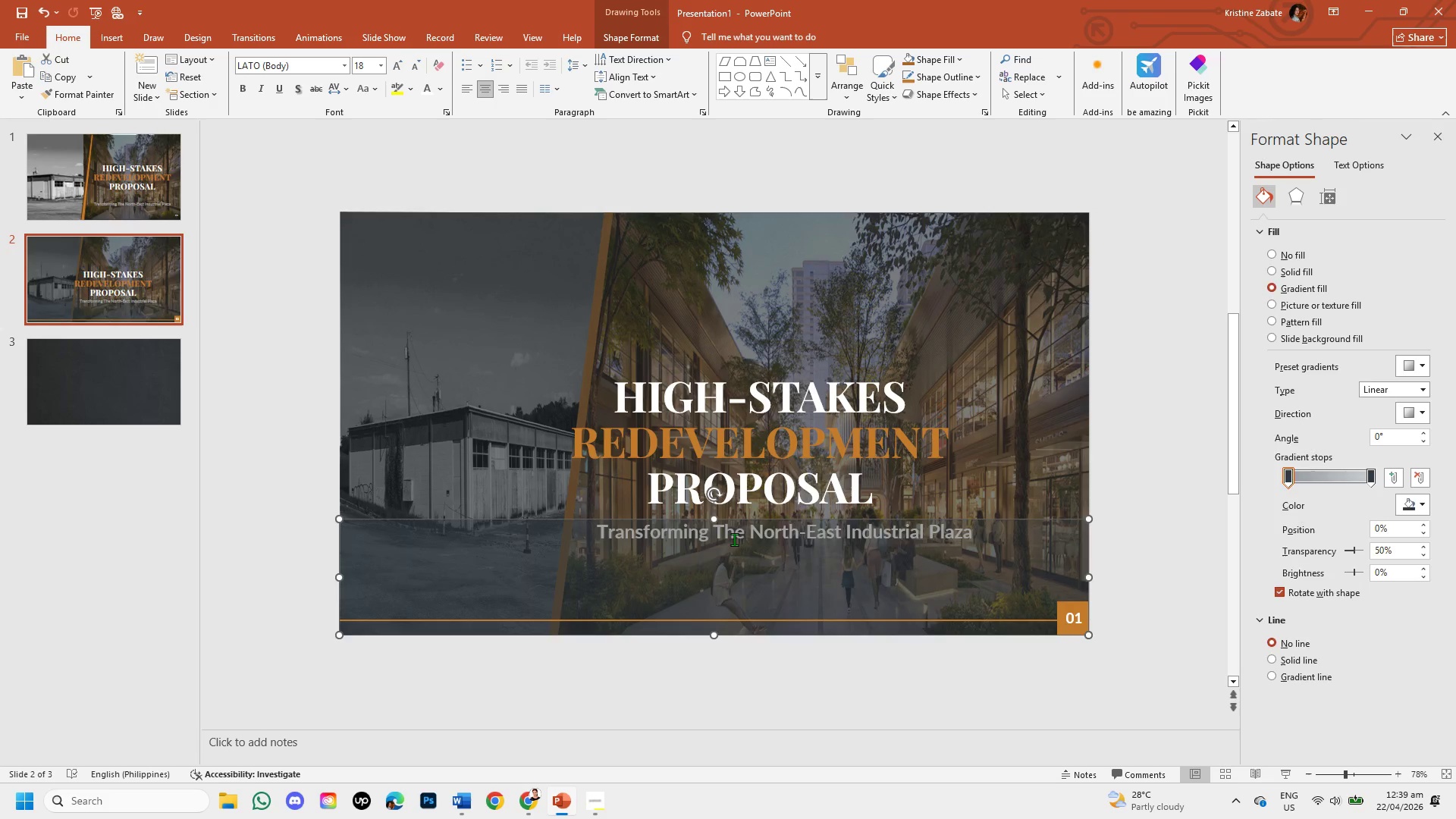 
left_click([734, 539])
 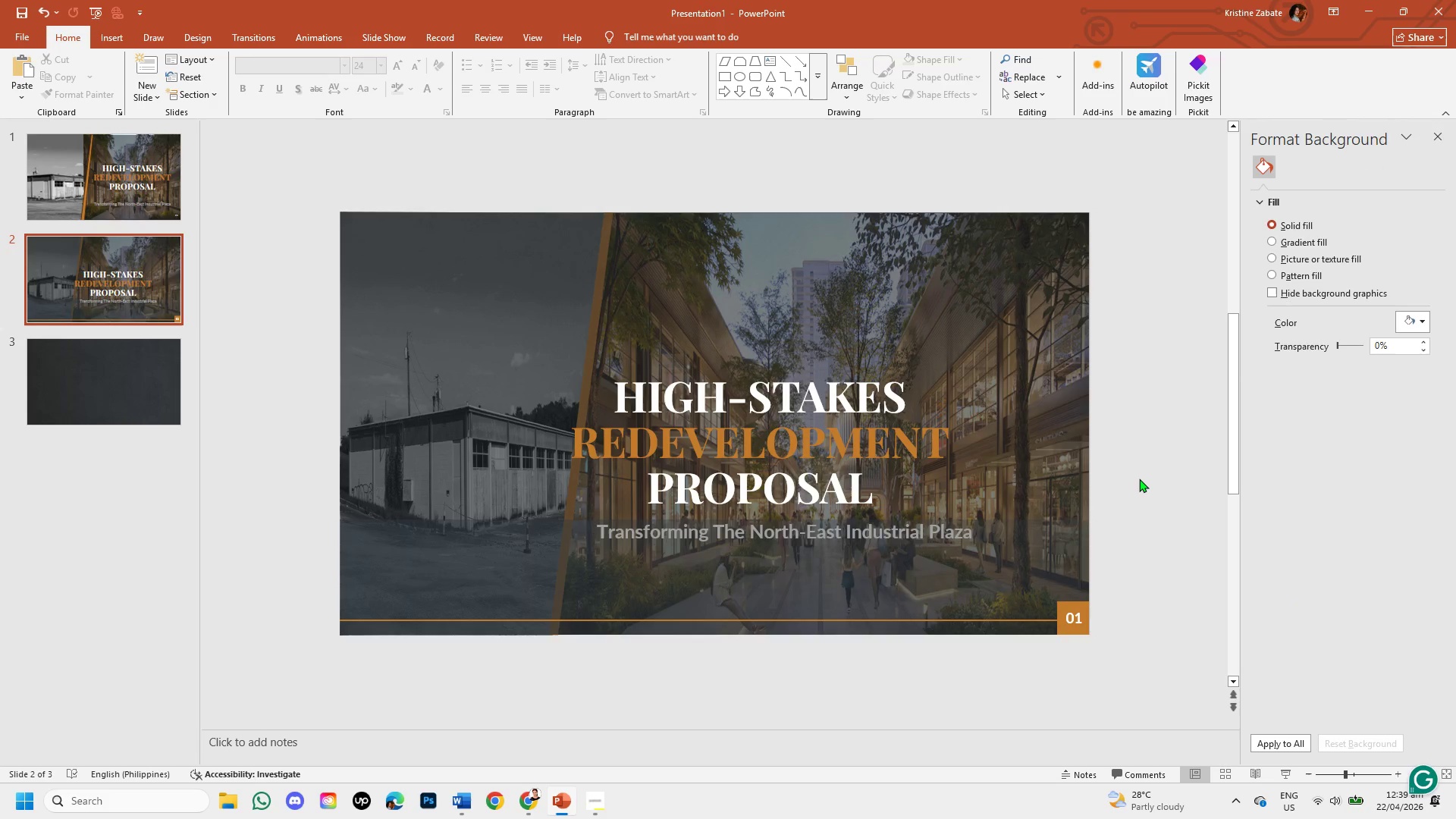 
wait(9.69)
 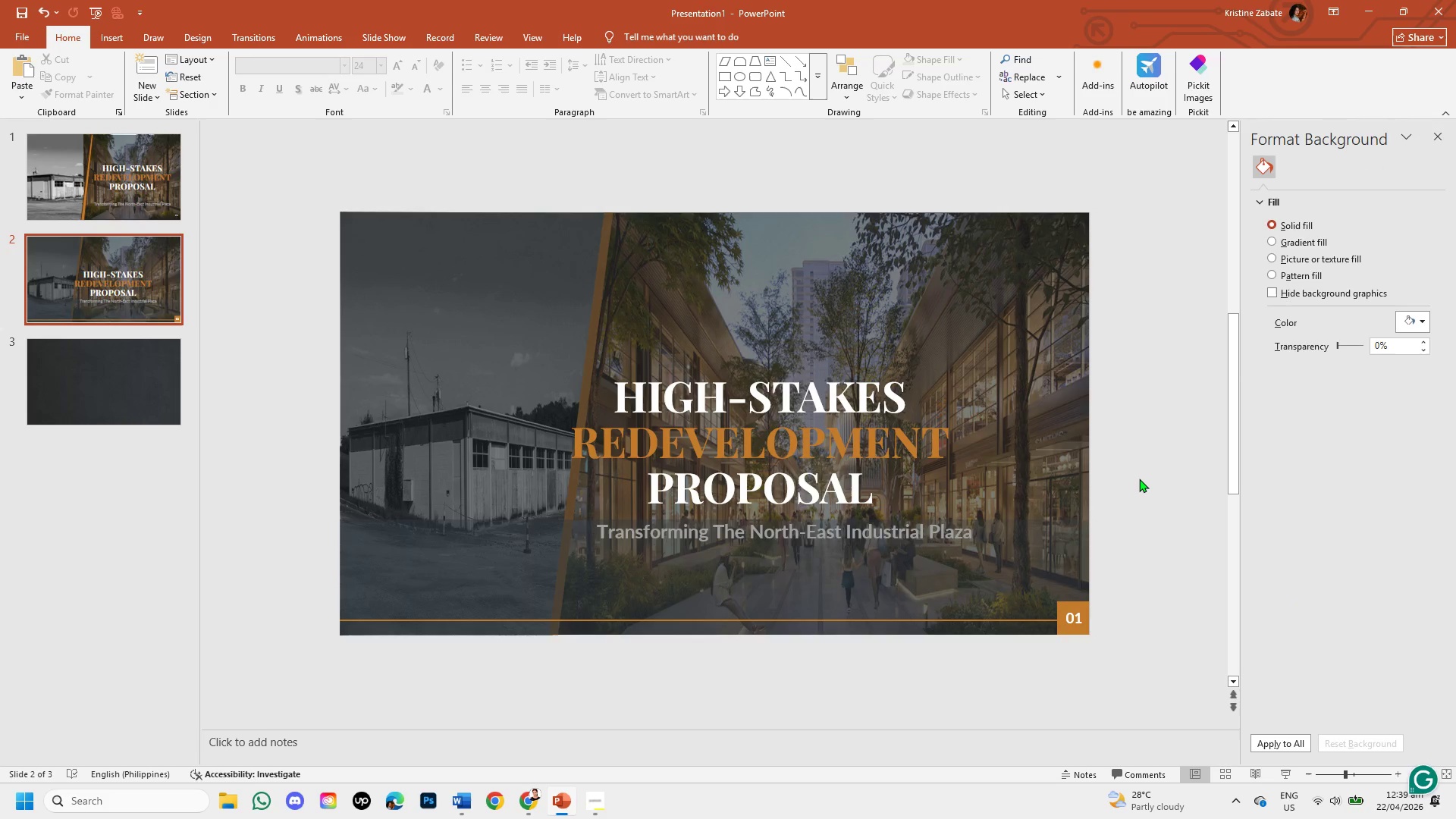 
left_click([860, 567])
 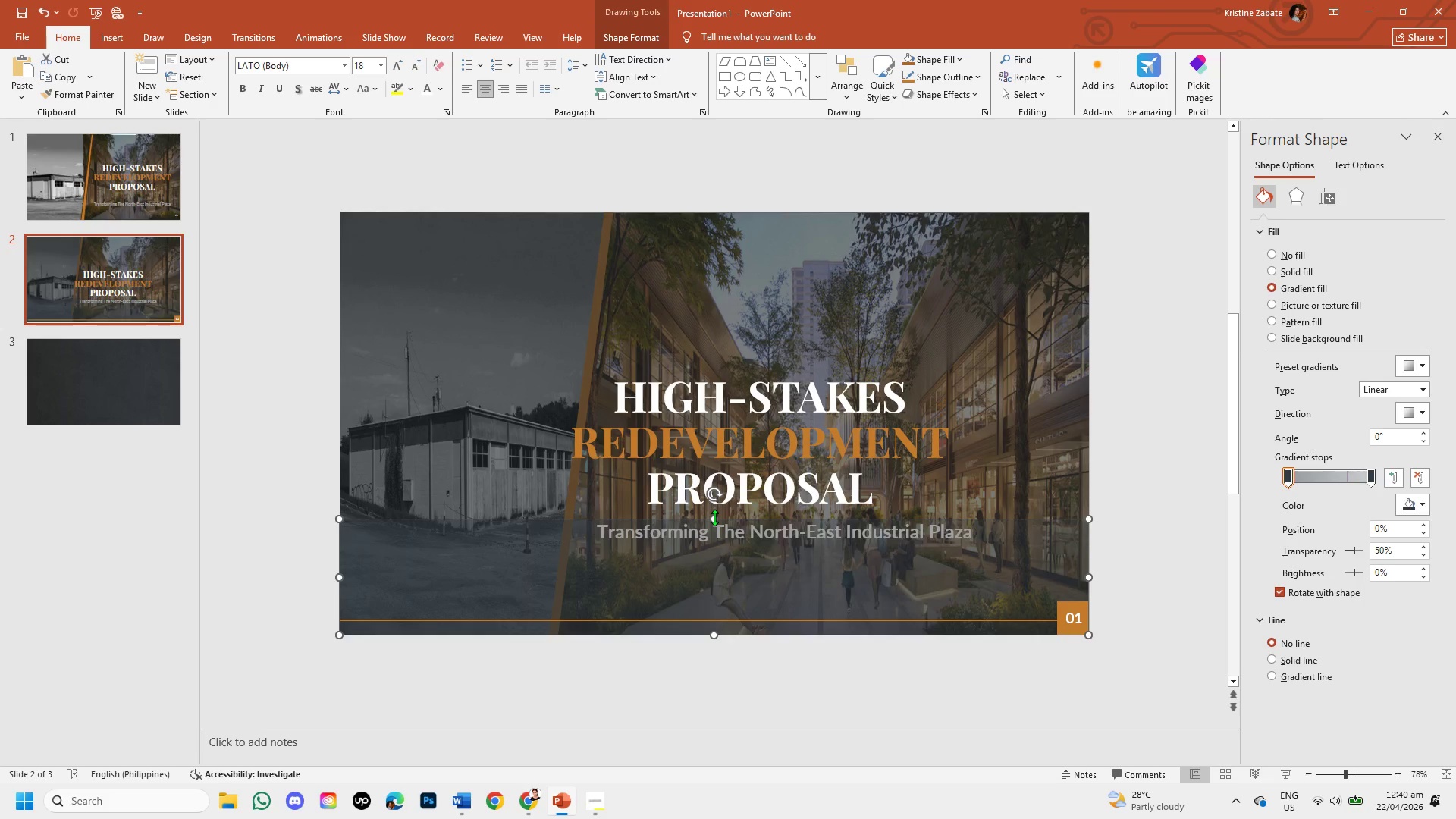 
wait(7.78)
 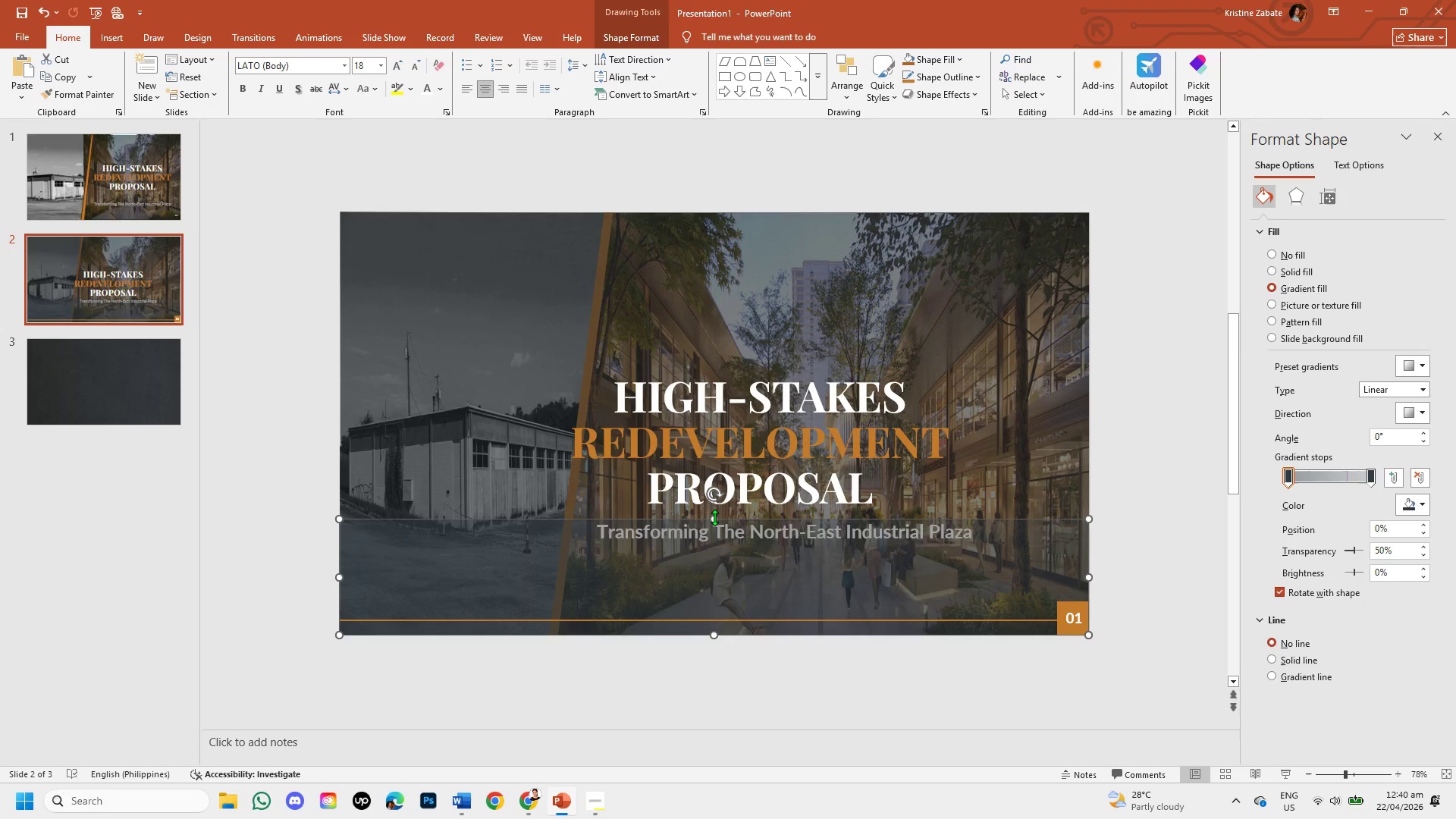 
left_click([714, 517])
 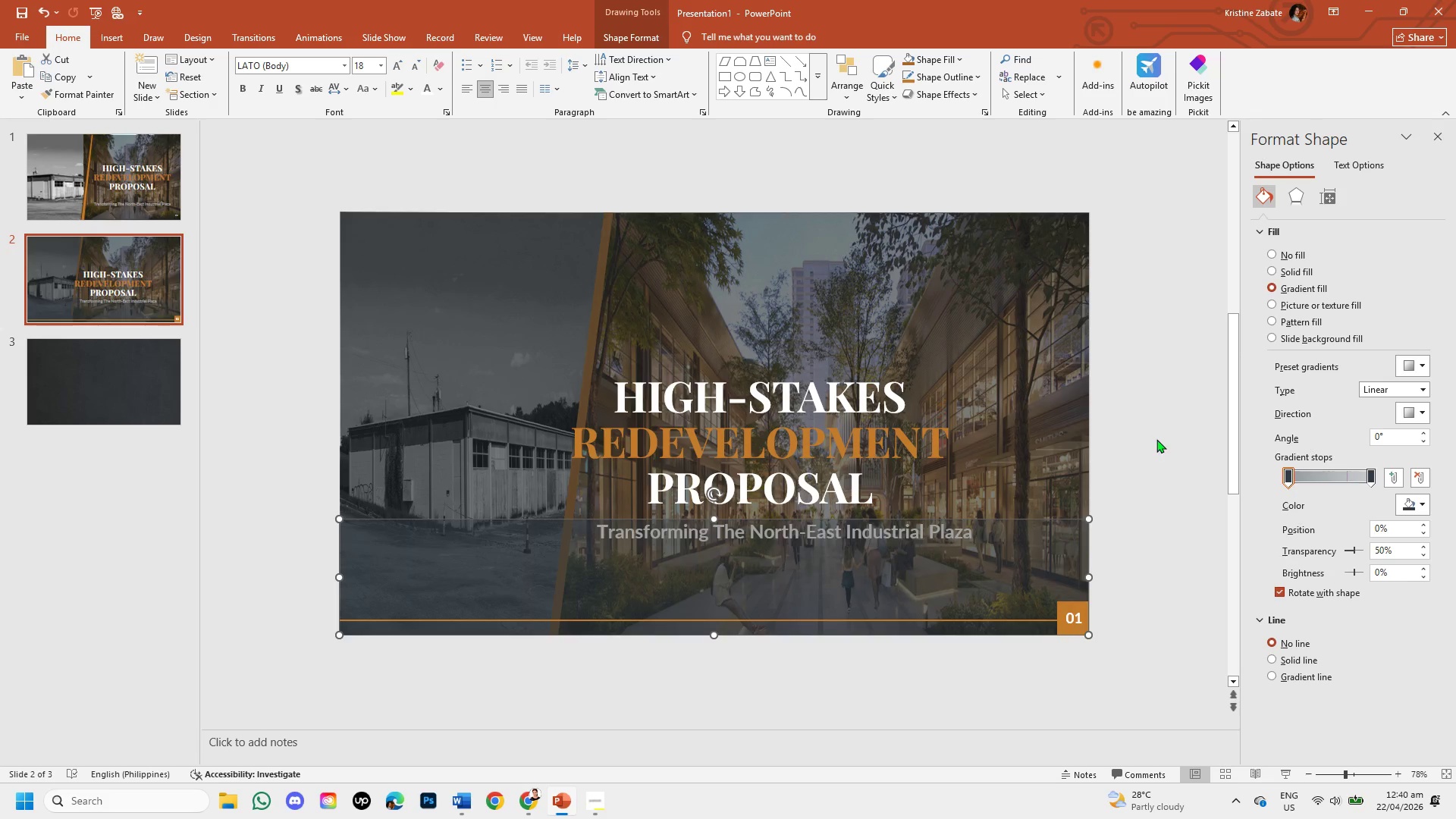 
left_click([1156, 439])
 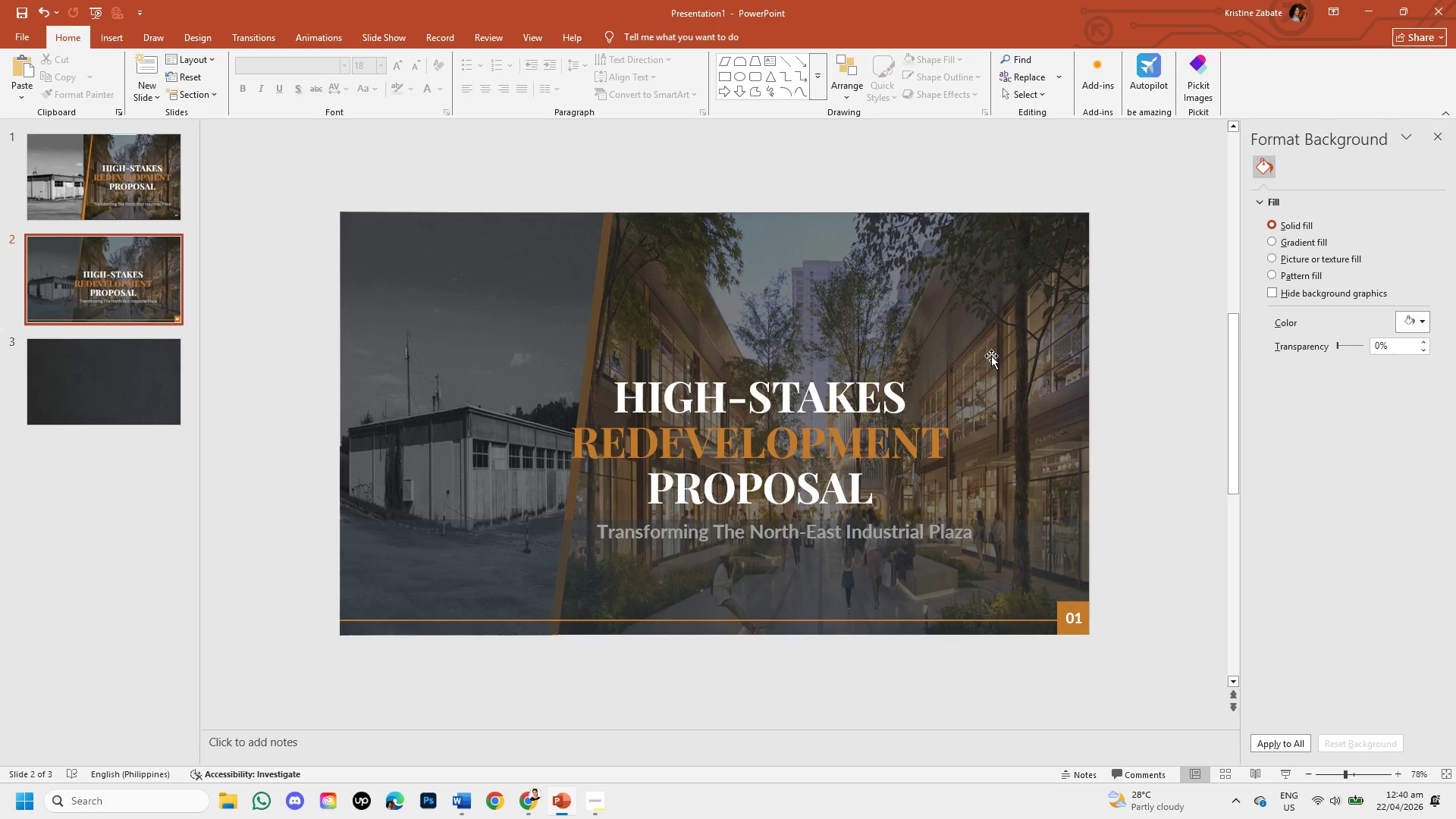 
wait(14.86)
 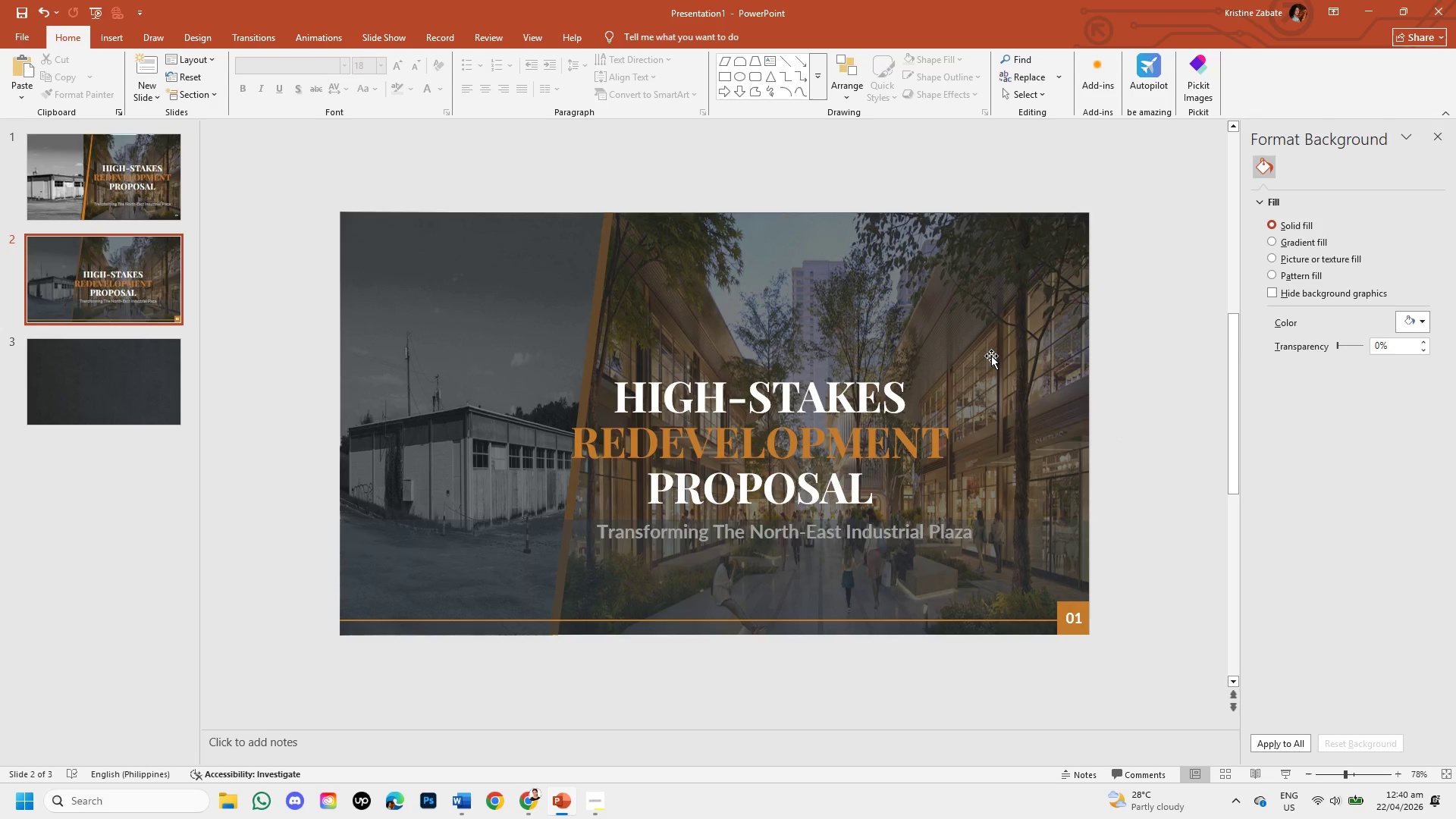 
left_click([991, 356])
 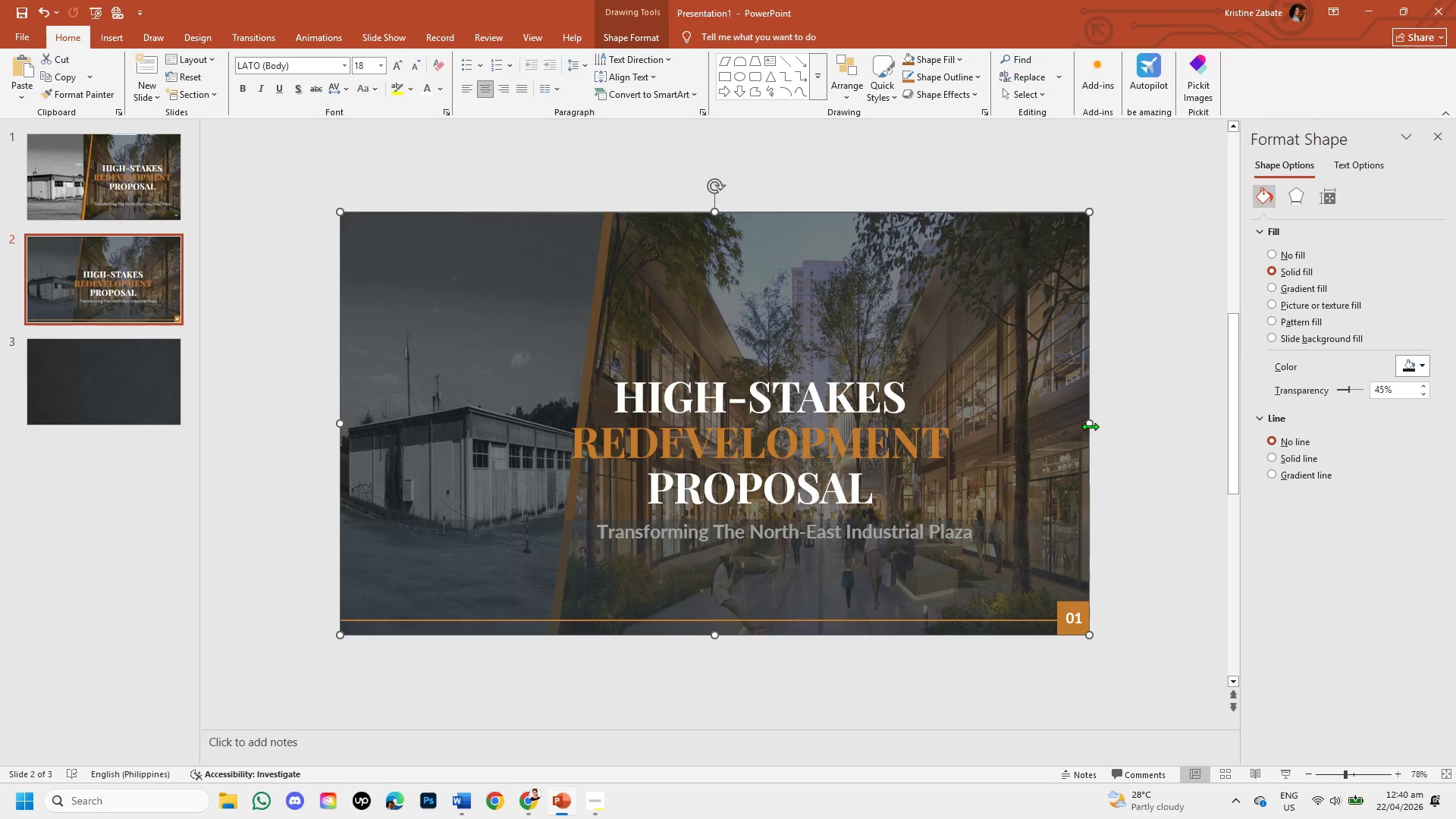 
left_click_drag(start_coordinate=[1090, 426], to_coordinate=[970, 469])
 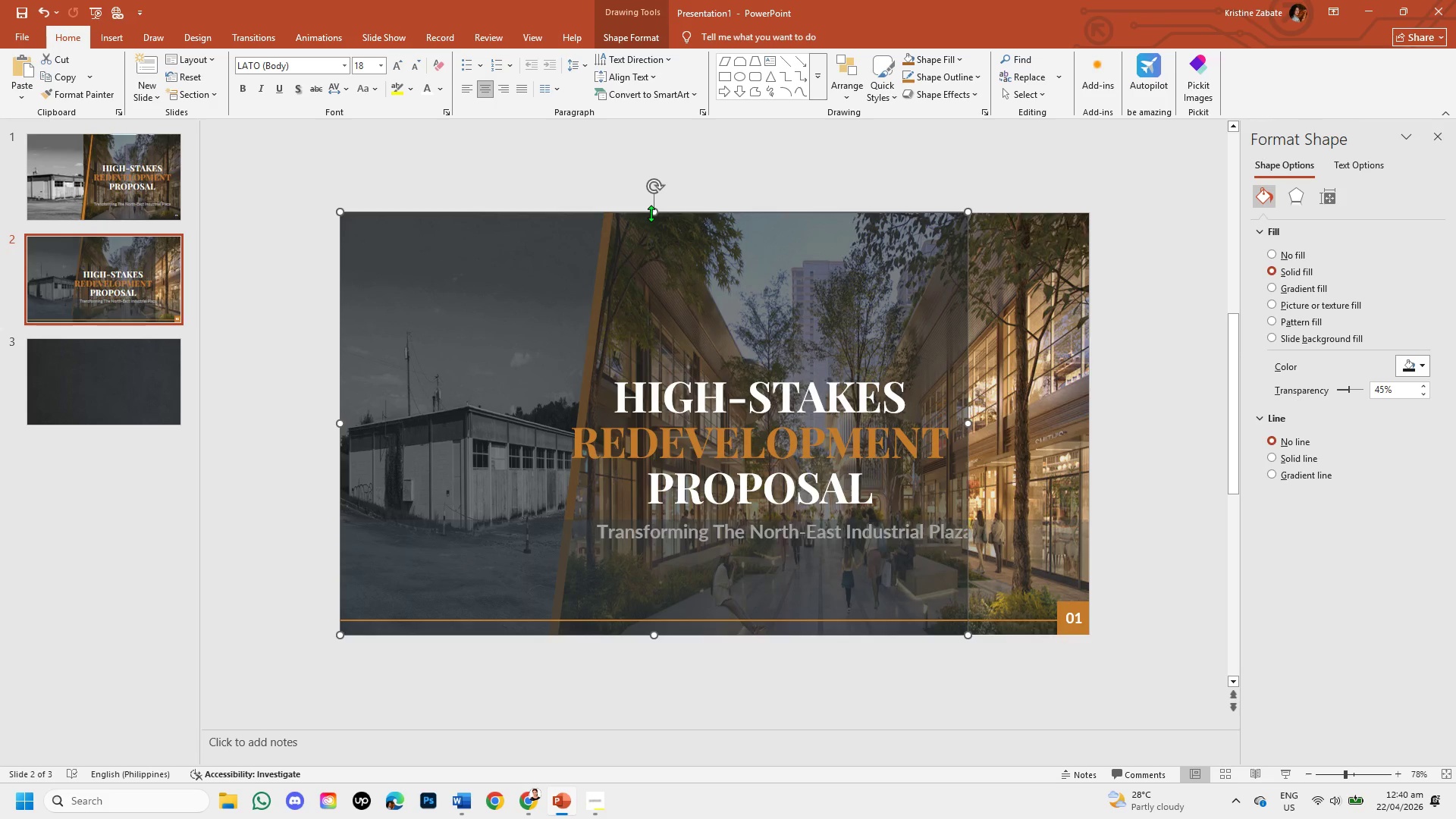 
left_click_drag(start_coordinate=[651, 213], to_coordinate=[675, 378])
 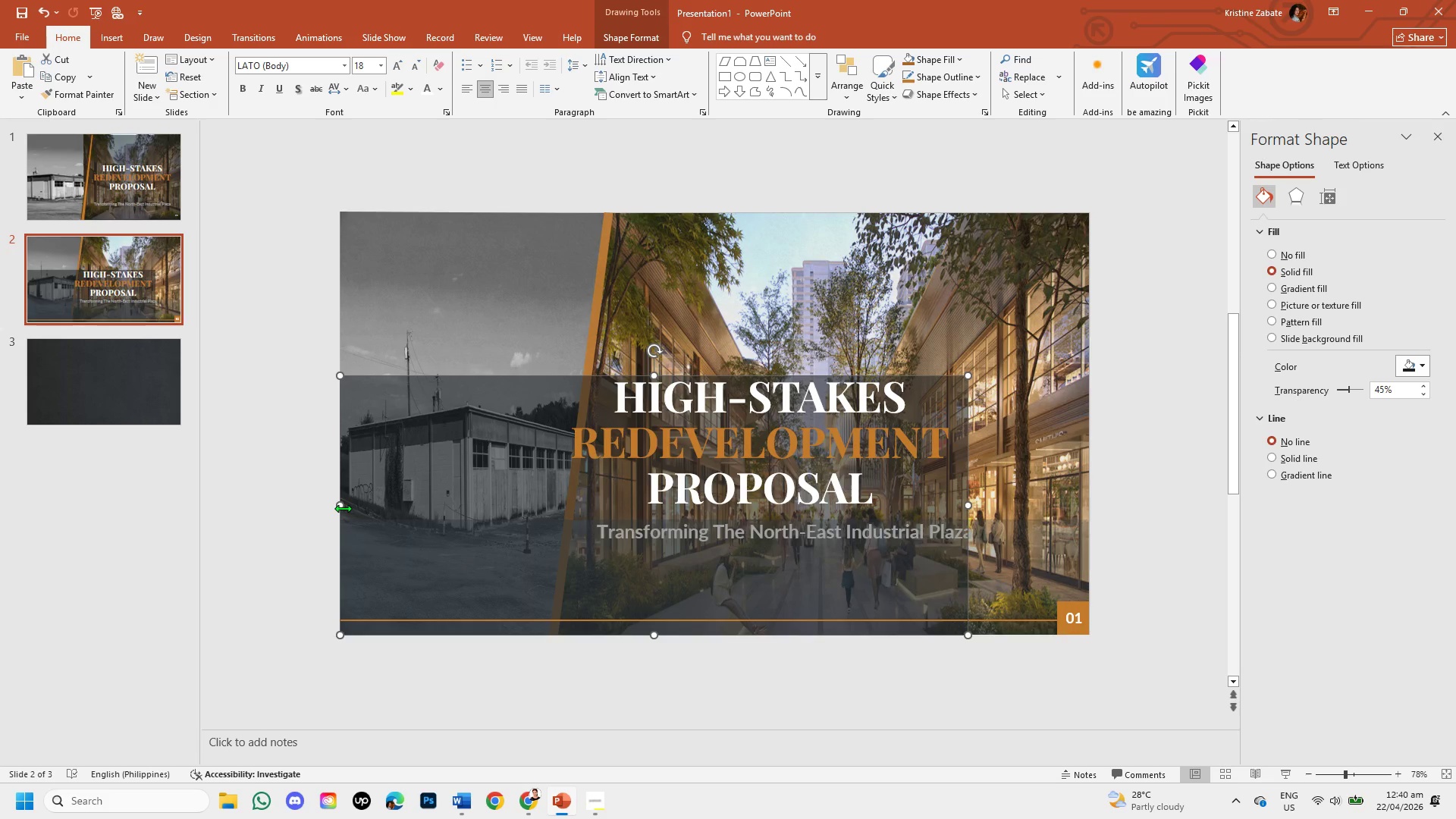 
left_click_drag(start_coordinate=[343, 507], to_coordinate=[573, 512])
 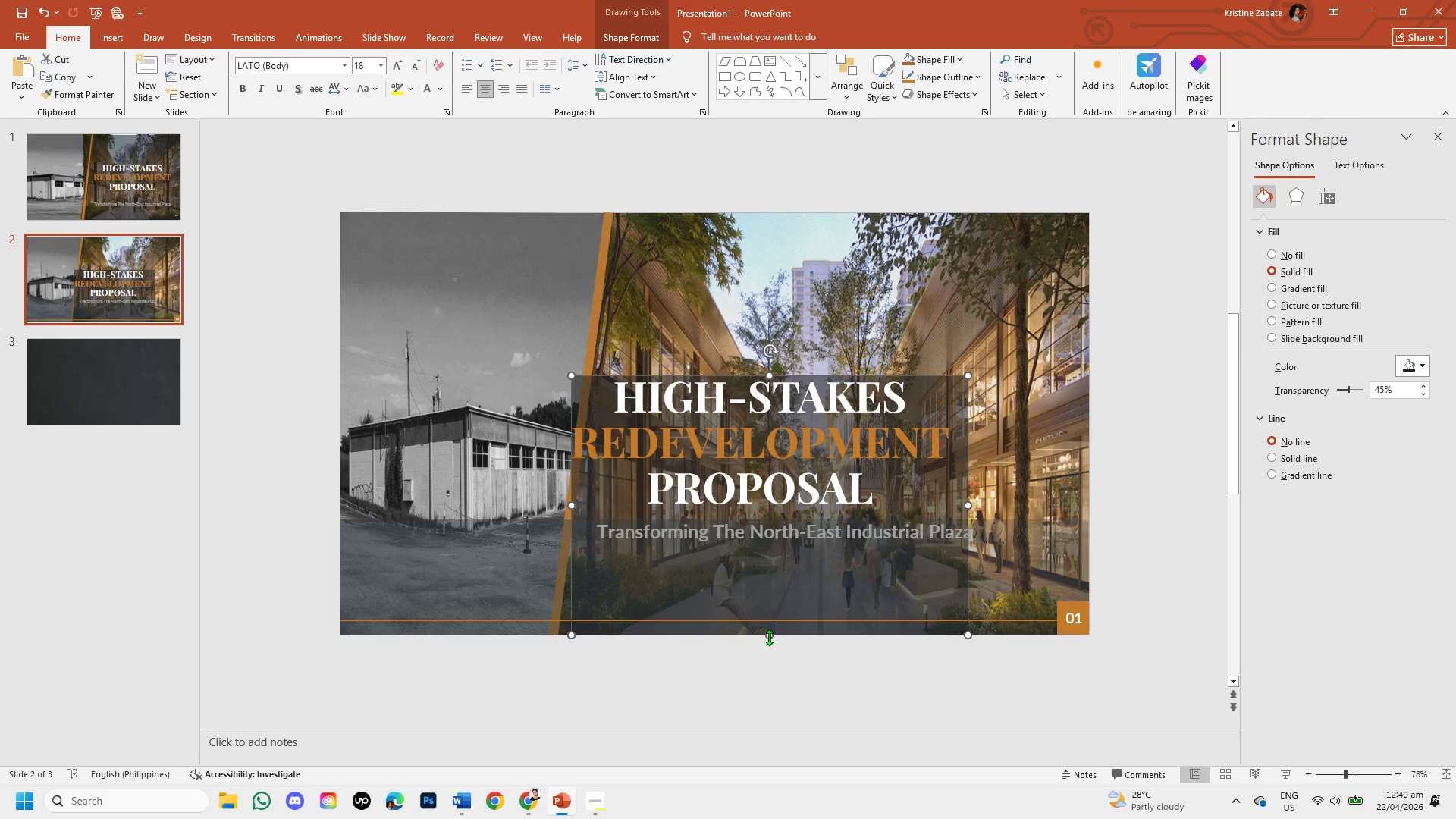 
left_click_drag(start_coordinate=[769, 637], to_coordinate=[780, 551])
 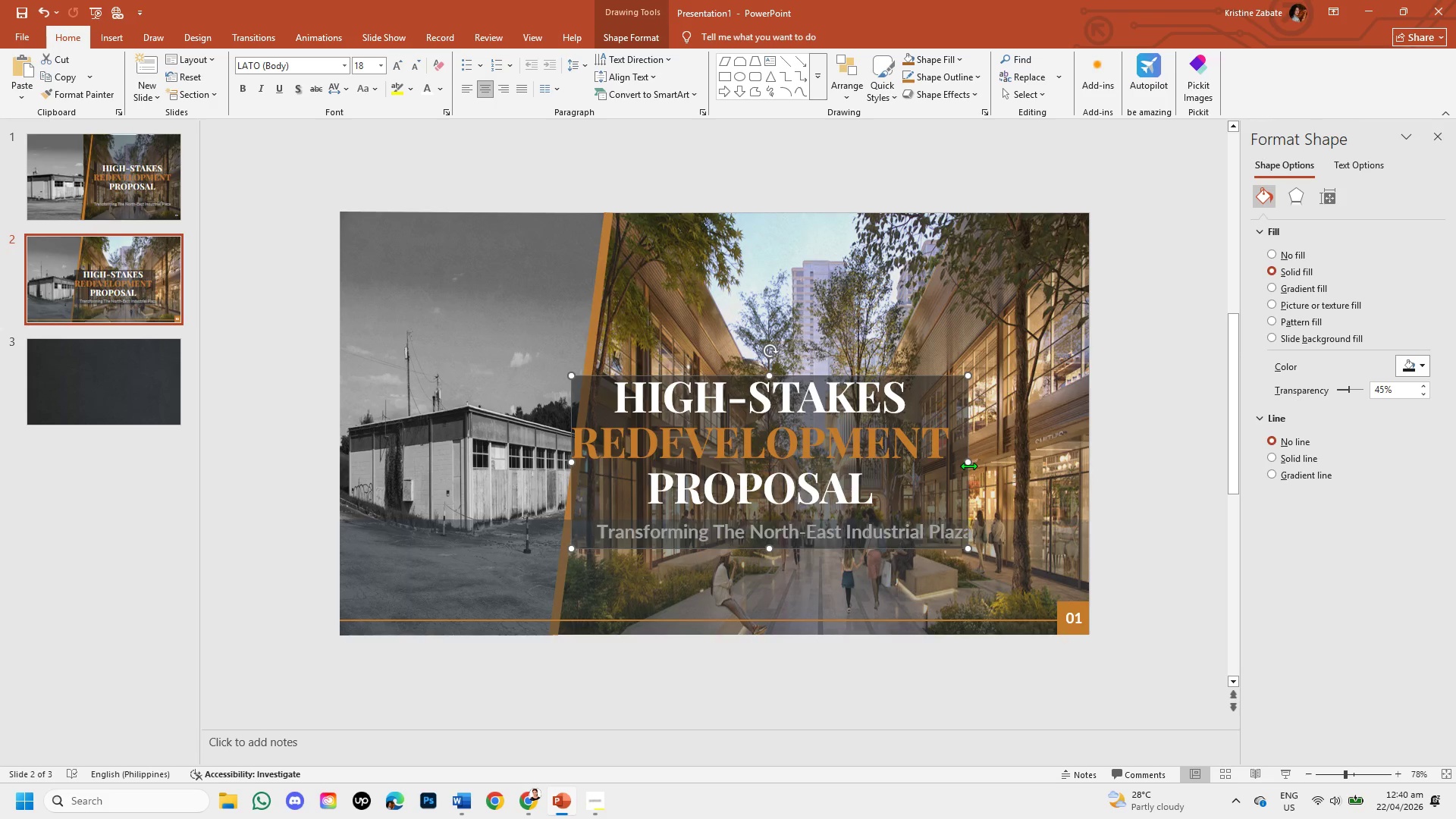 
left_click_drag(start_coordinate=[971, 463], to_coordinate=[981, 469])
 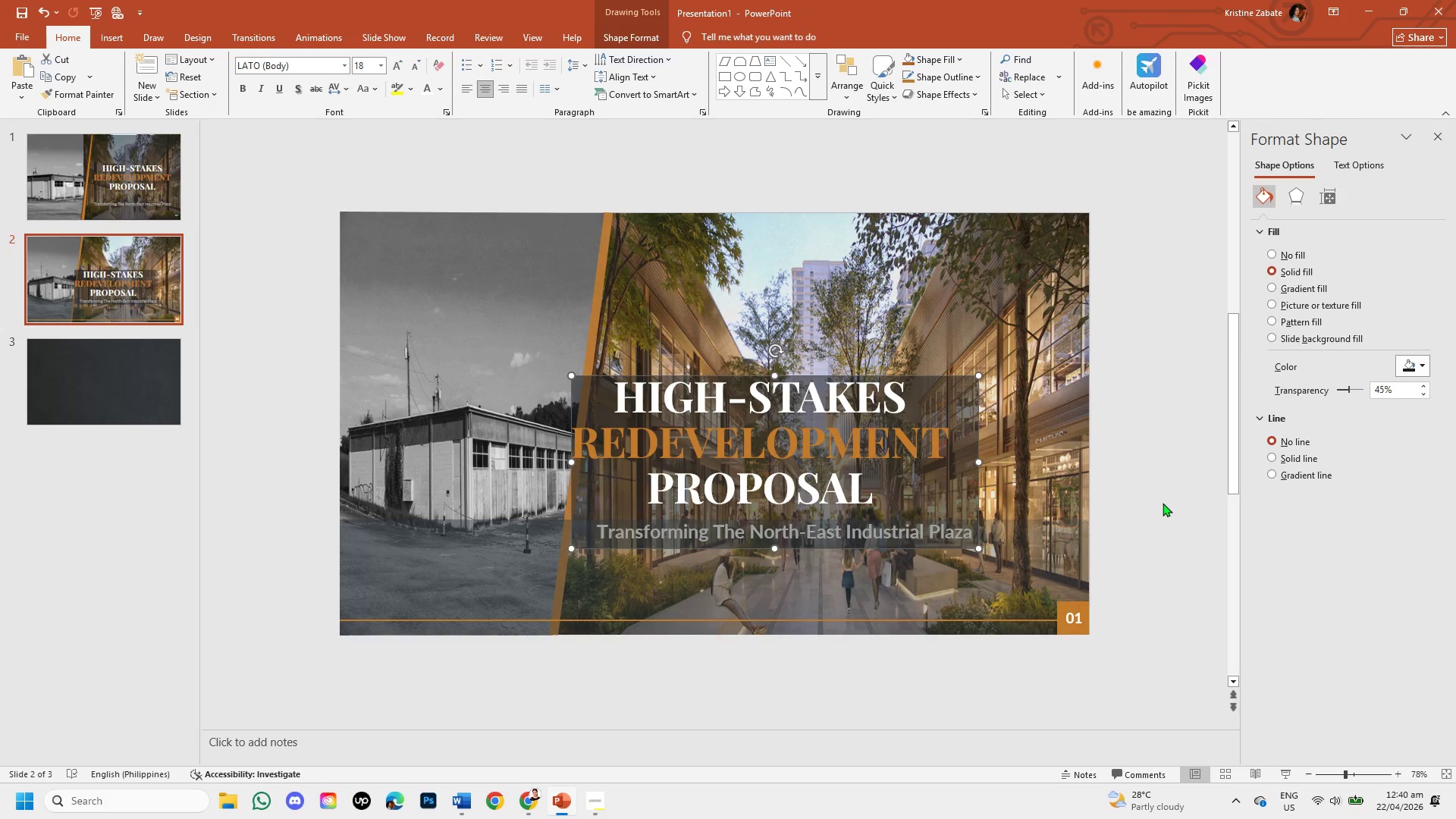 
left_click([1163, 503])
 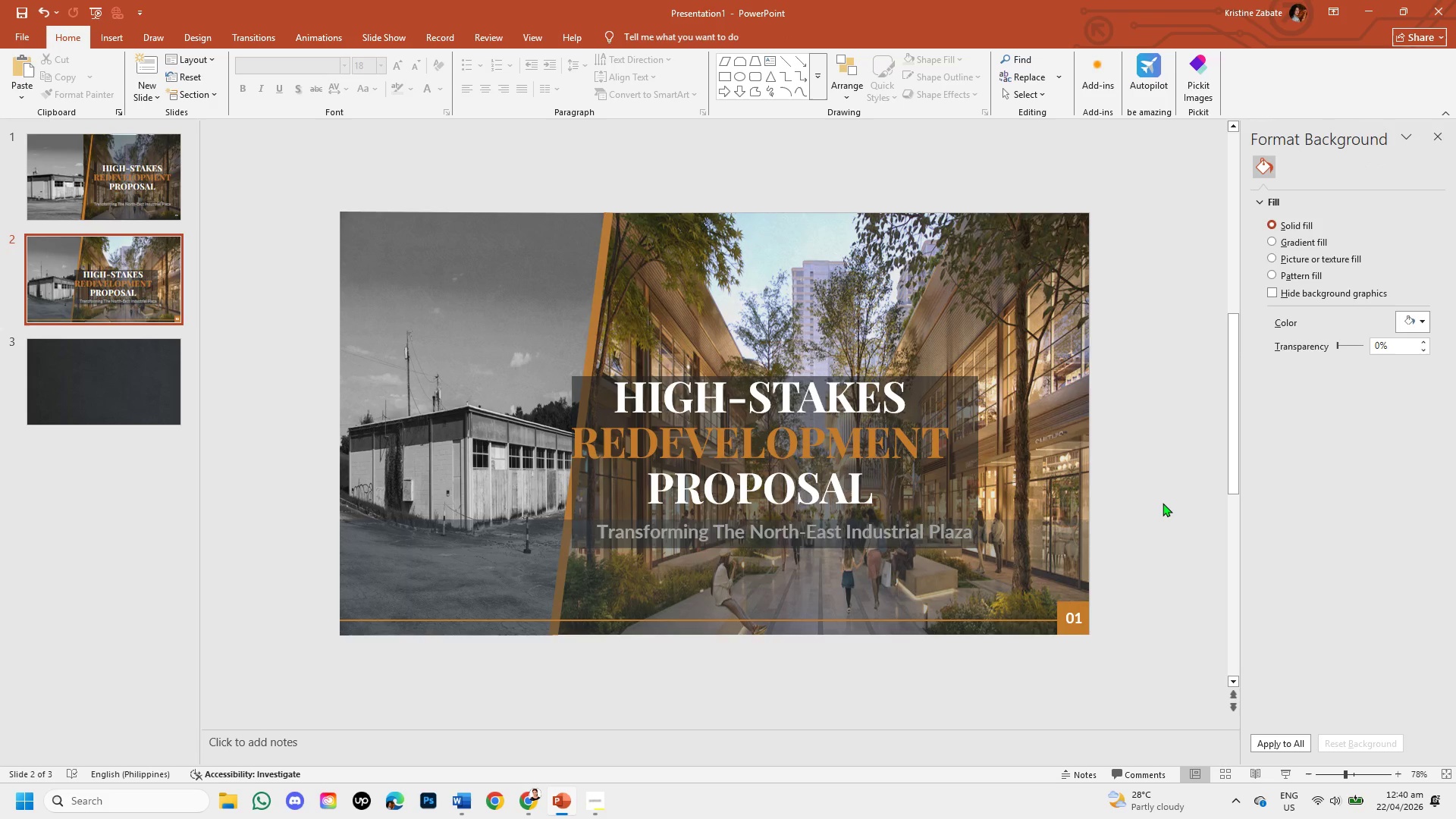 
wait(5.56)
 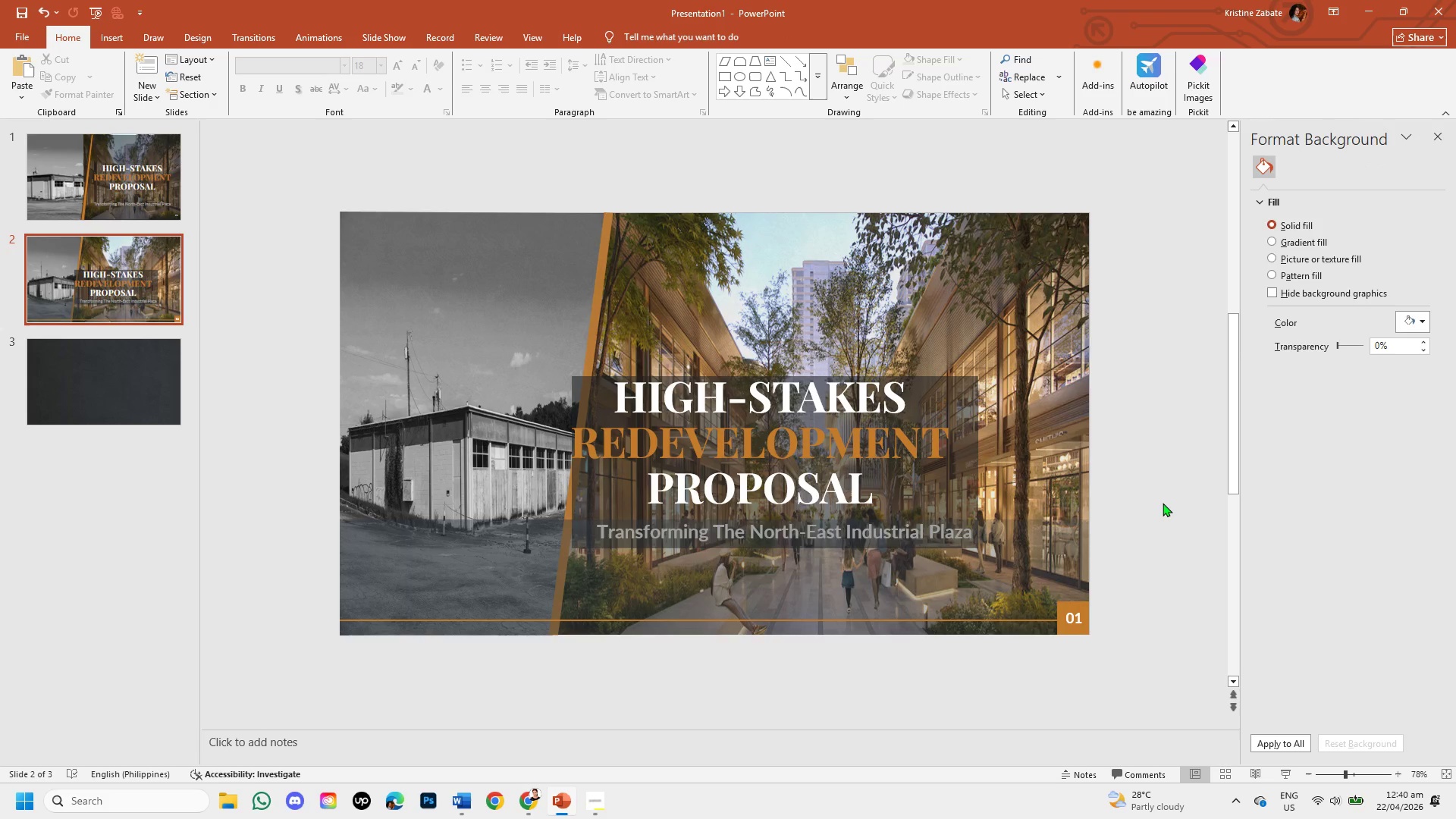 
key(Control+Z)
 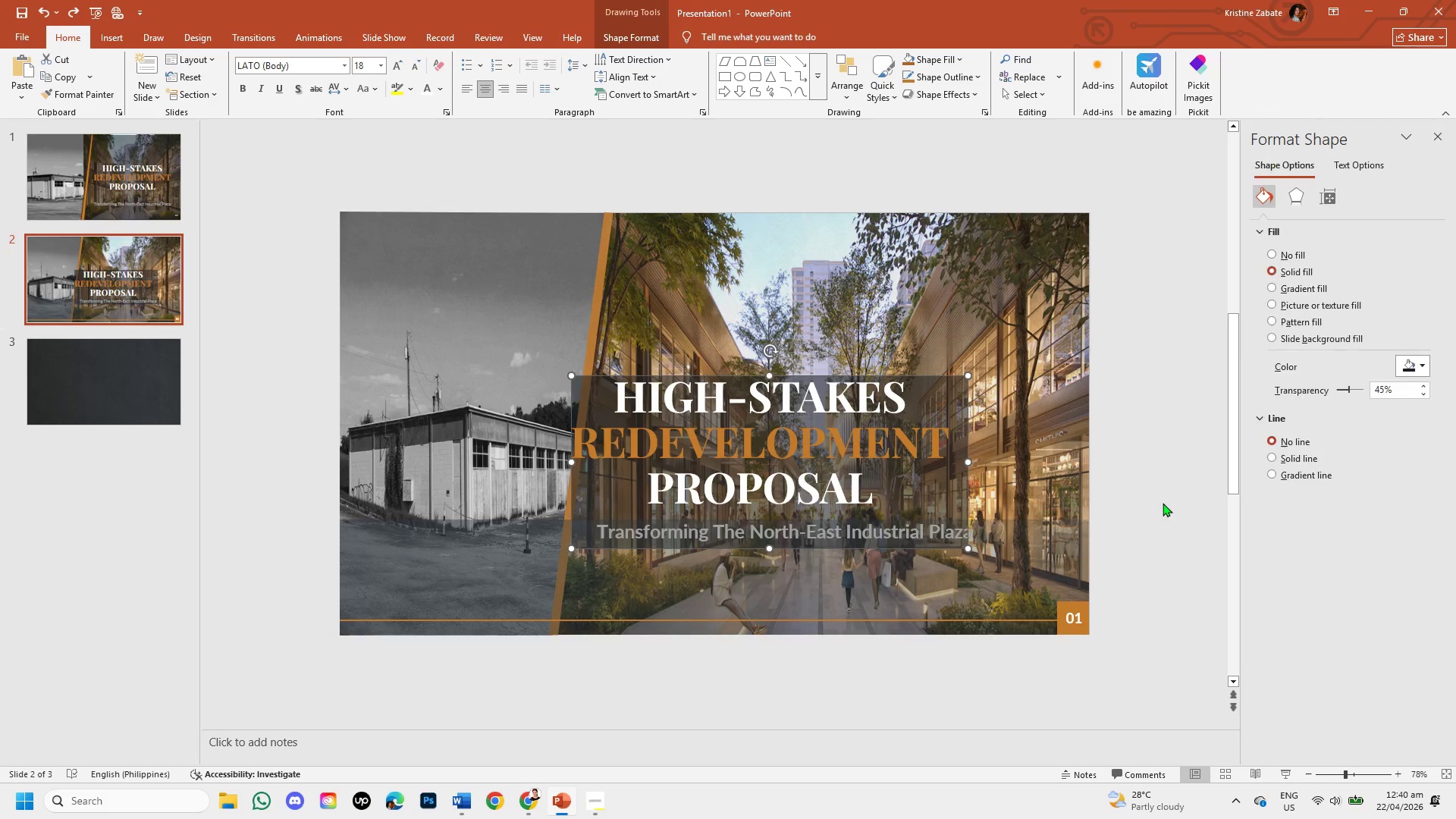 
key(Control+Z)
 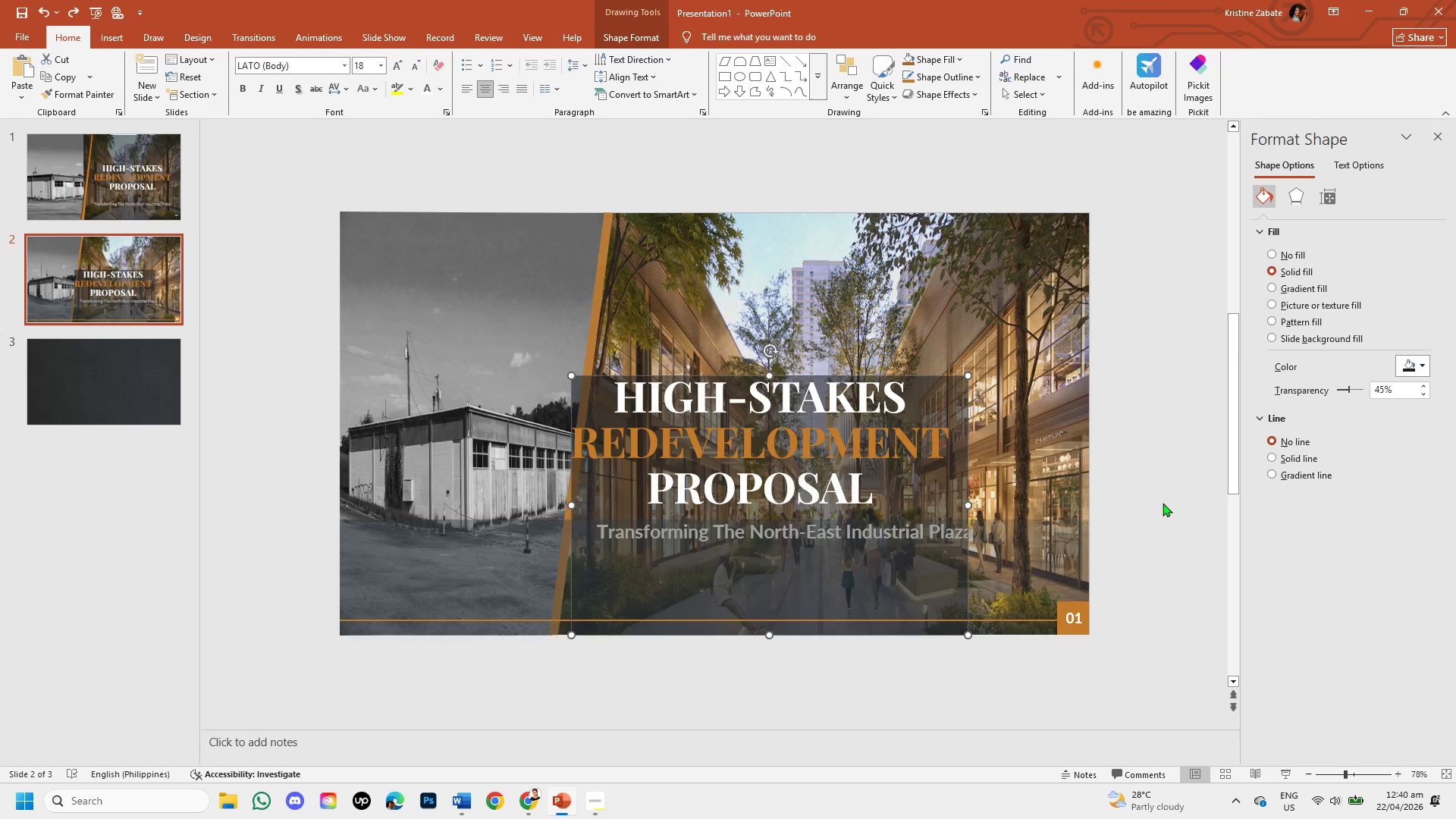 
key(Control+Z)
 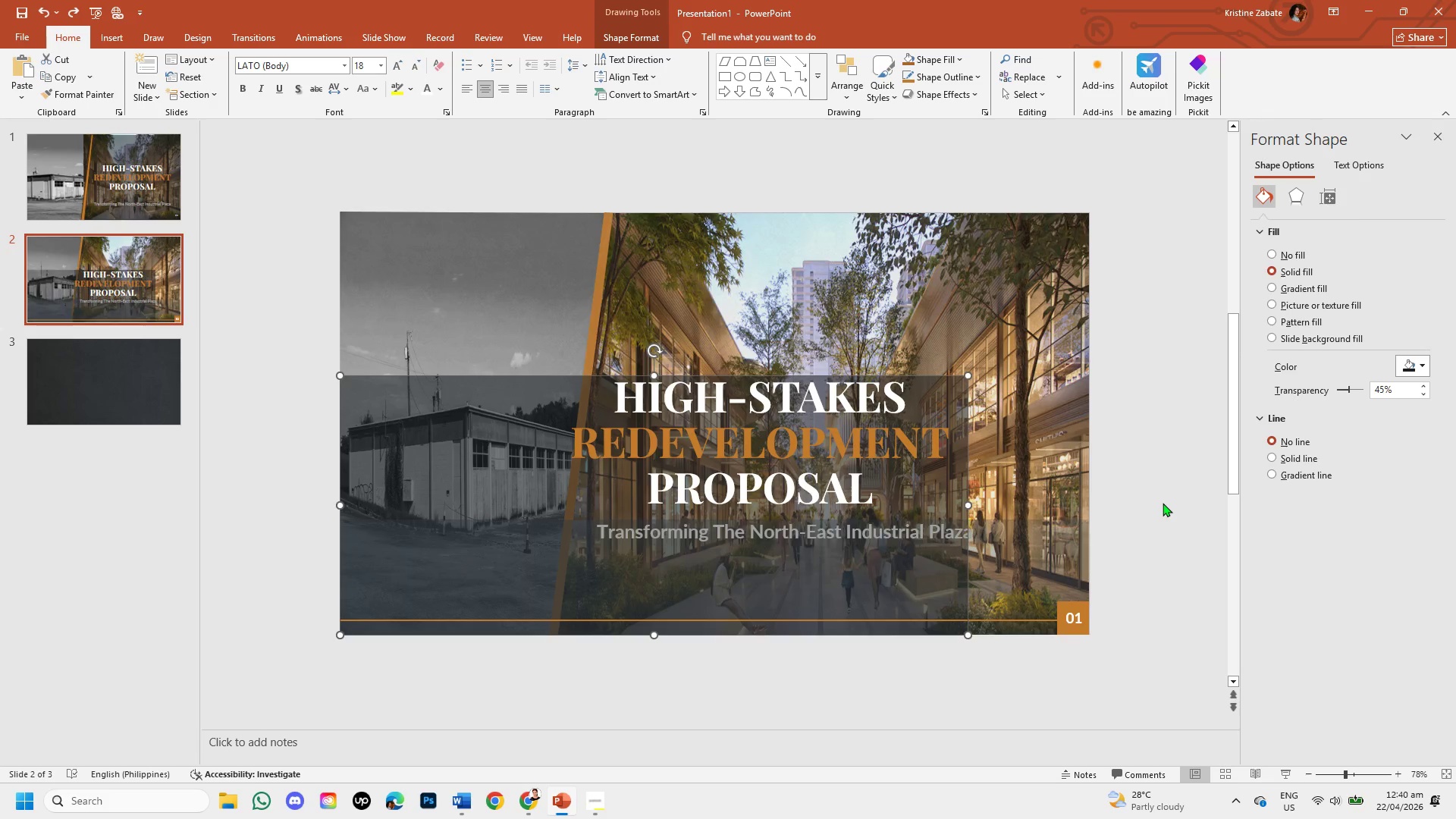 
key(Control+Z)
 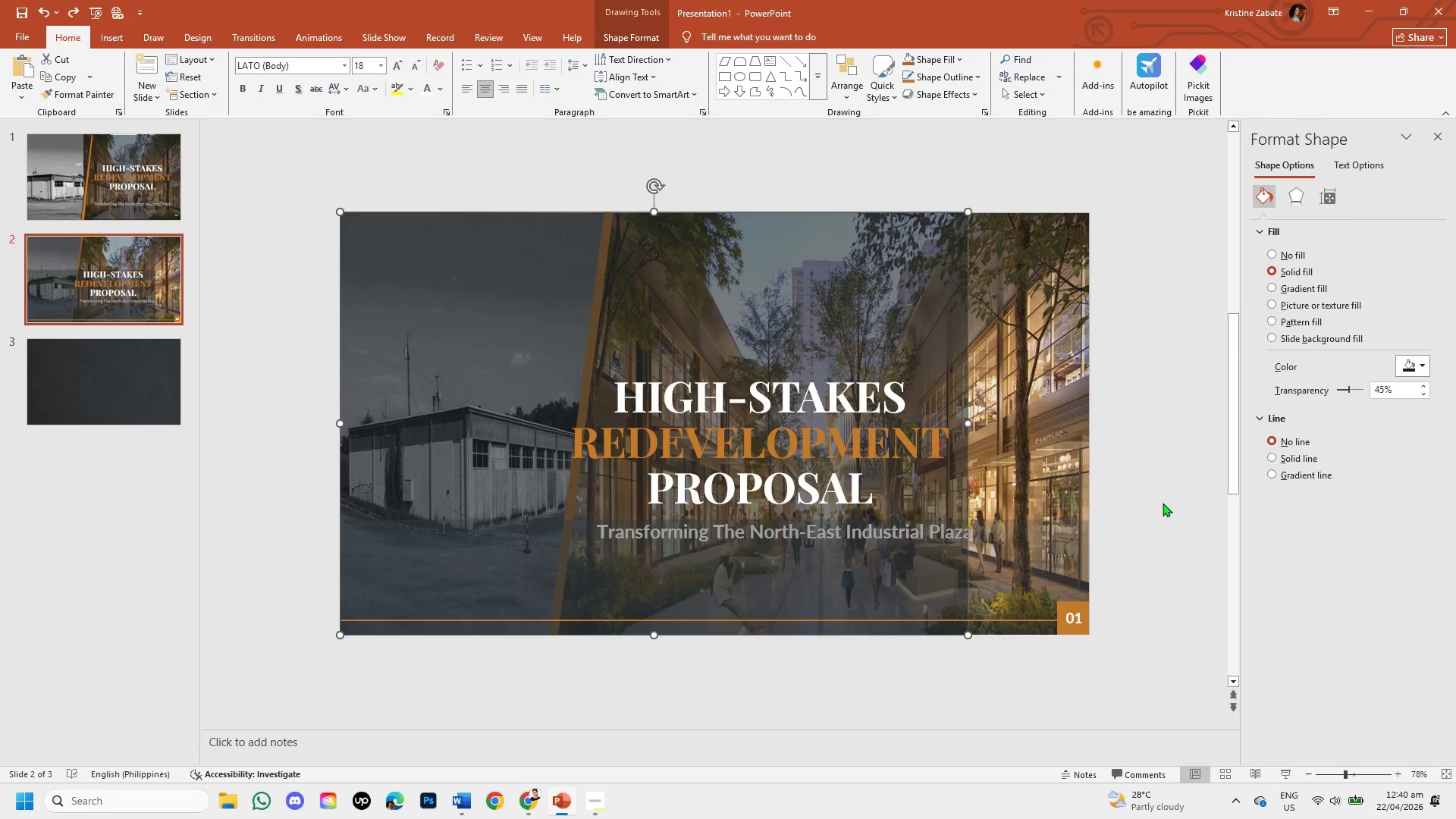 
key(Control+Z)
 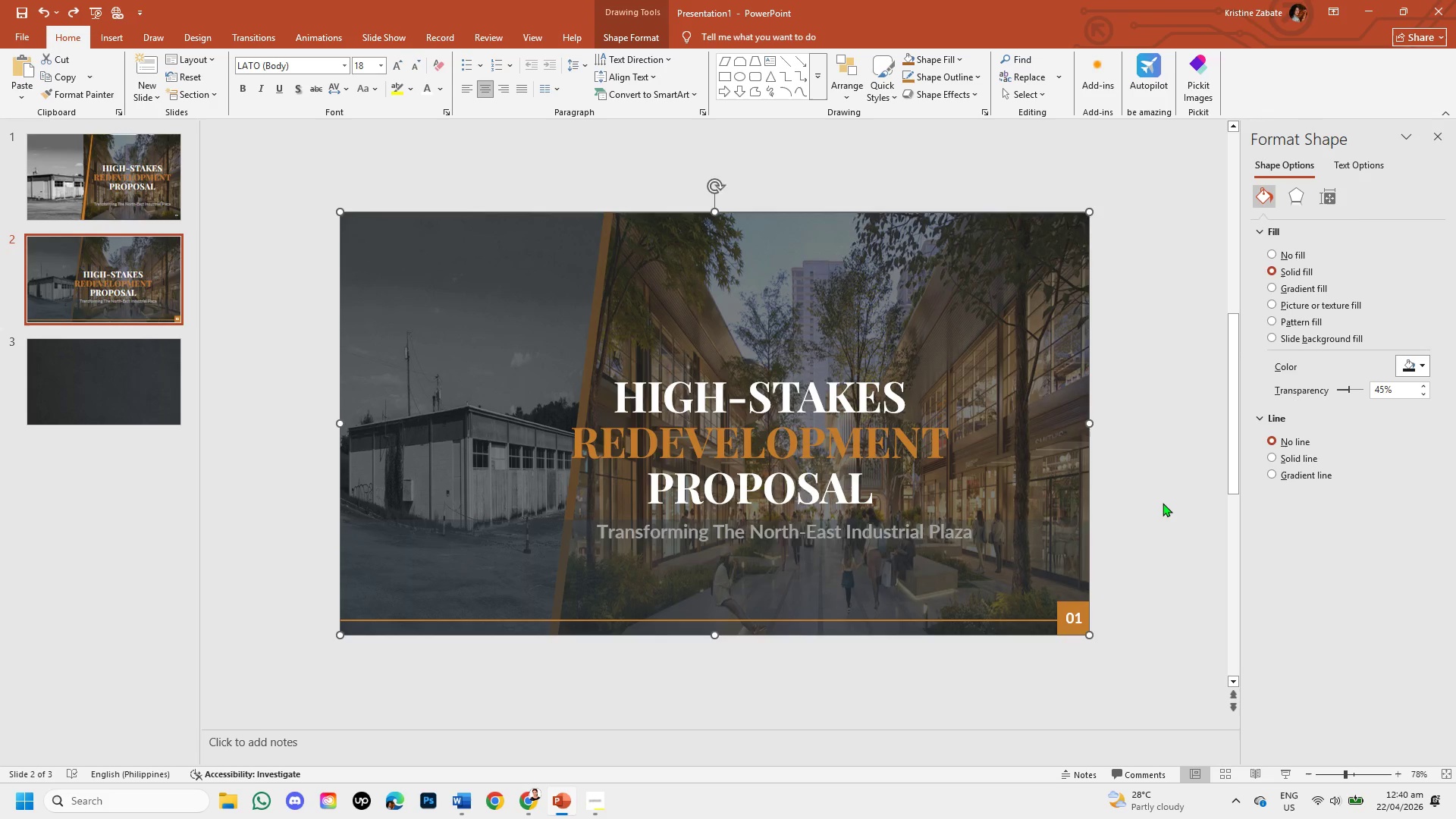 
left_click([1163, 503])
 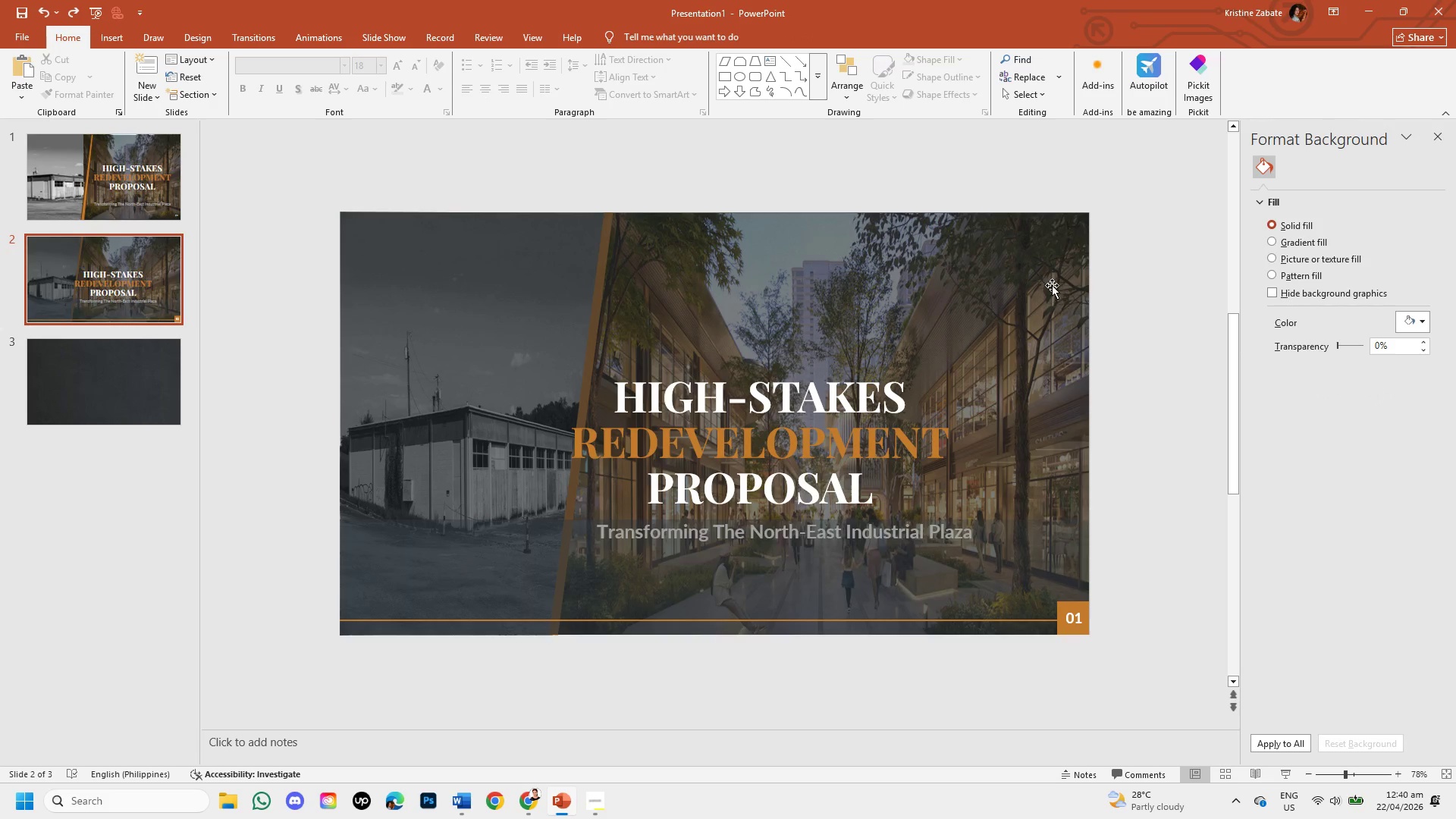 
left_click([1050, 282])
 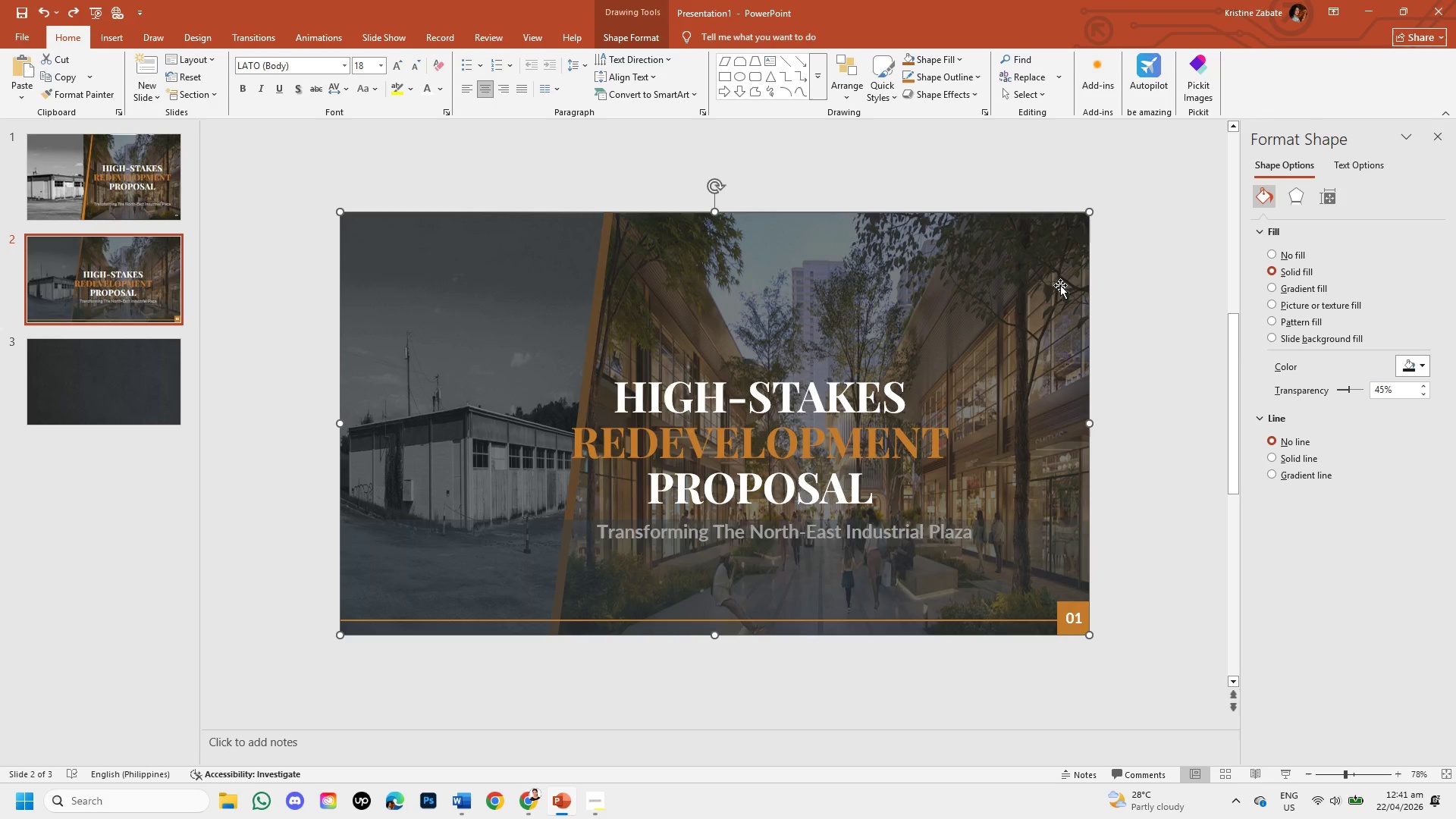 
left_click_drag(start_coordinate=[1060, 285], to_coordinate=[1020, 287])
 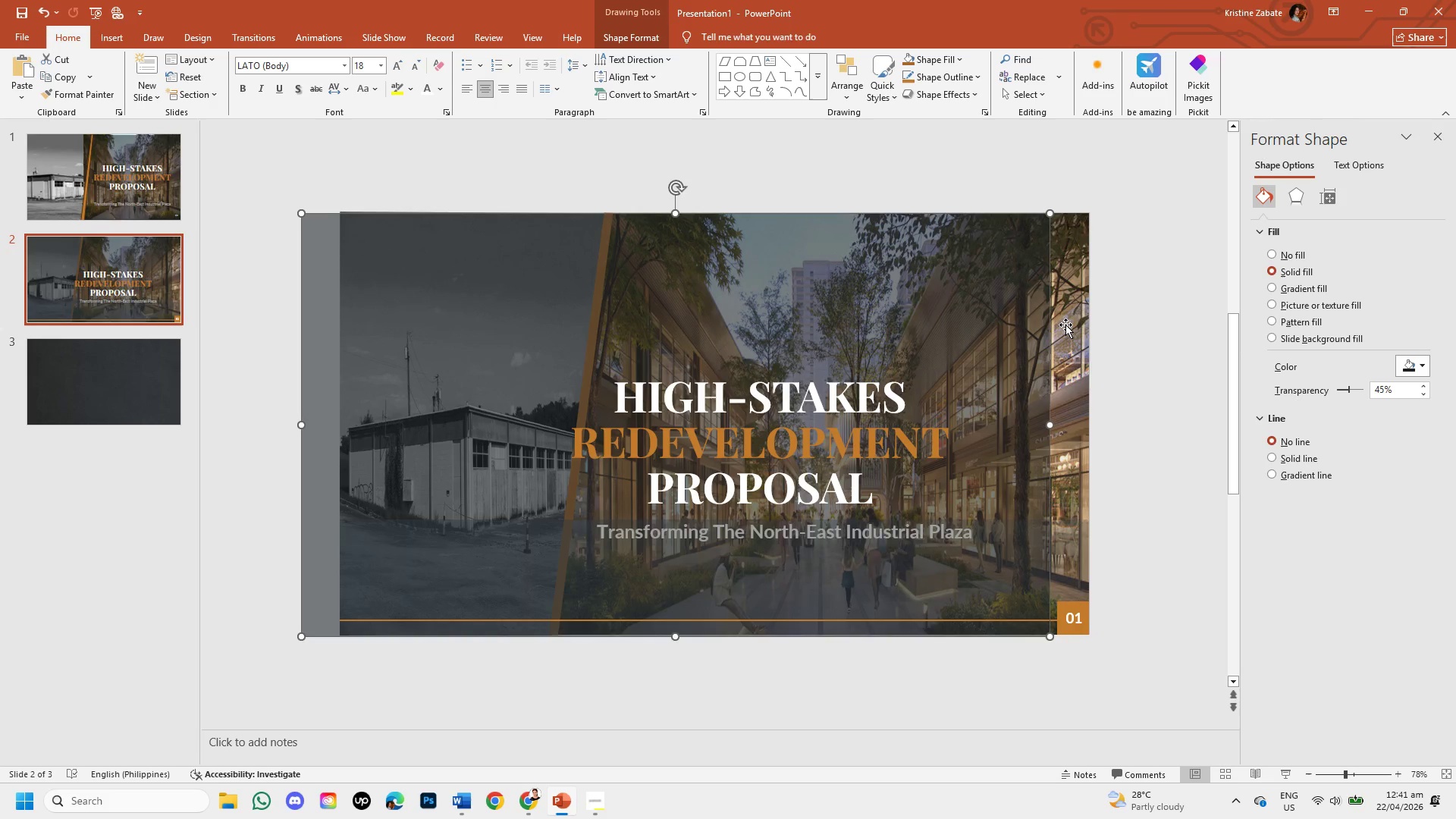 
left_click([1065, 325])
 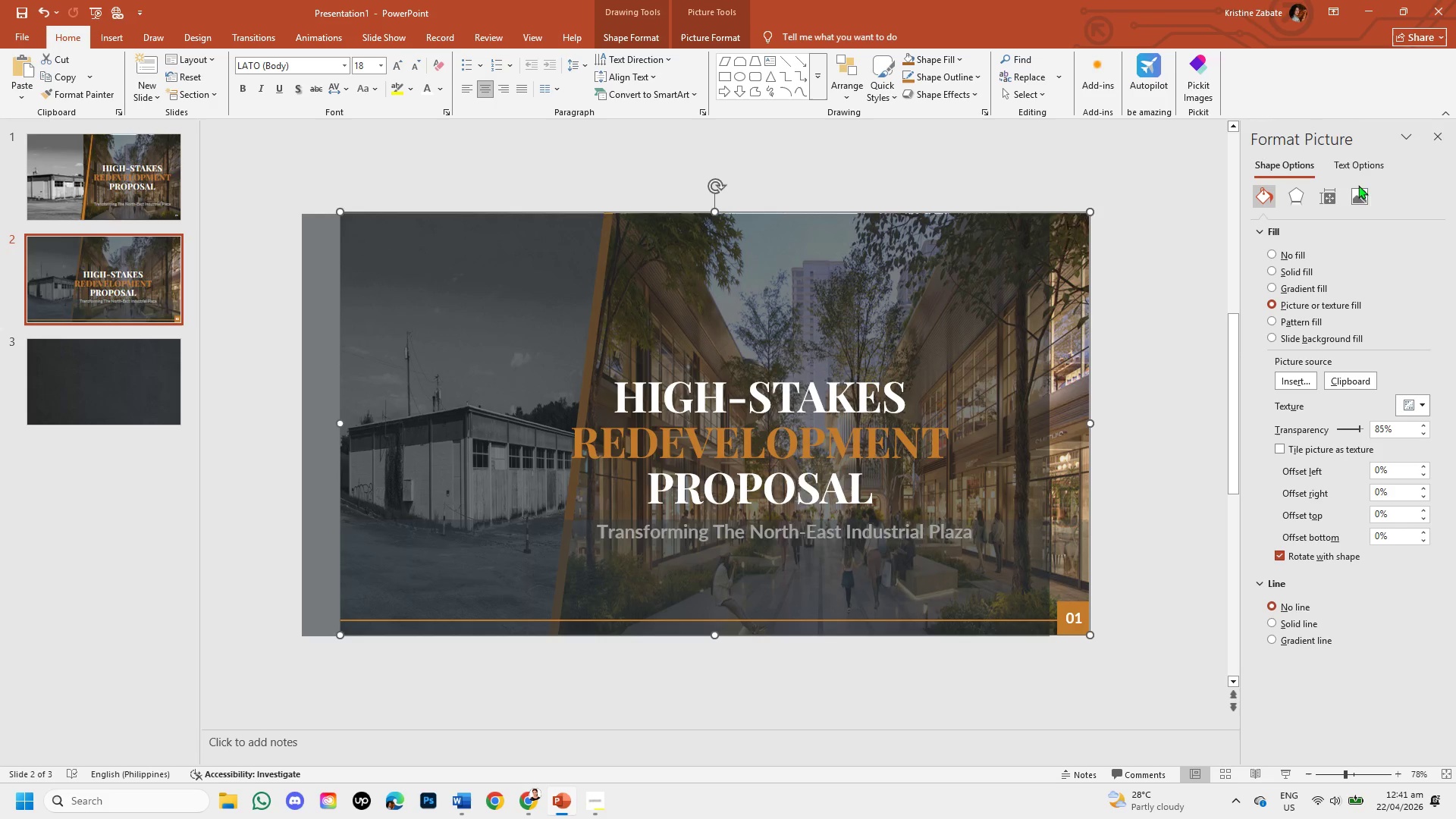 
left_click([1359, 206])
 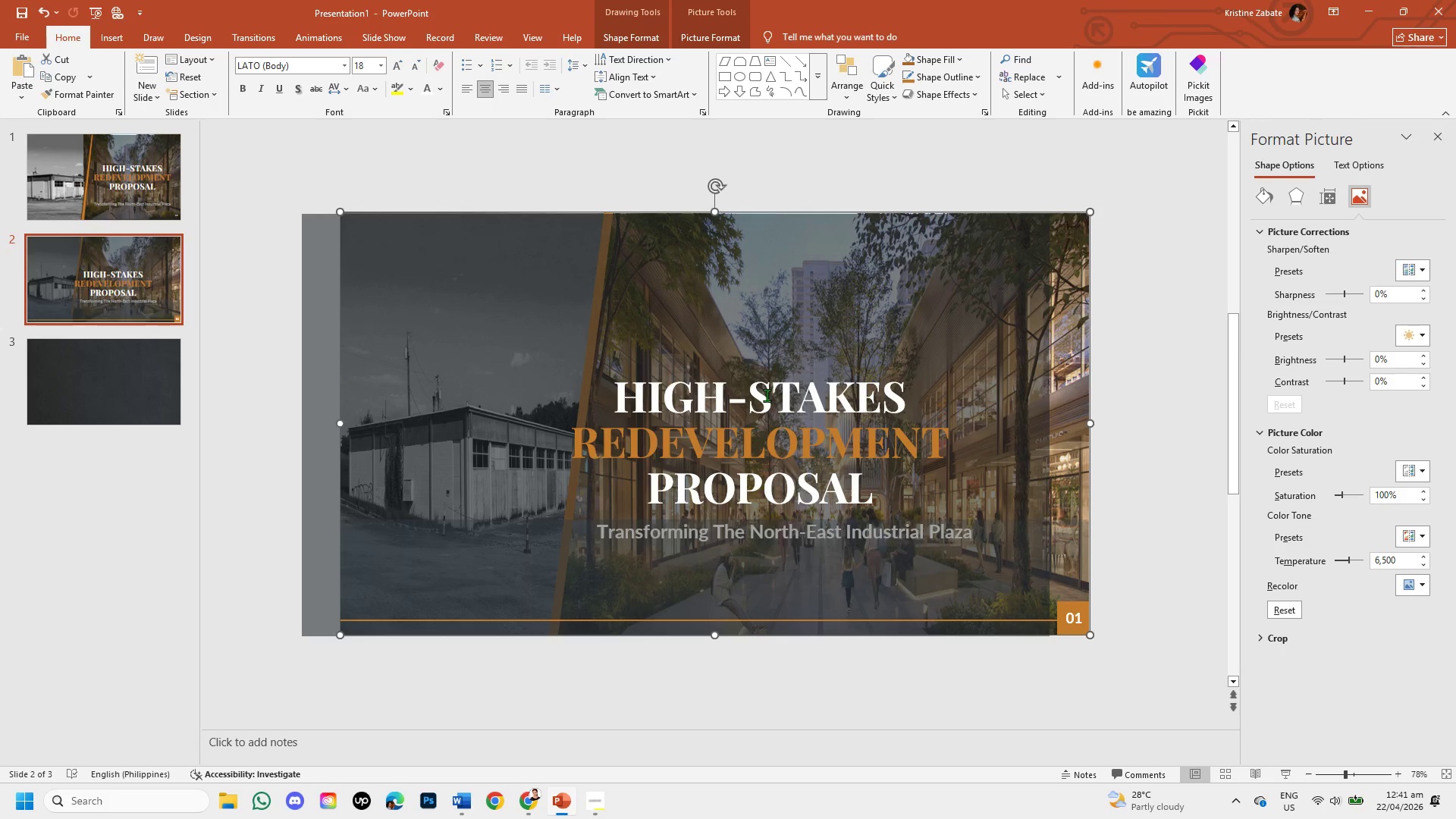 
left_click([1132, 315])
 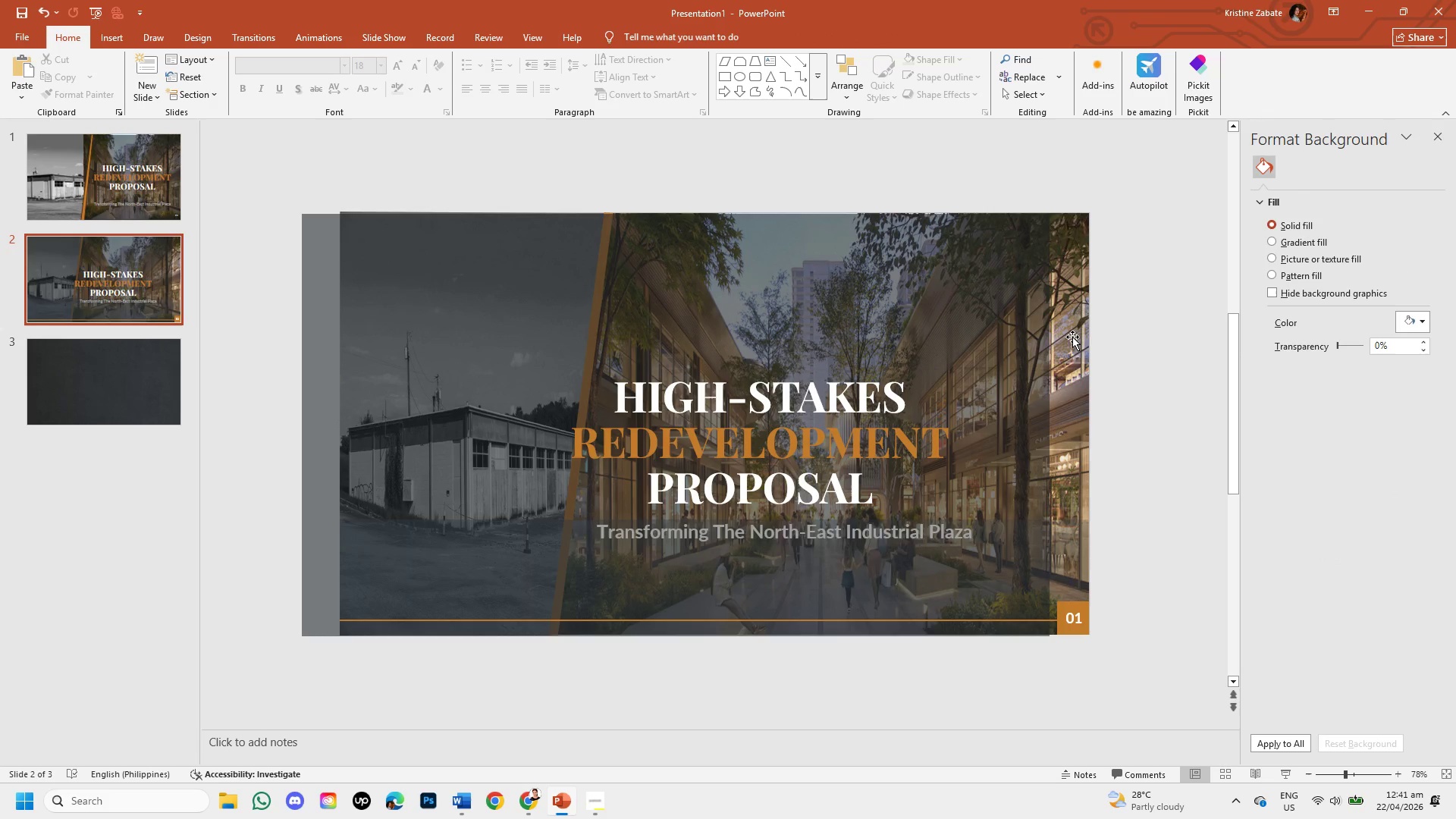 
left_click([1072, 337])
 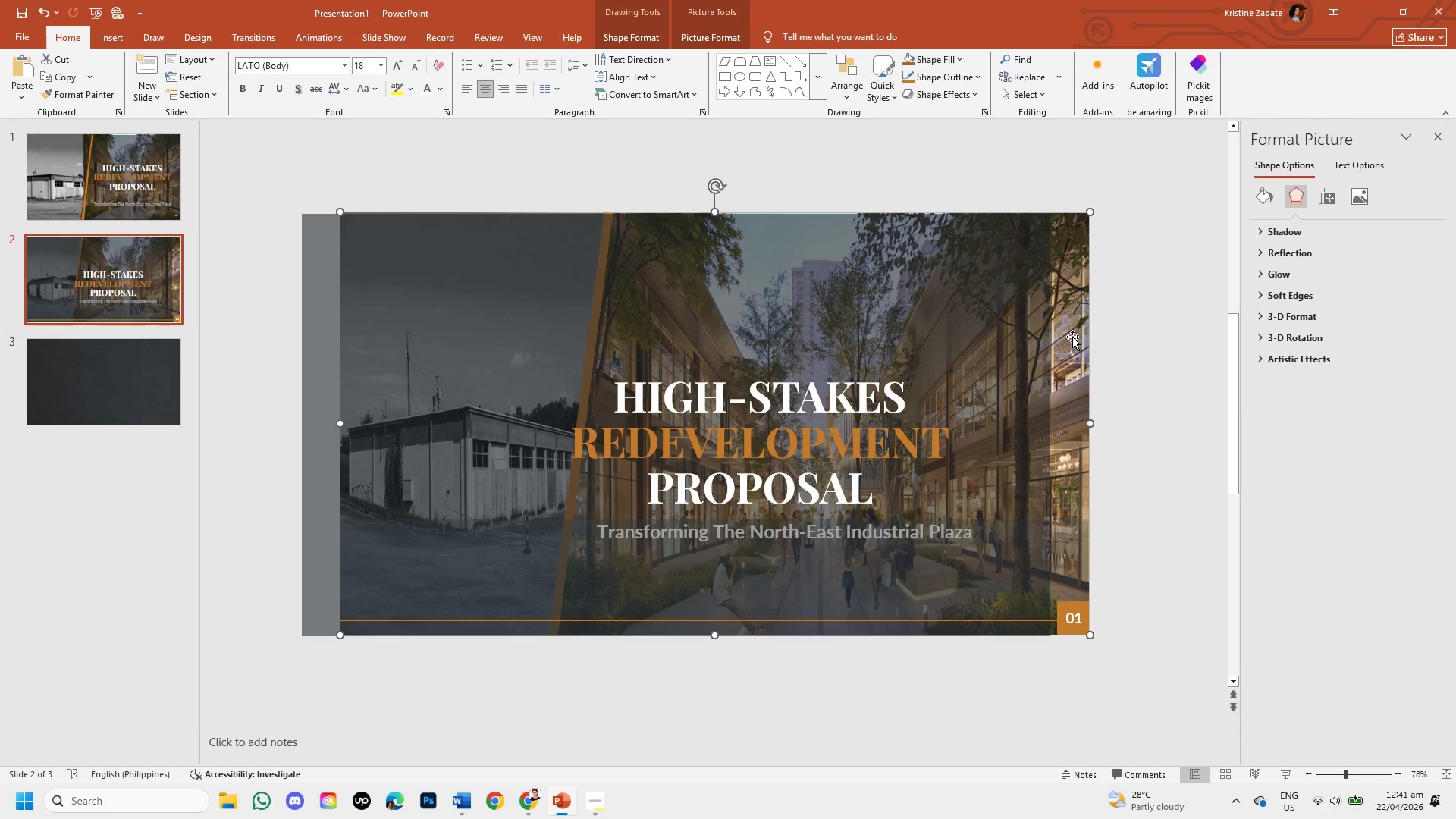 
left_click_drag(start_coordinate=[1072, 337], to_coordinate=[1027, 337])
 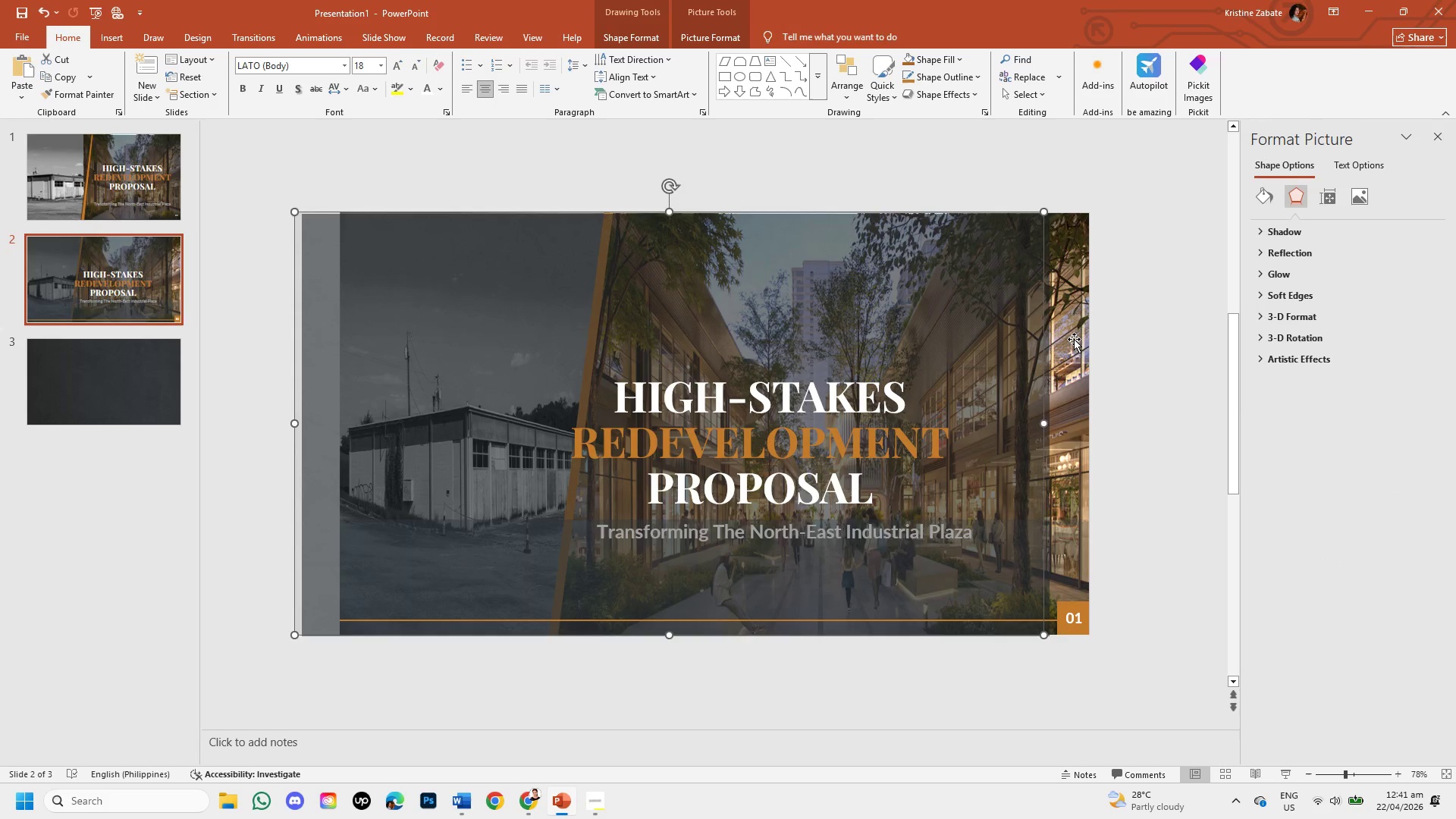 
left_click([1074, 339])
 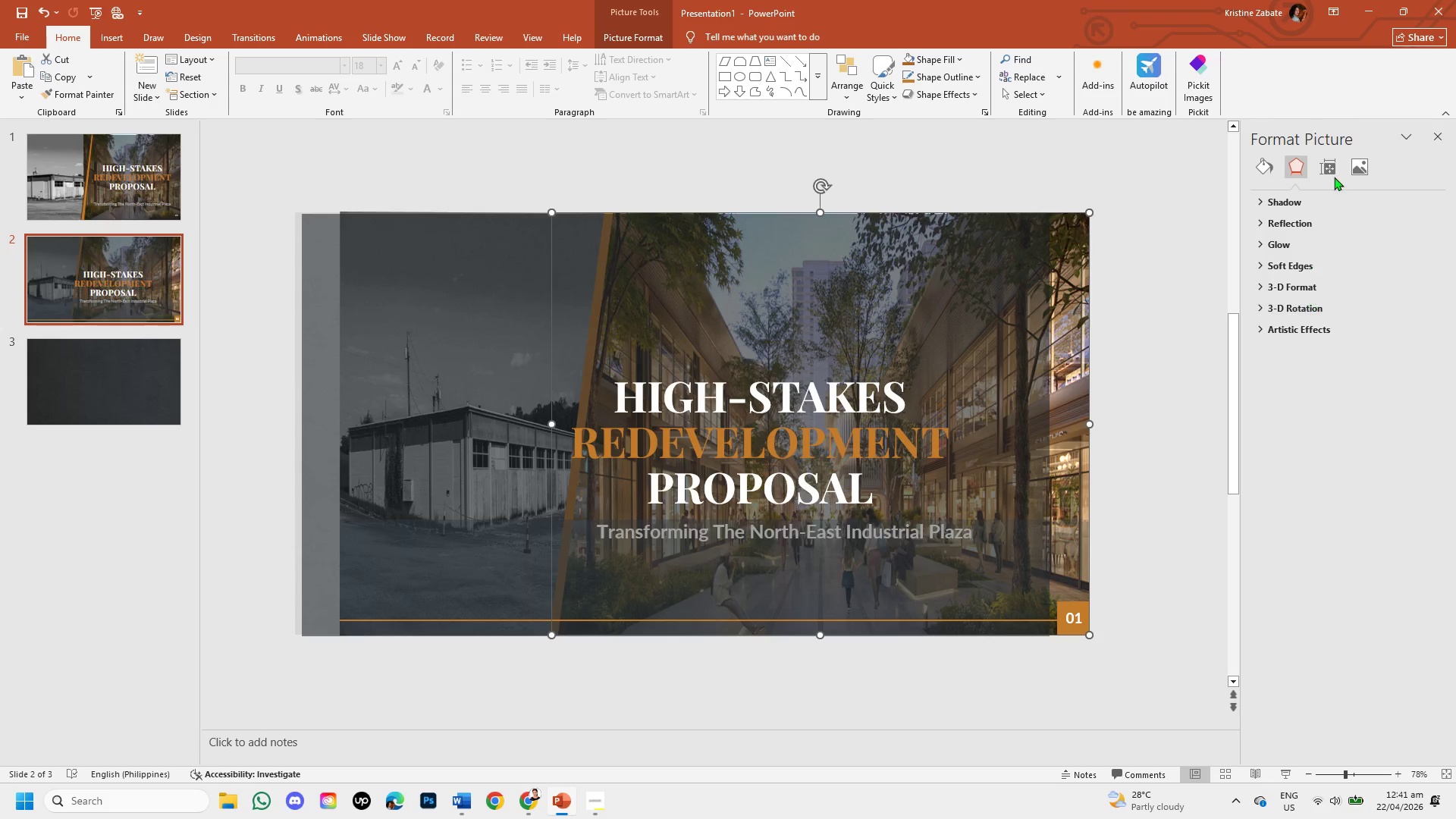 
left_click([1348, 170])
 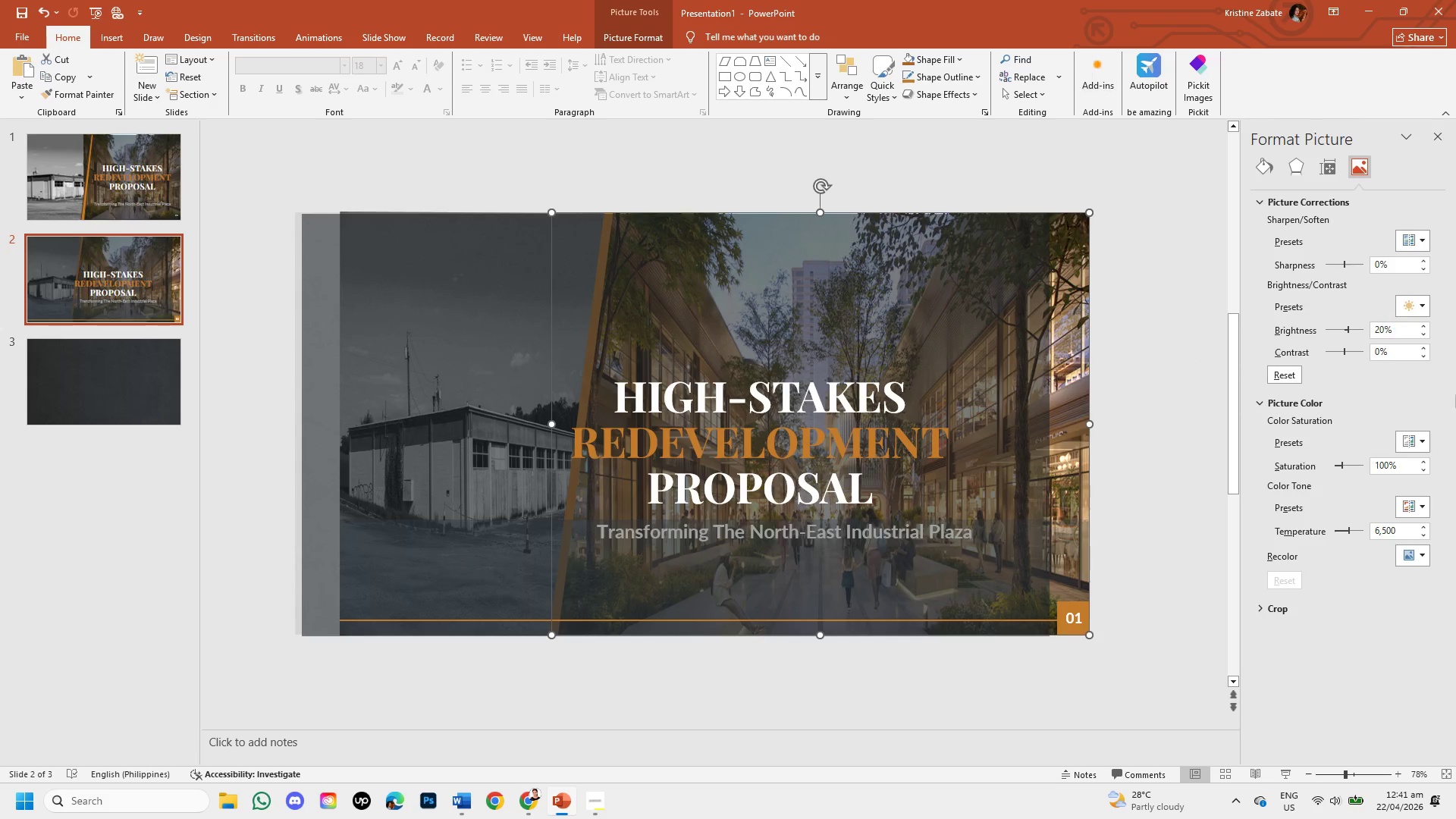 
left_click([1384, 327])
 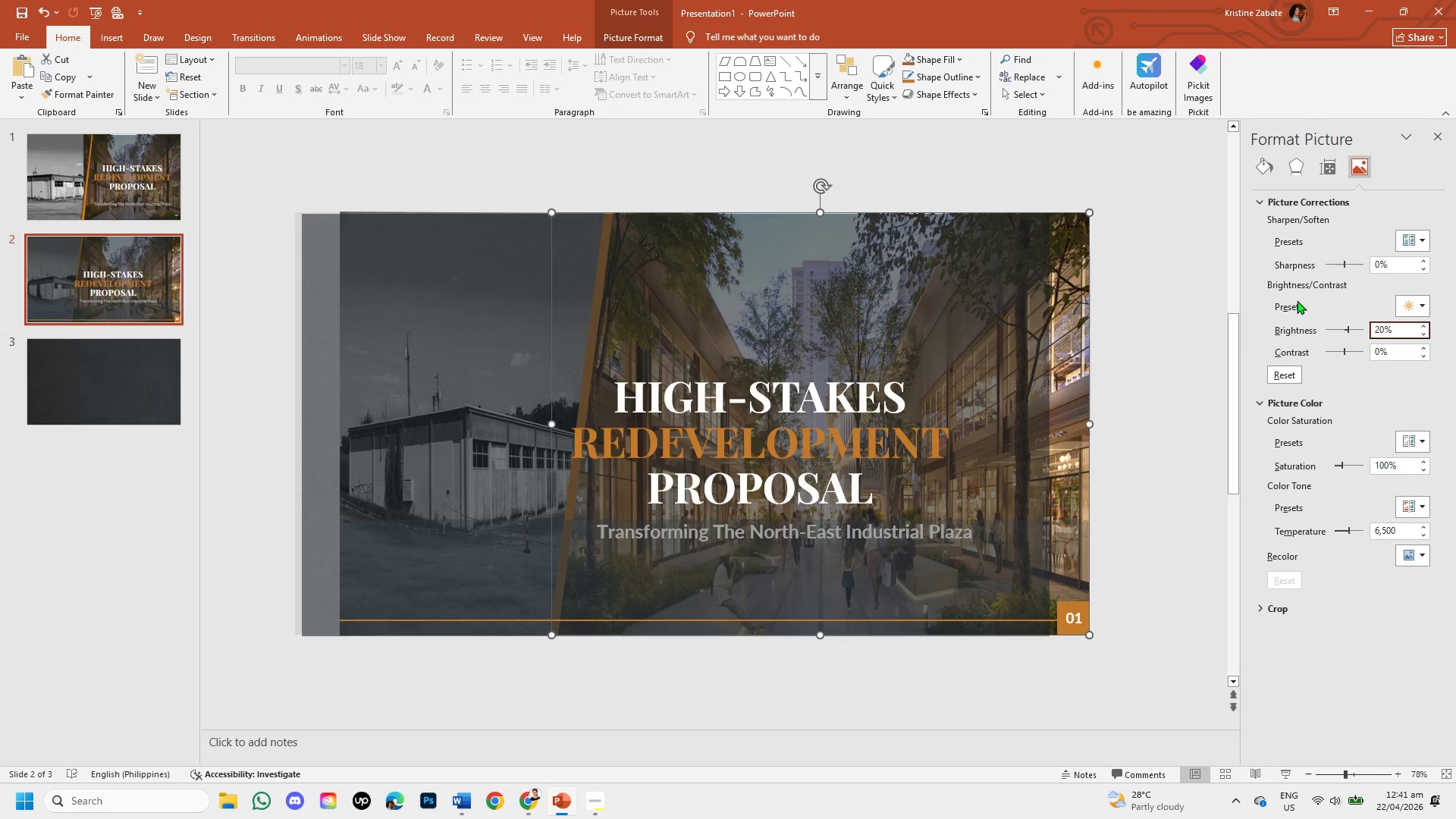 
key(Backspace)
 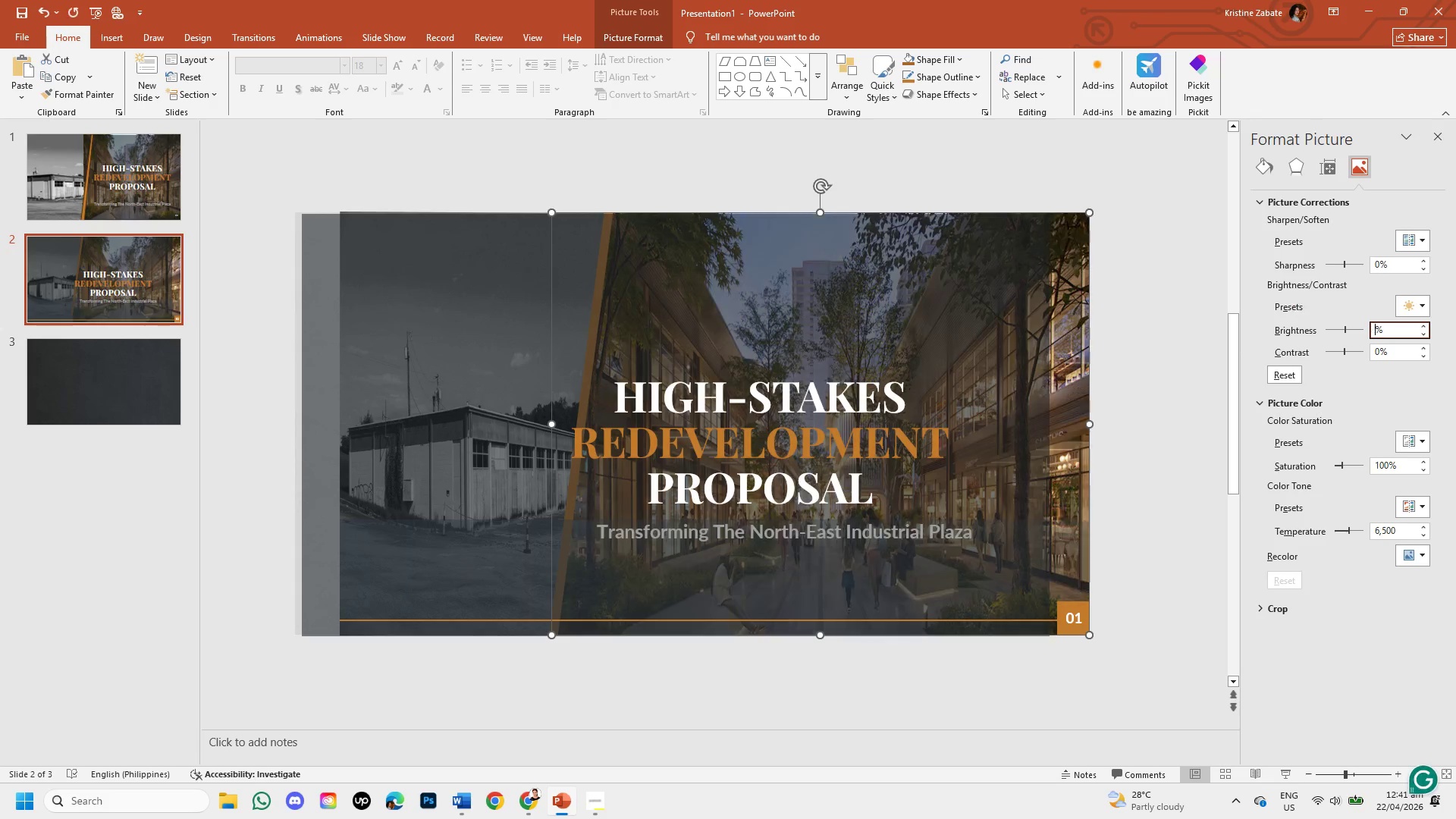 
key(Backspace)
 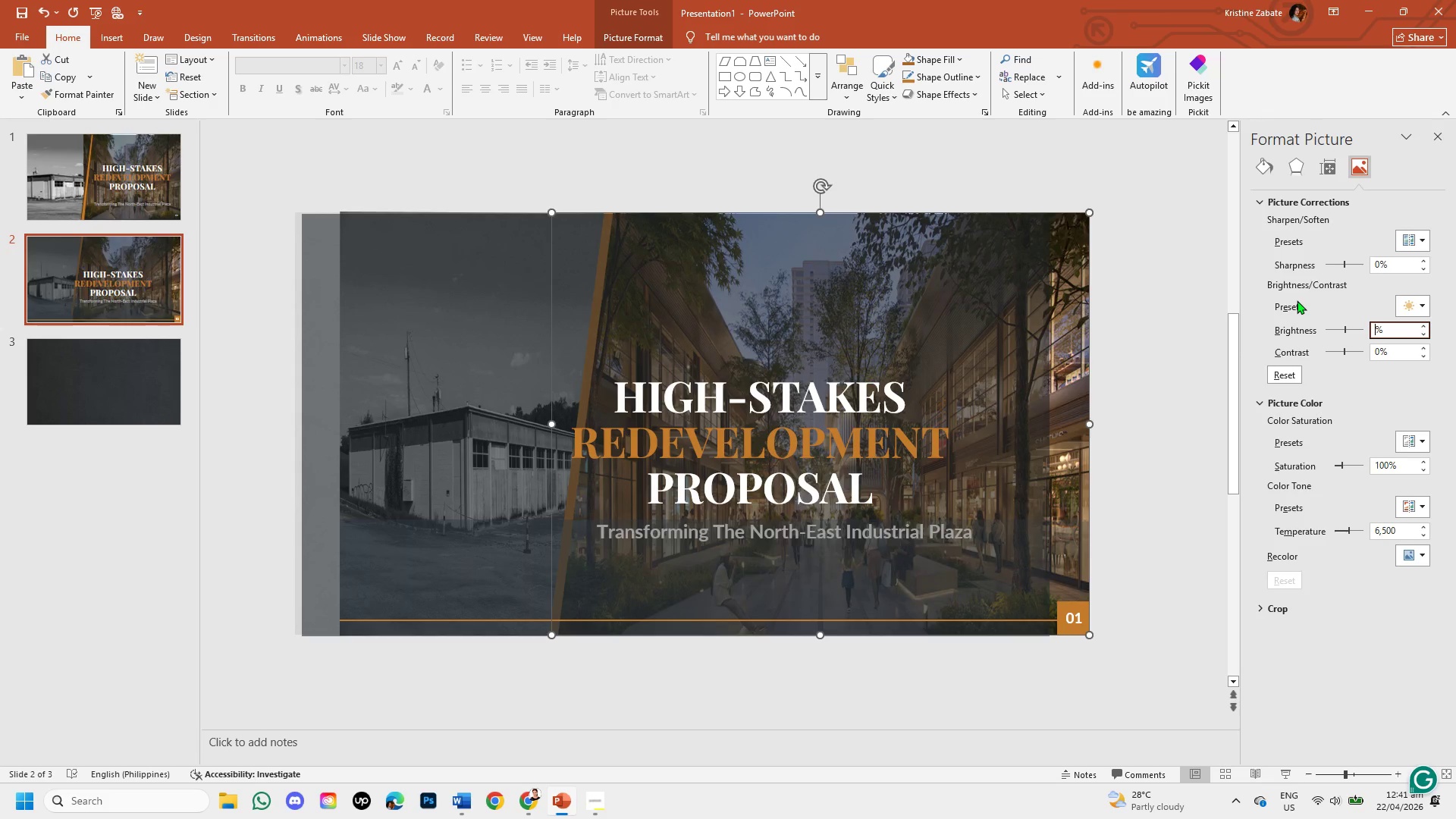 
key(Numpad5)
 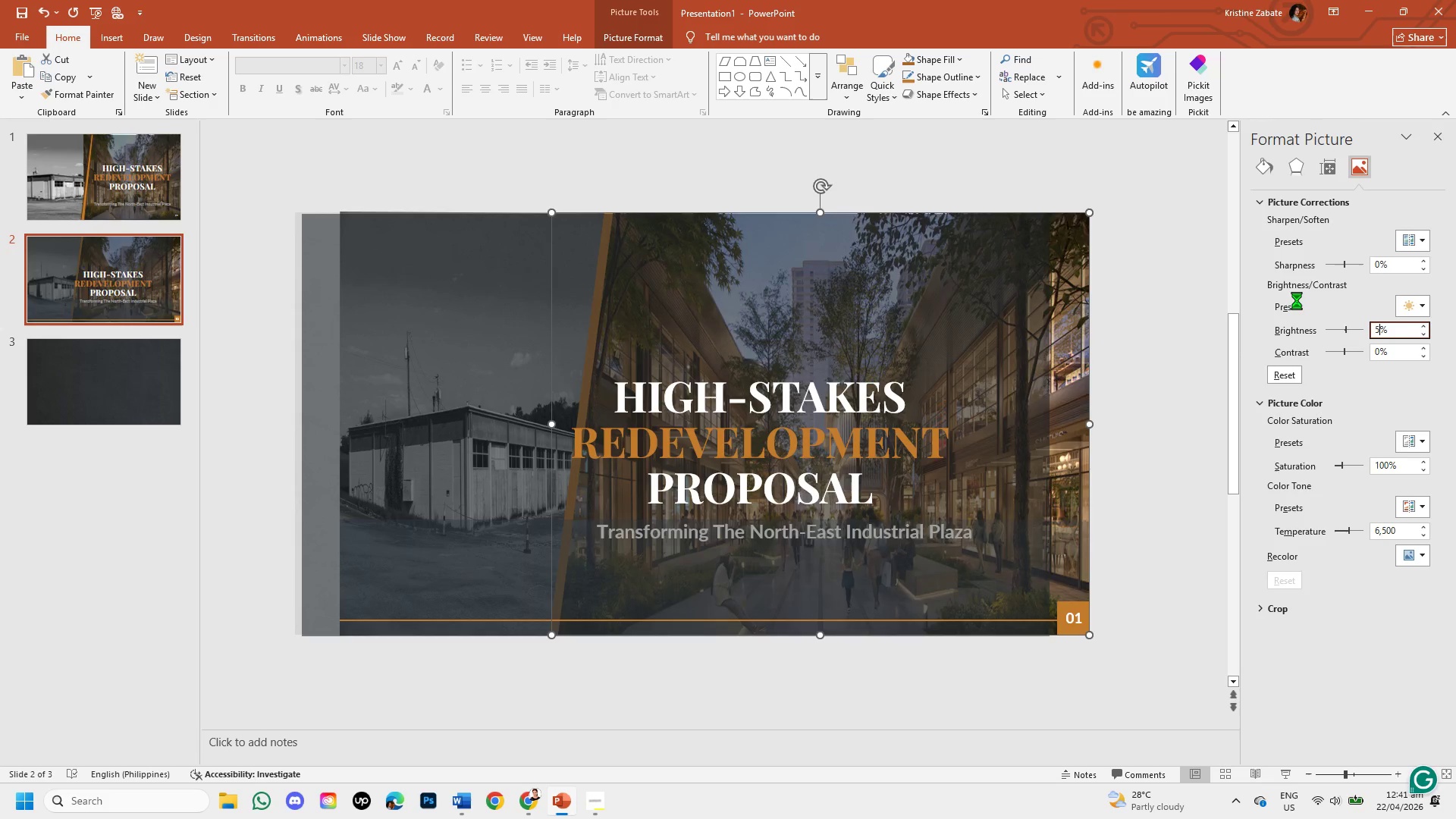 
key(Numpad0)
 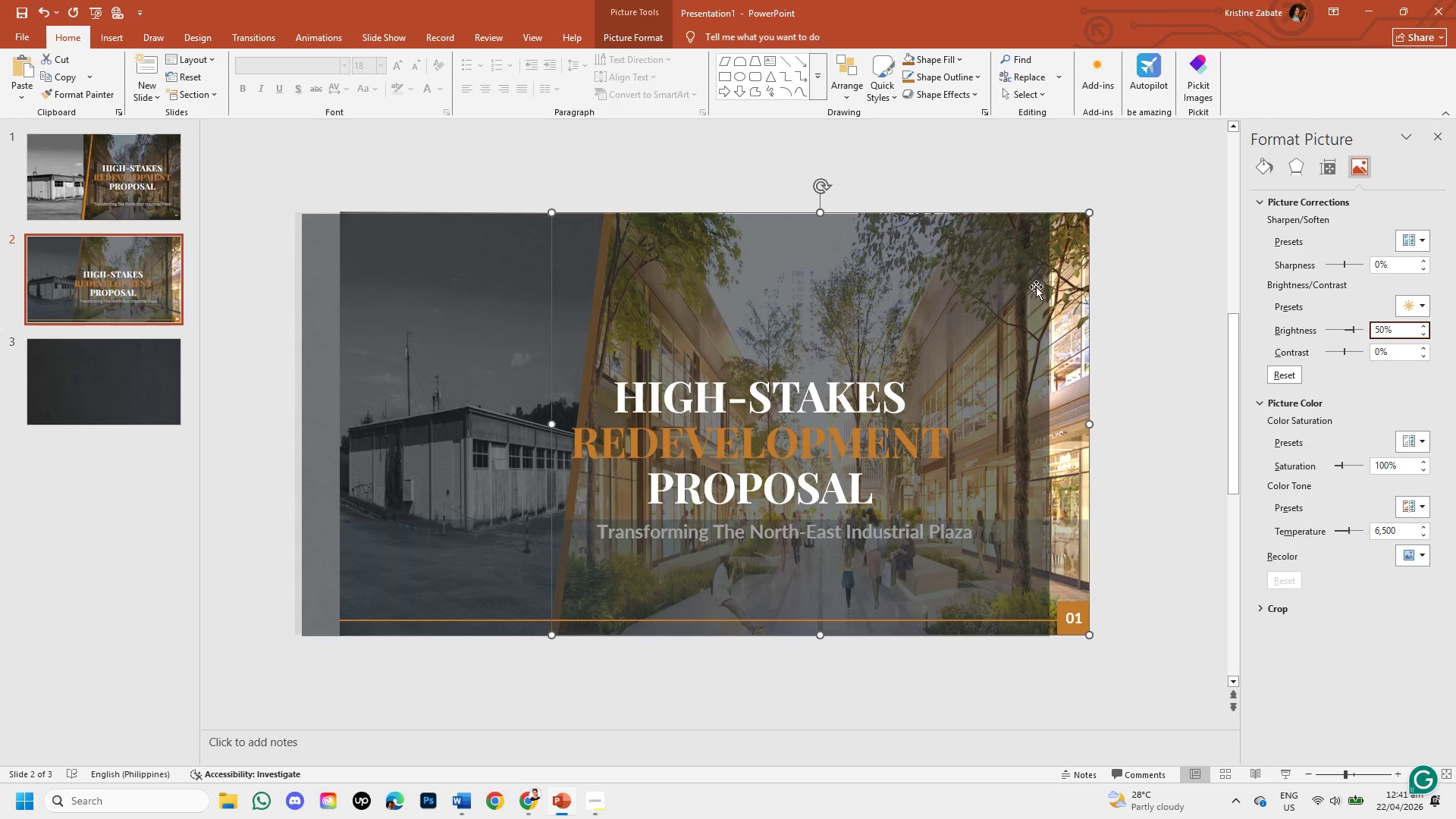 
left_click([1138, 392])
 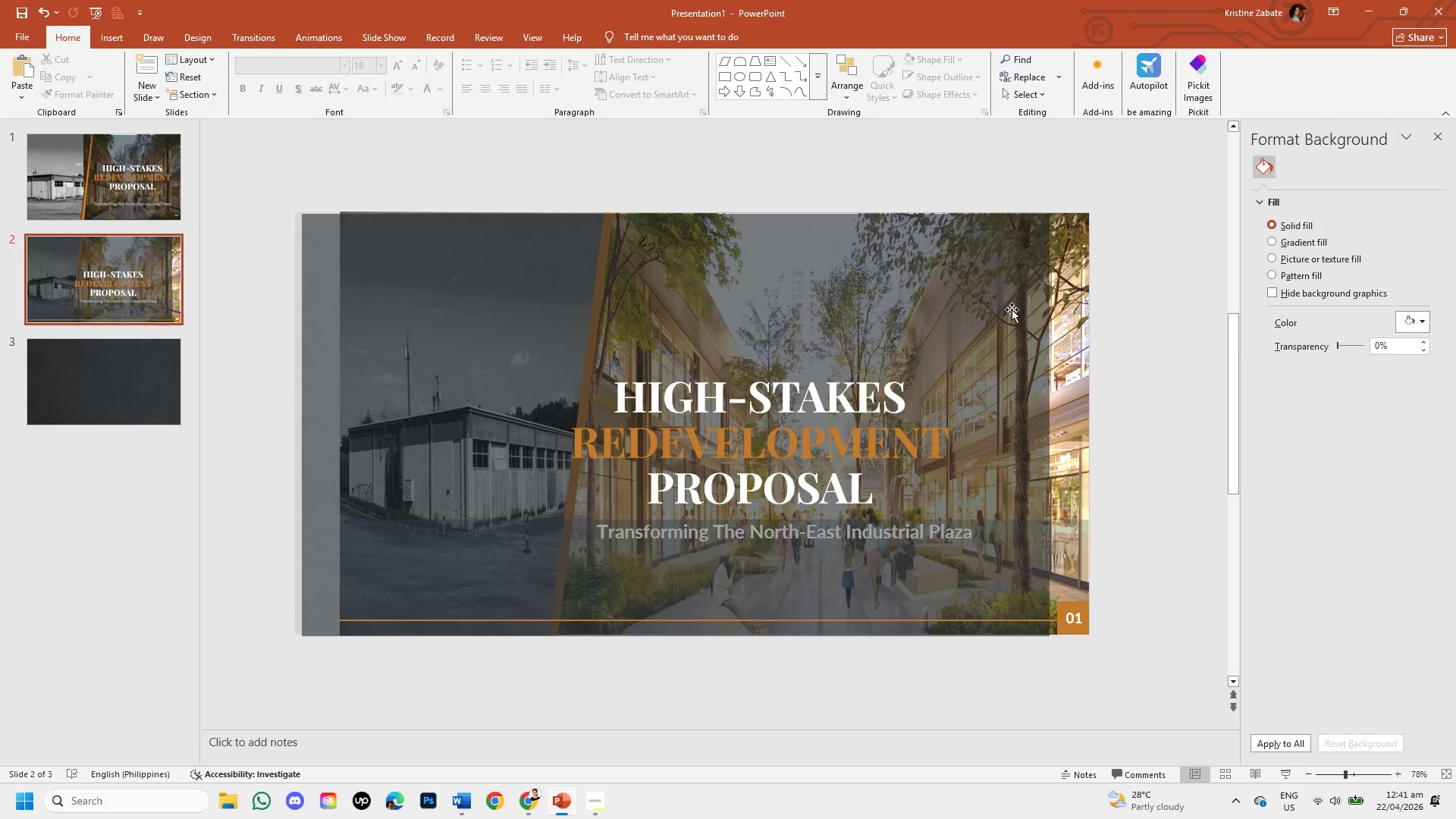 
left_click_drag(start_coordinate=[1012, 309], to_coordinate=[1000, 495])
 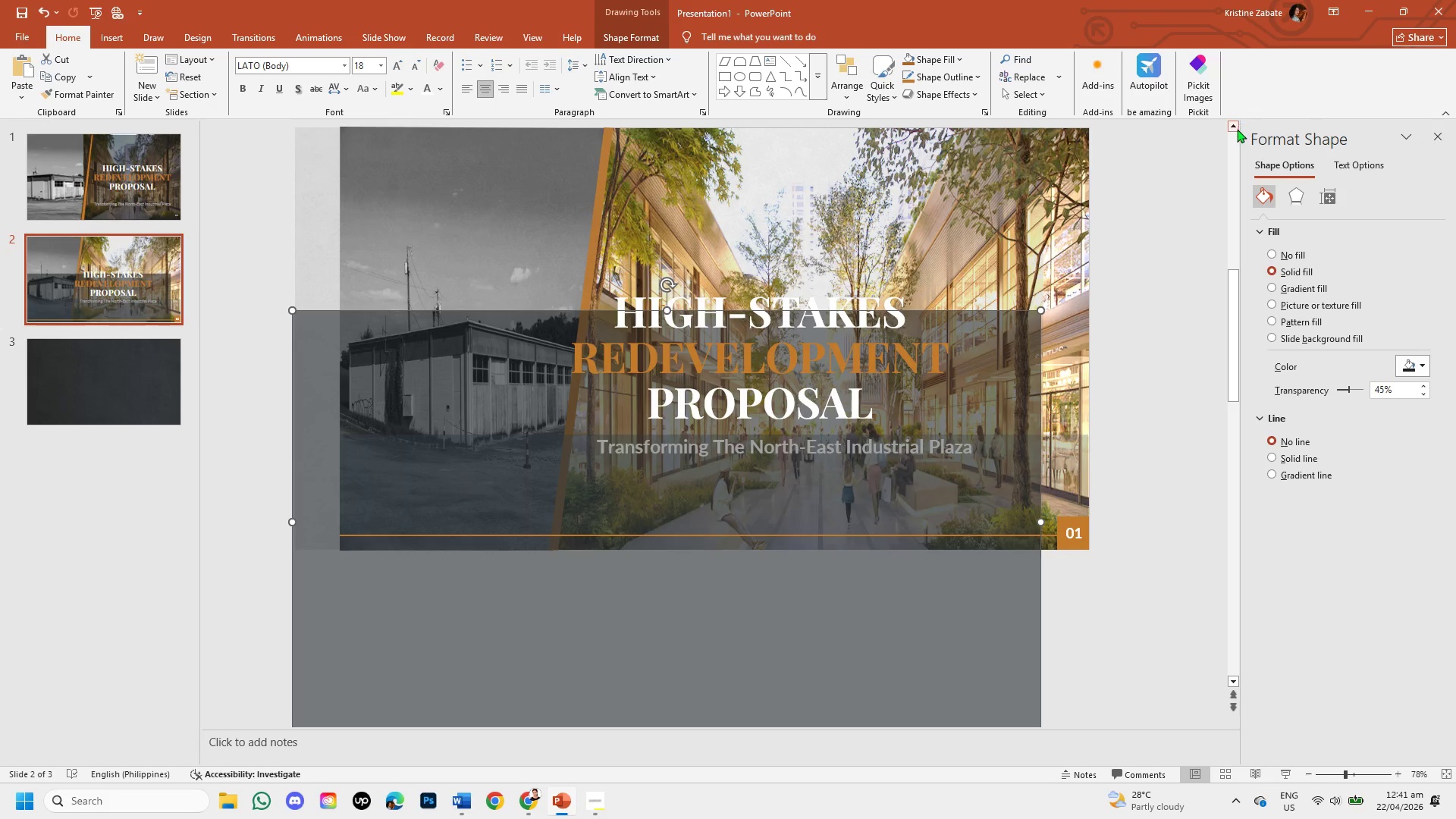 
double_click([1236, 130])
 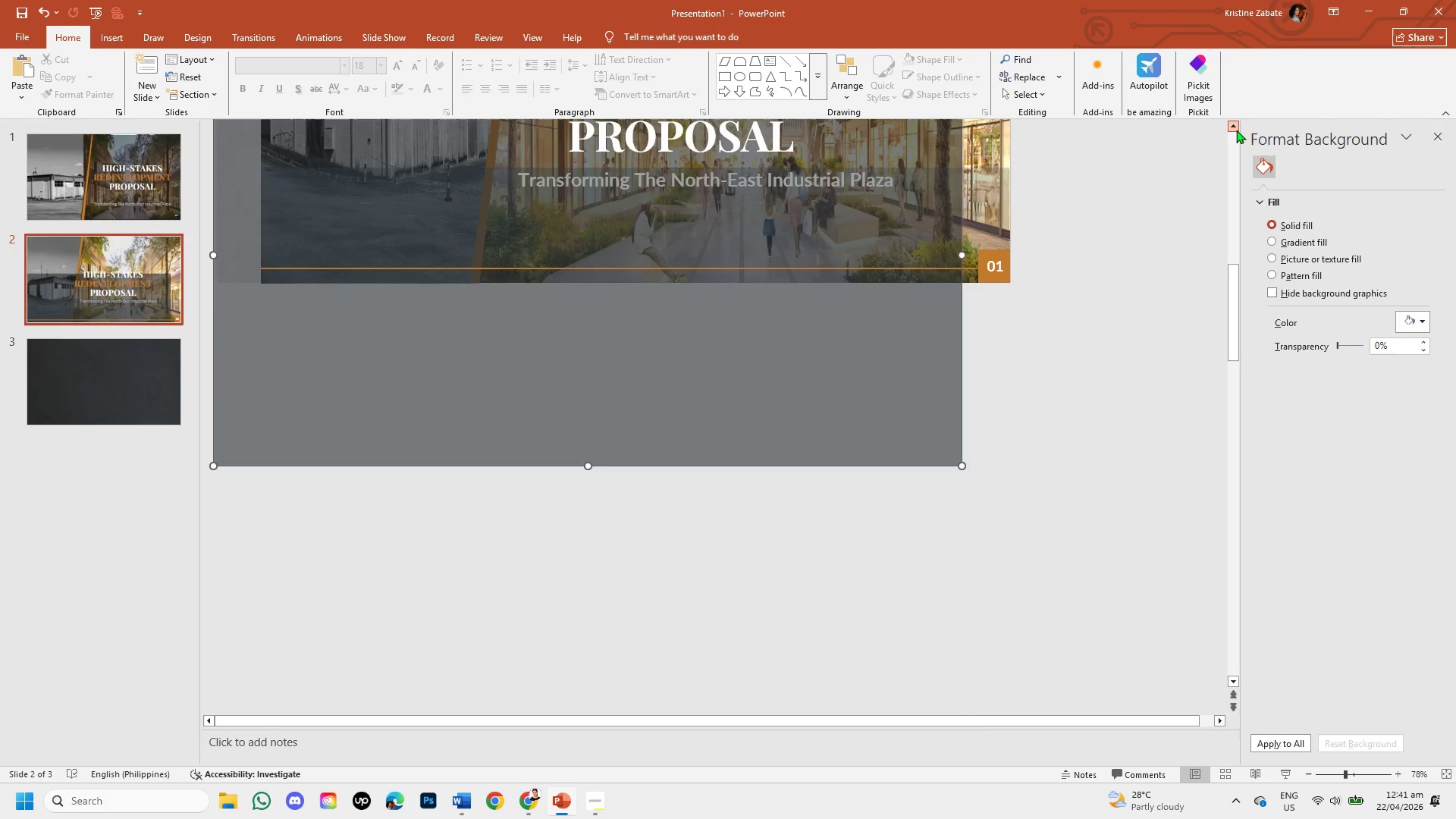 
triple_click([1236, 130])
 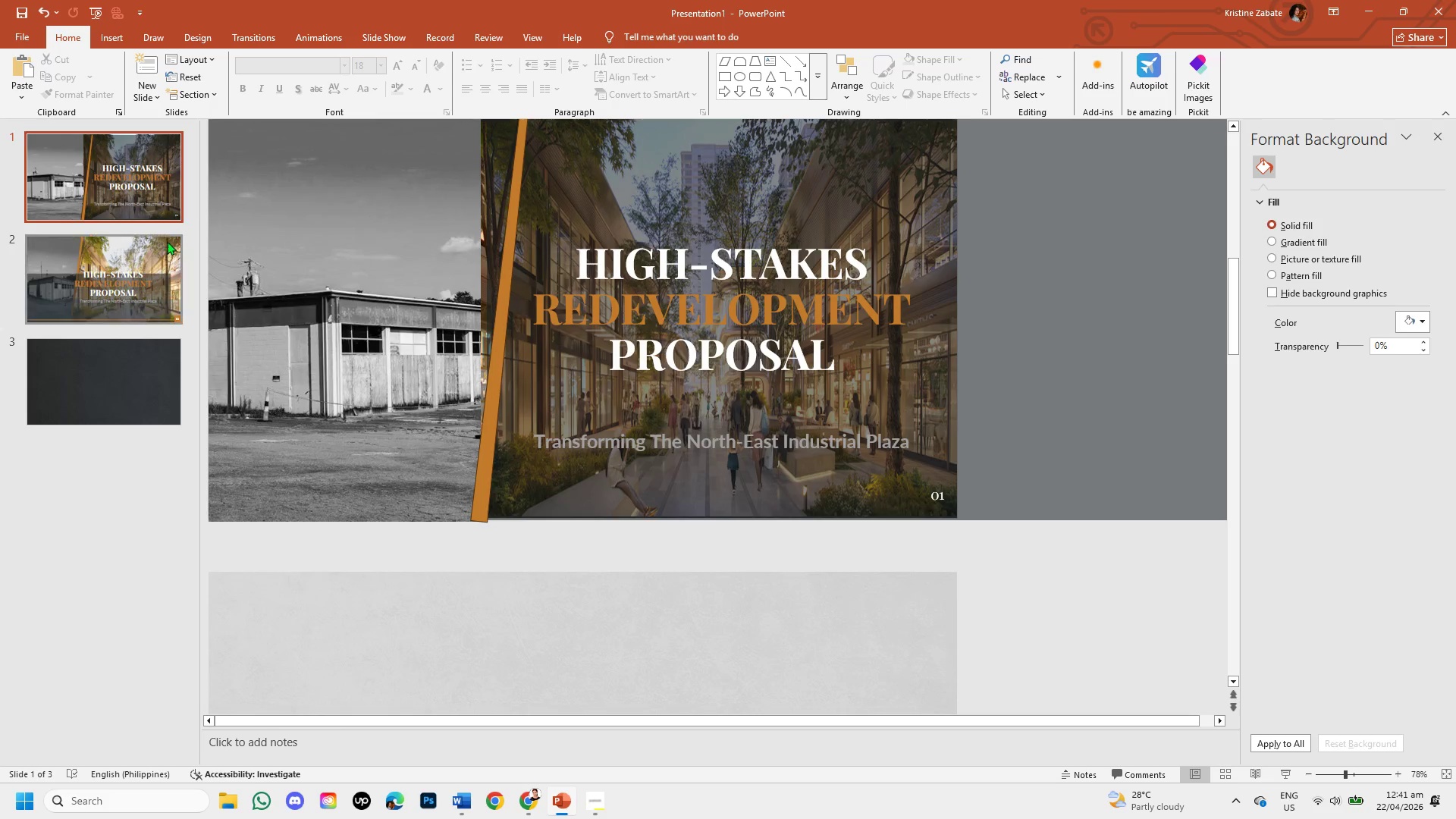 
left_click([164, 245])
 